 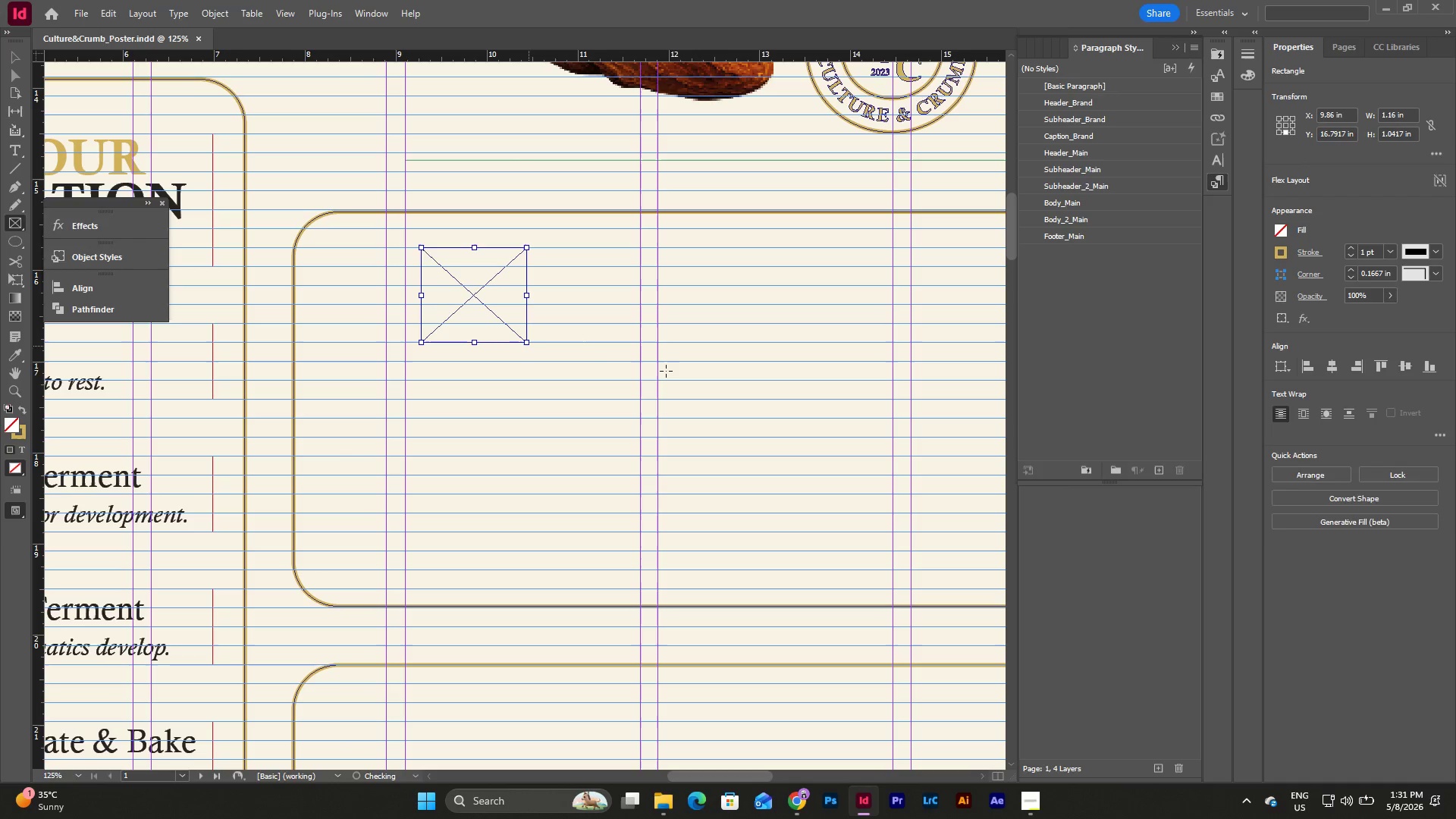 
key(Escape)
 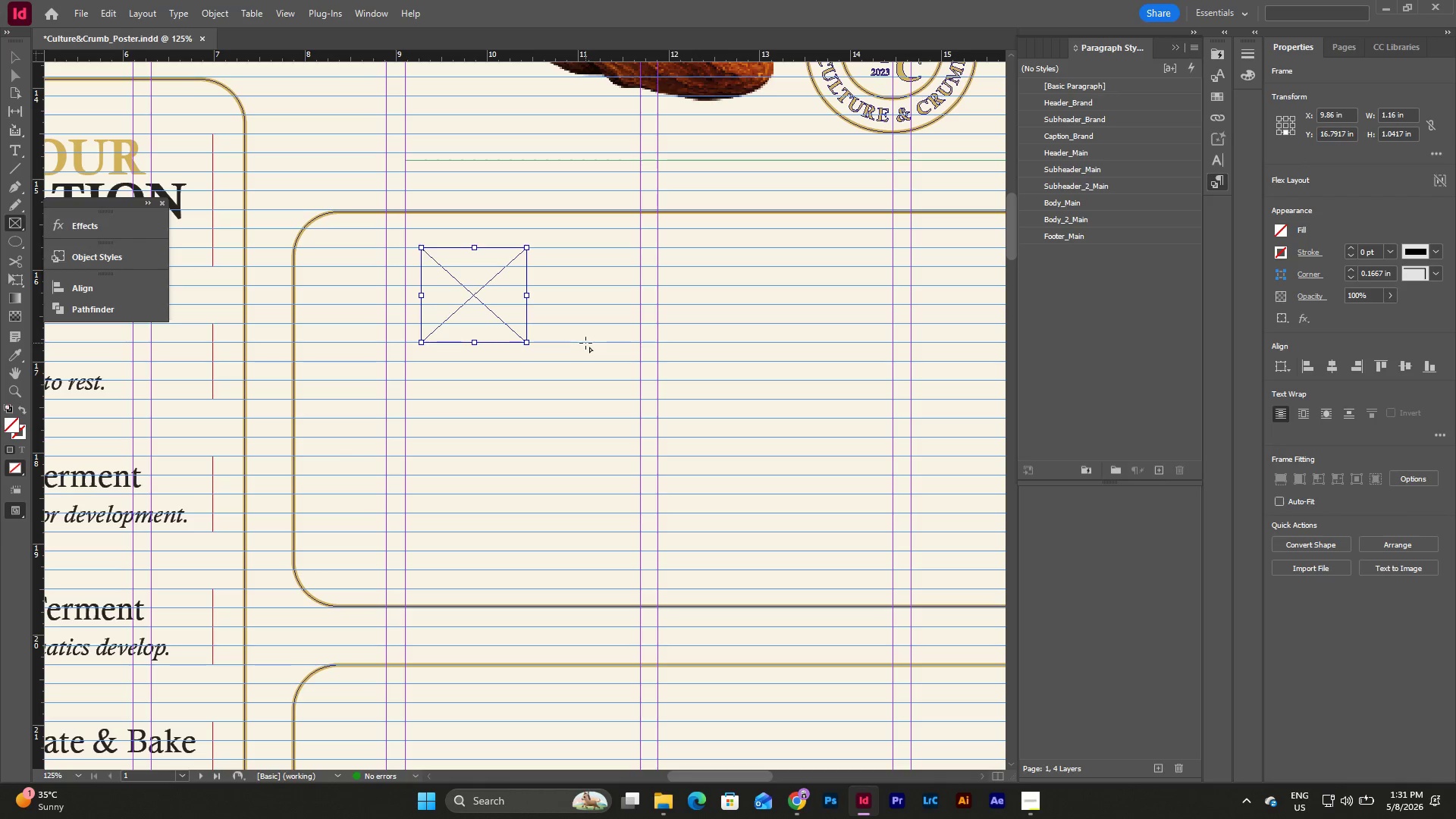 
key(V)
 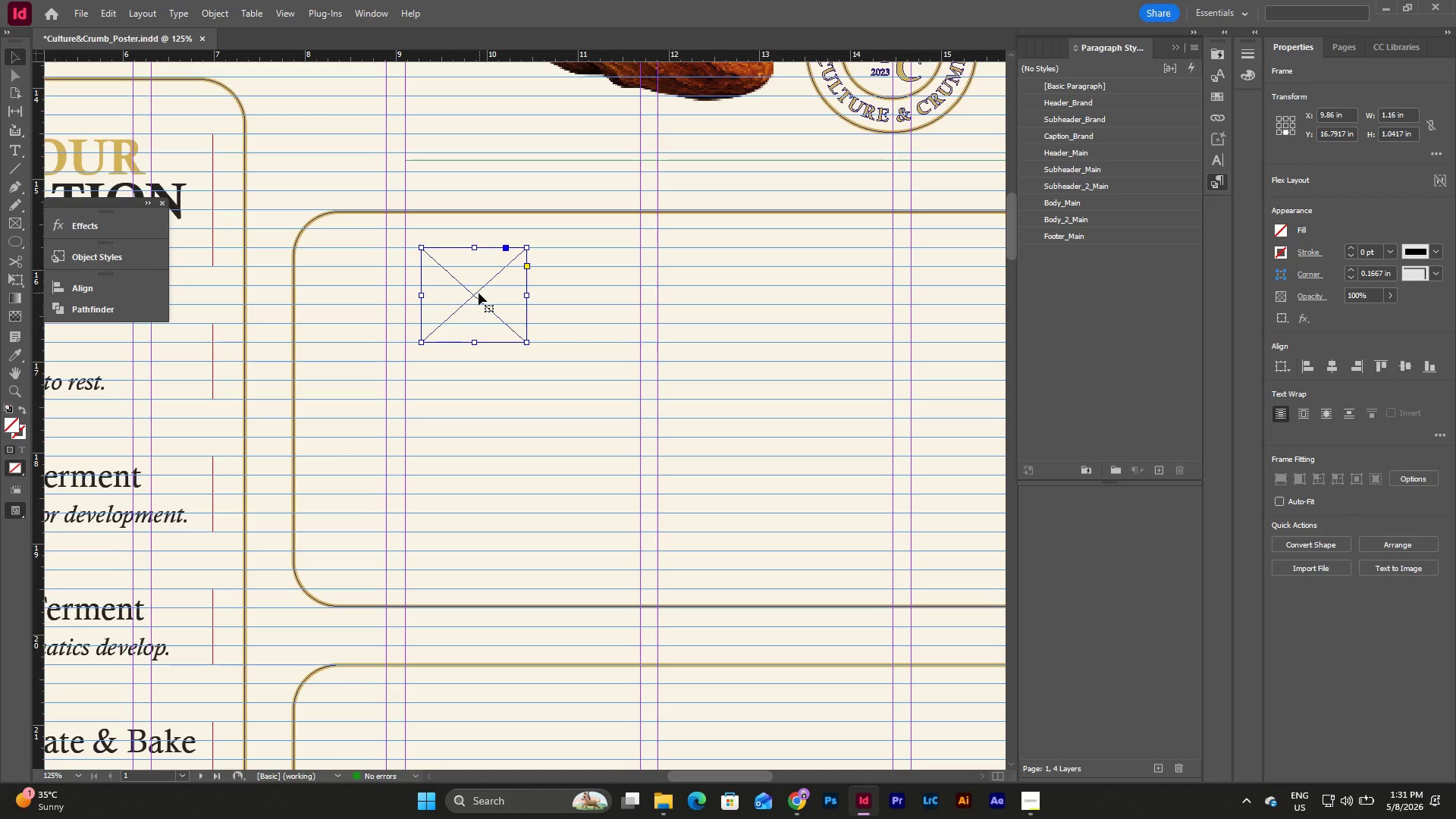 
left_click_drag(start_coordinate=[477, 293], to_coordinate=[441, 293])
 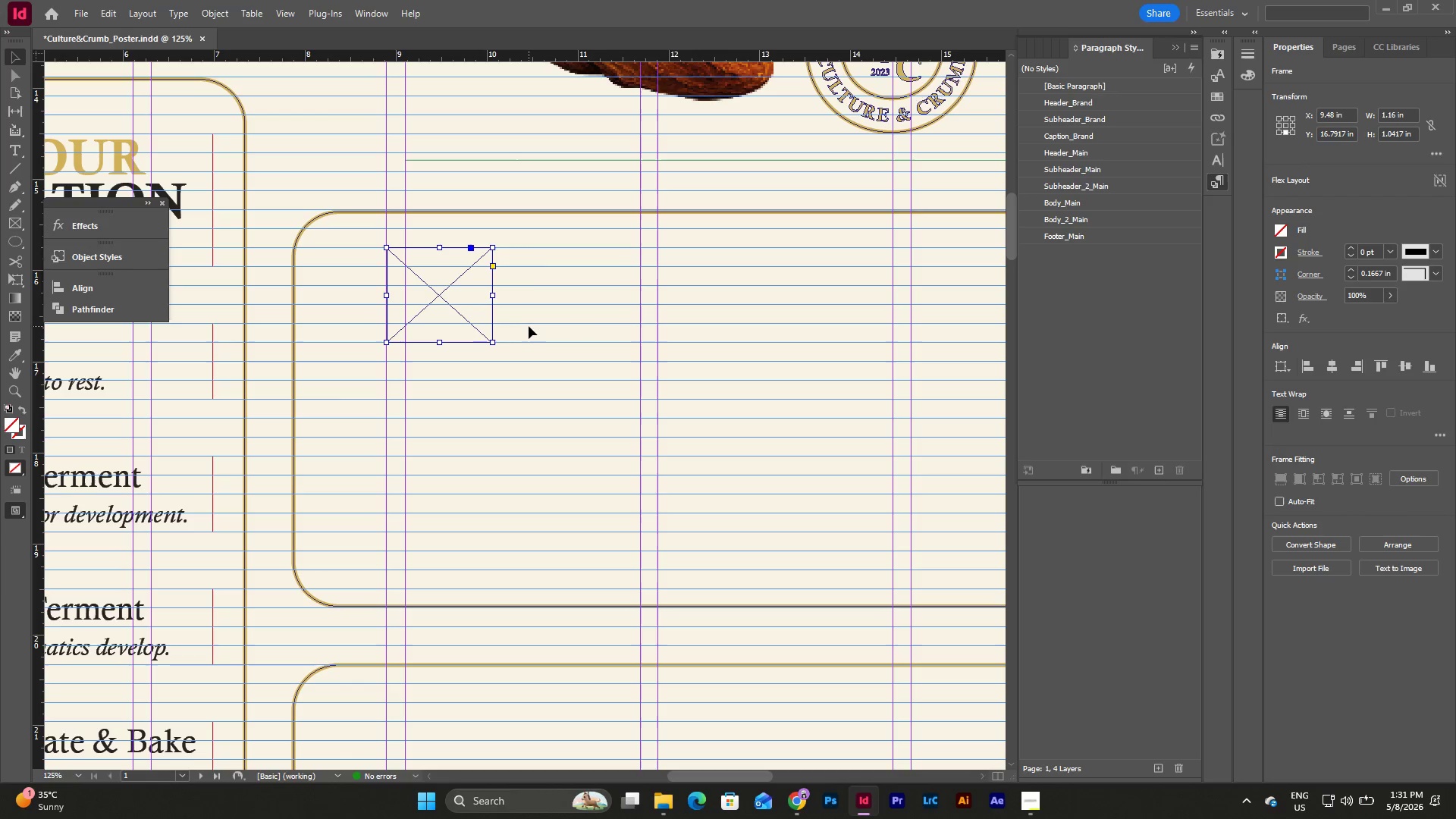 
left_click([522, 332])
 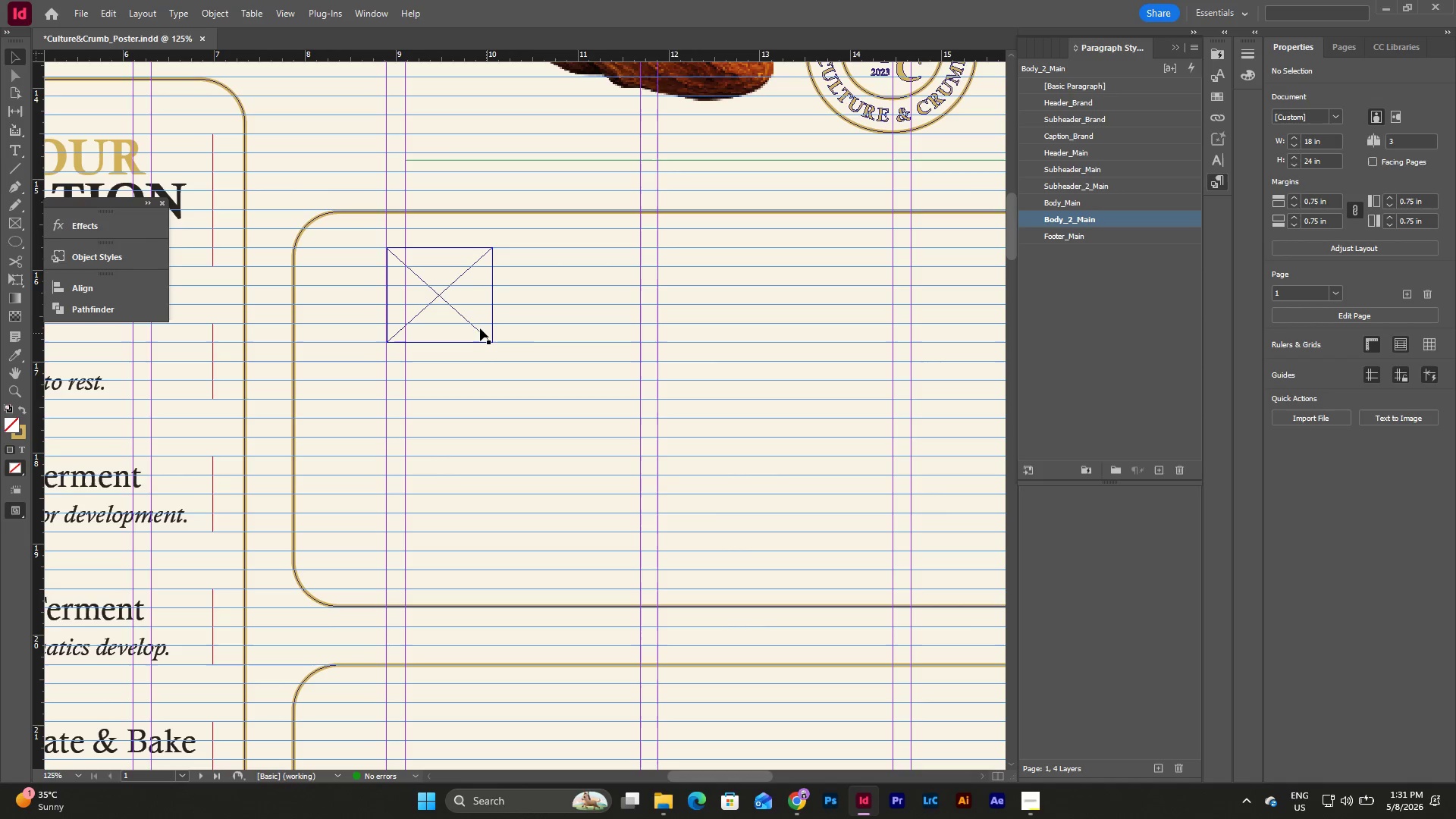 
left_click([480, 328])
 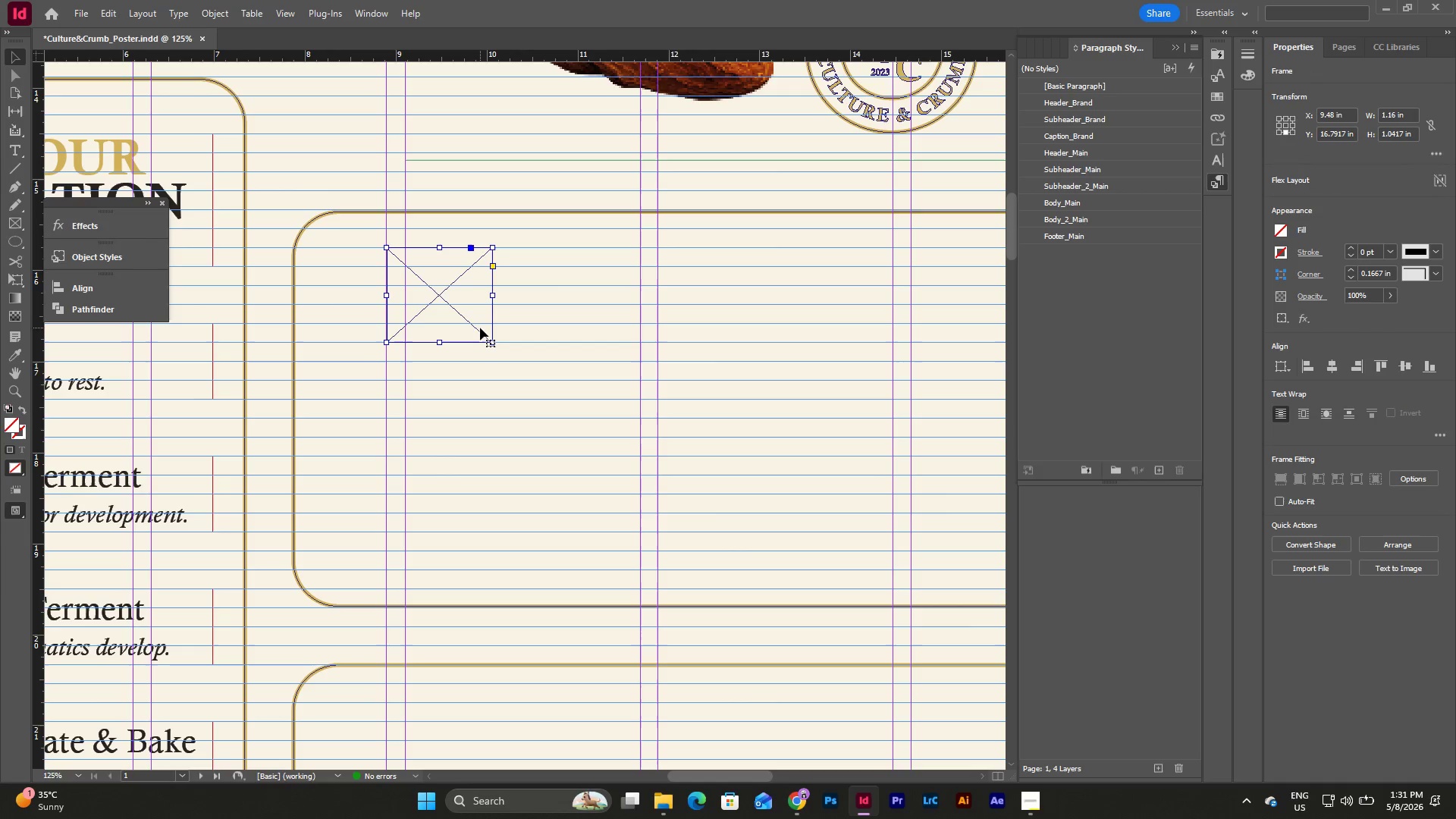 
key(Control+C)
 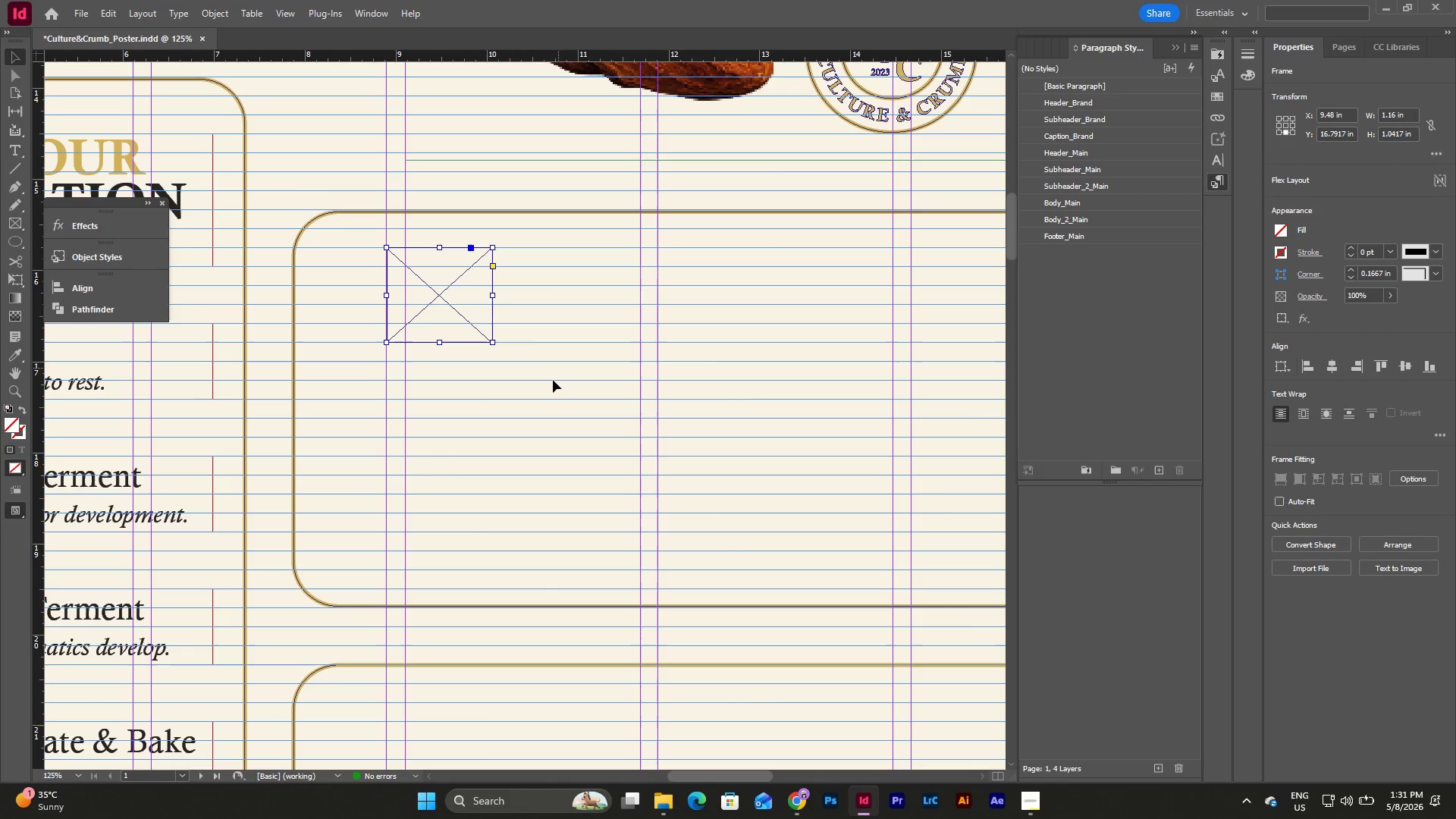 
left_click([553, 380])
 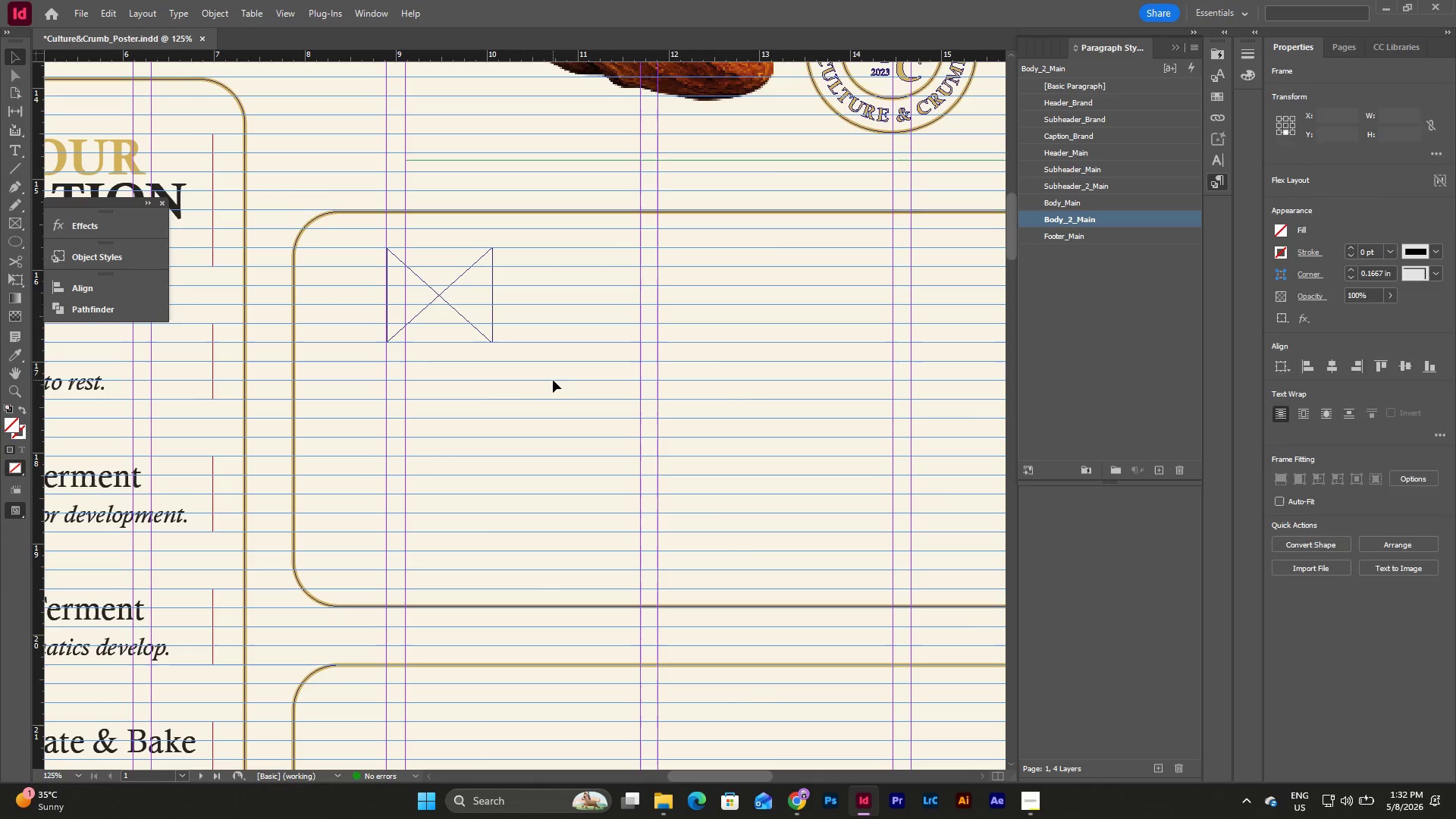 
key(Control+V)
 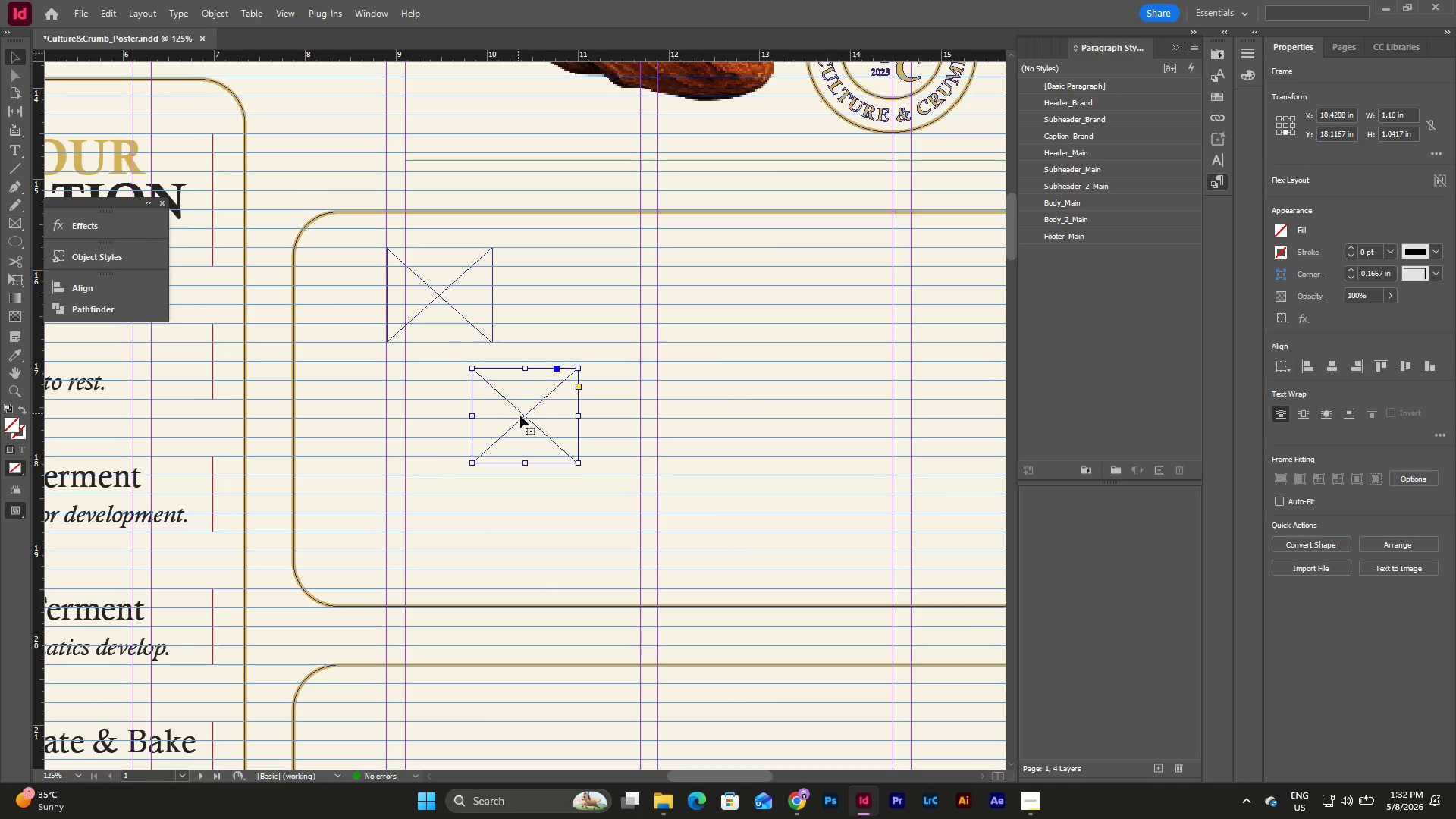 
left_click_drag(start_coordinate=[520, 411], to_coordinate=[435, 444])
 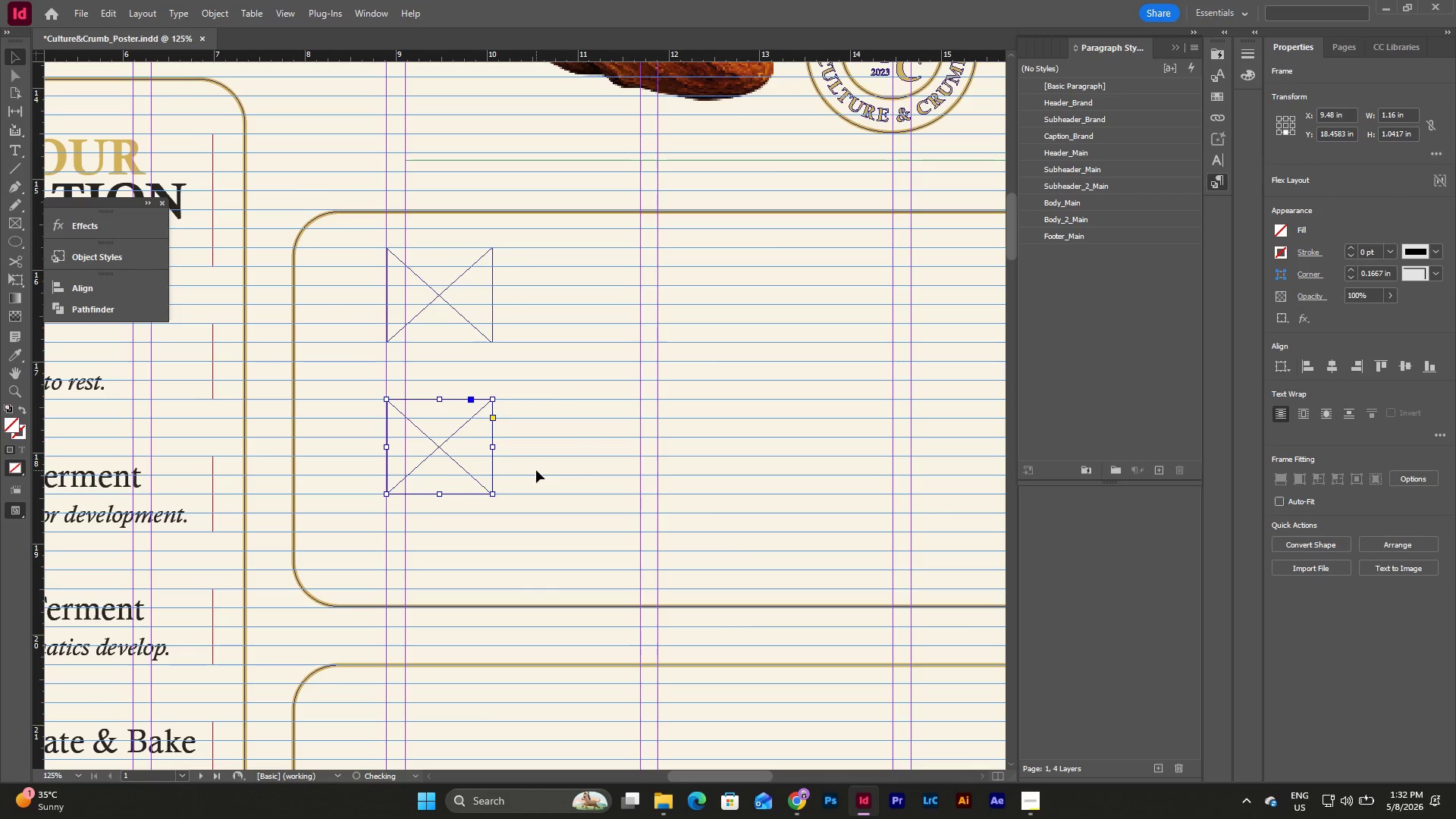 
left_click([536, 470])
 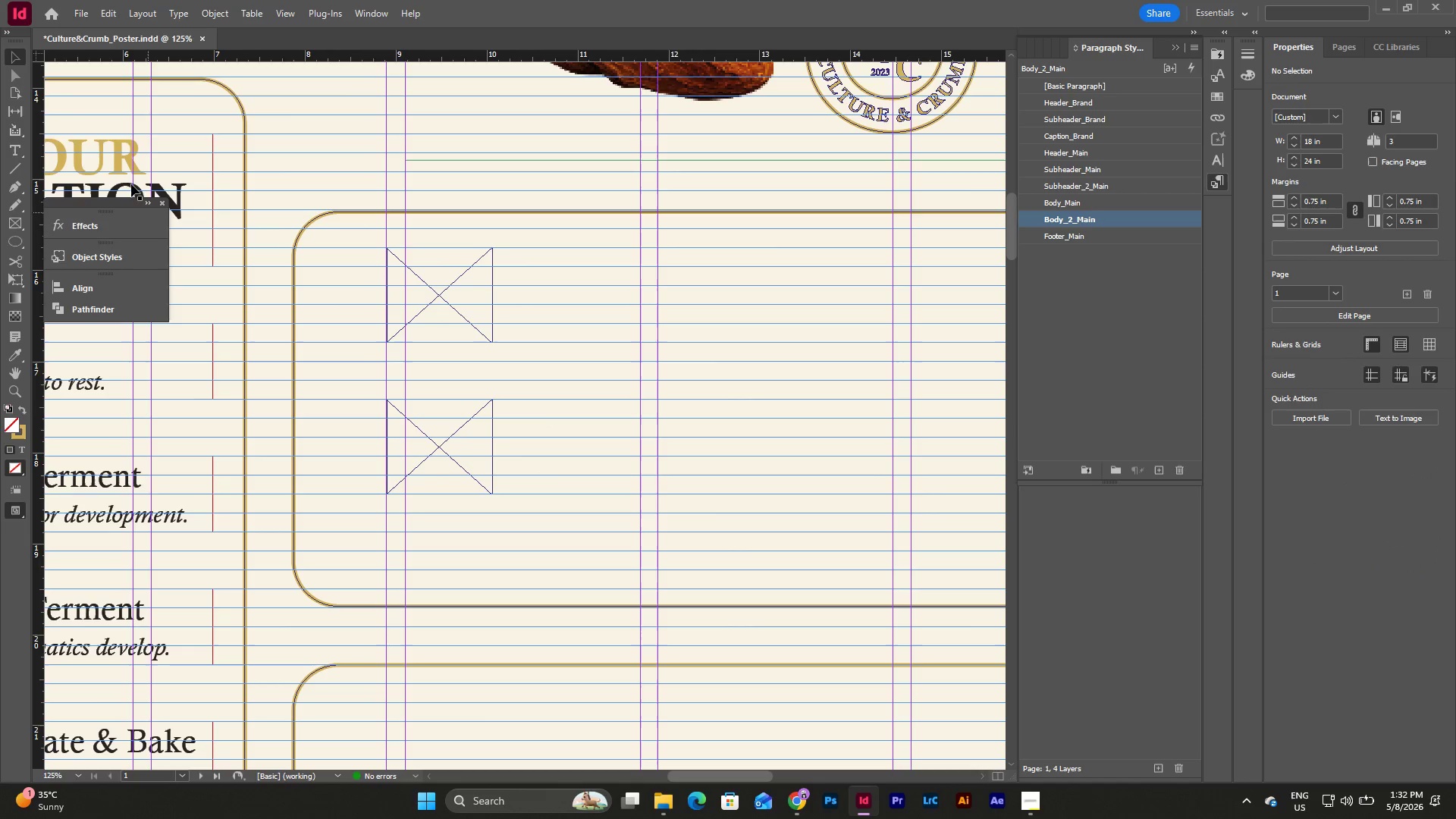 
left_click([444, 290])
 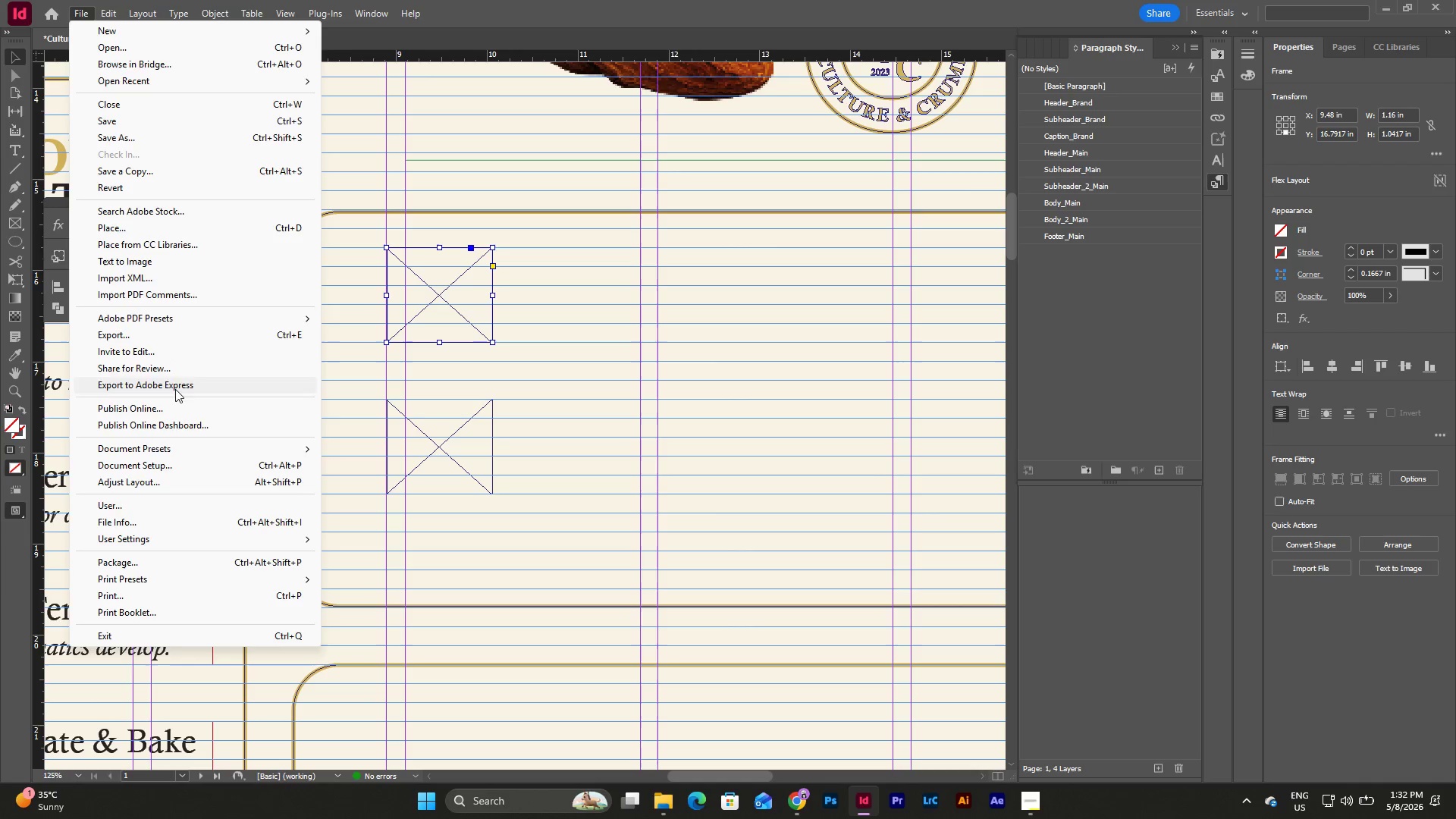 
left_click([182, 230])
 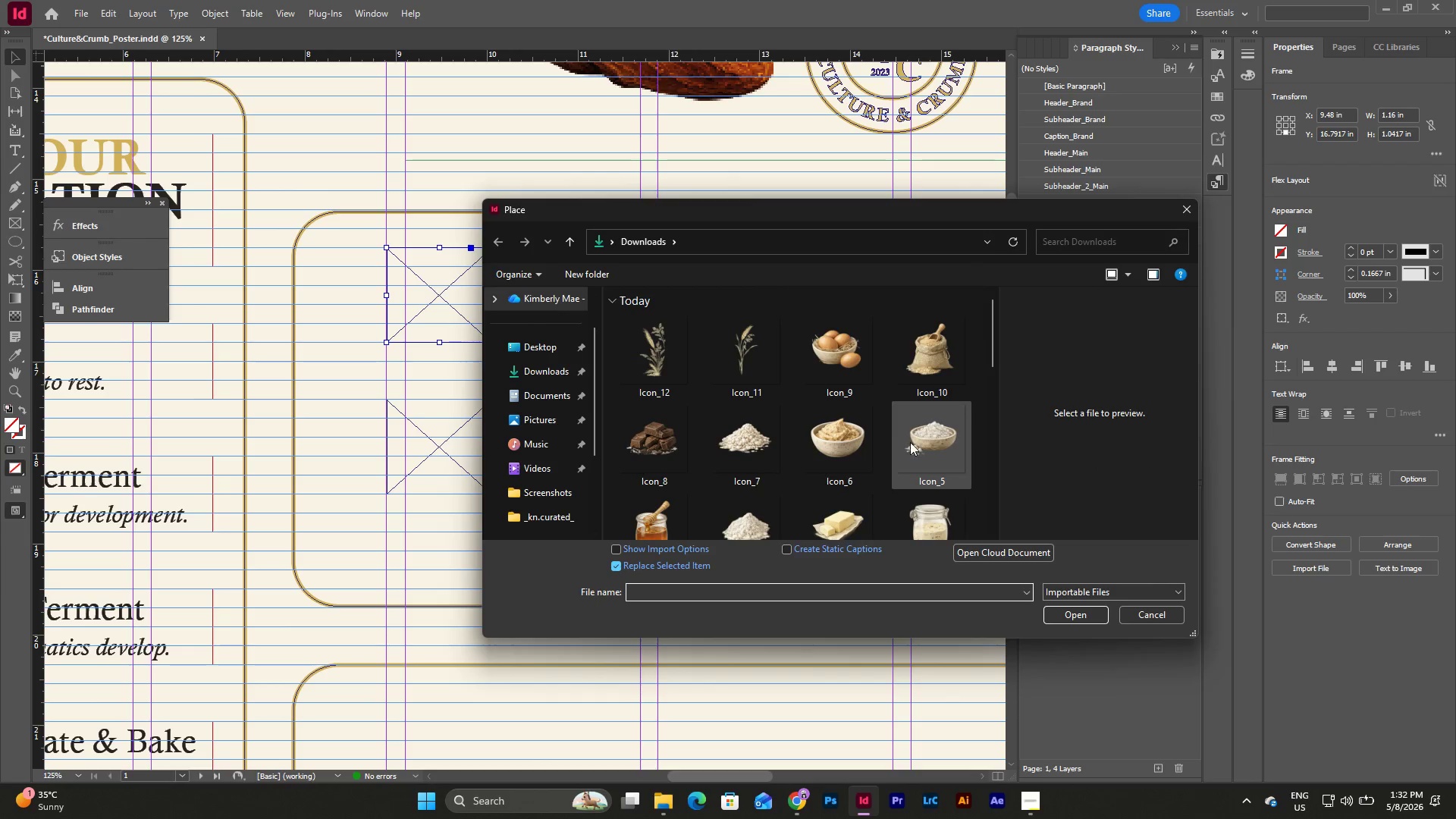 
scroll: coordinate [915, 435], scroll_direction: down, amount: 1.0
 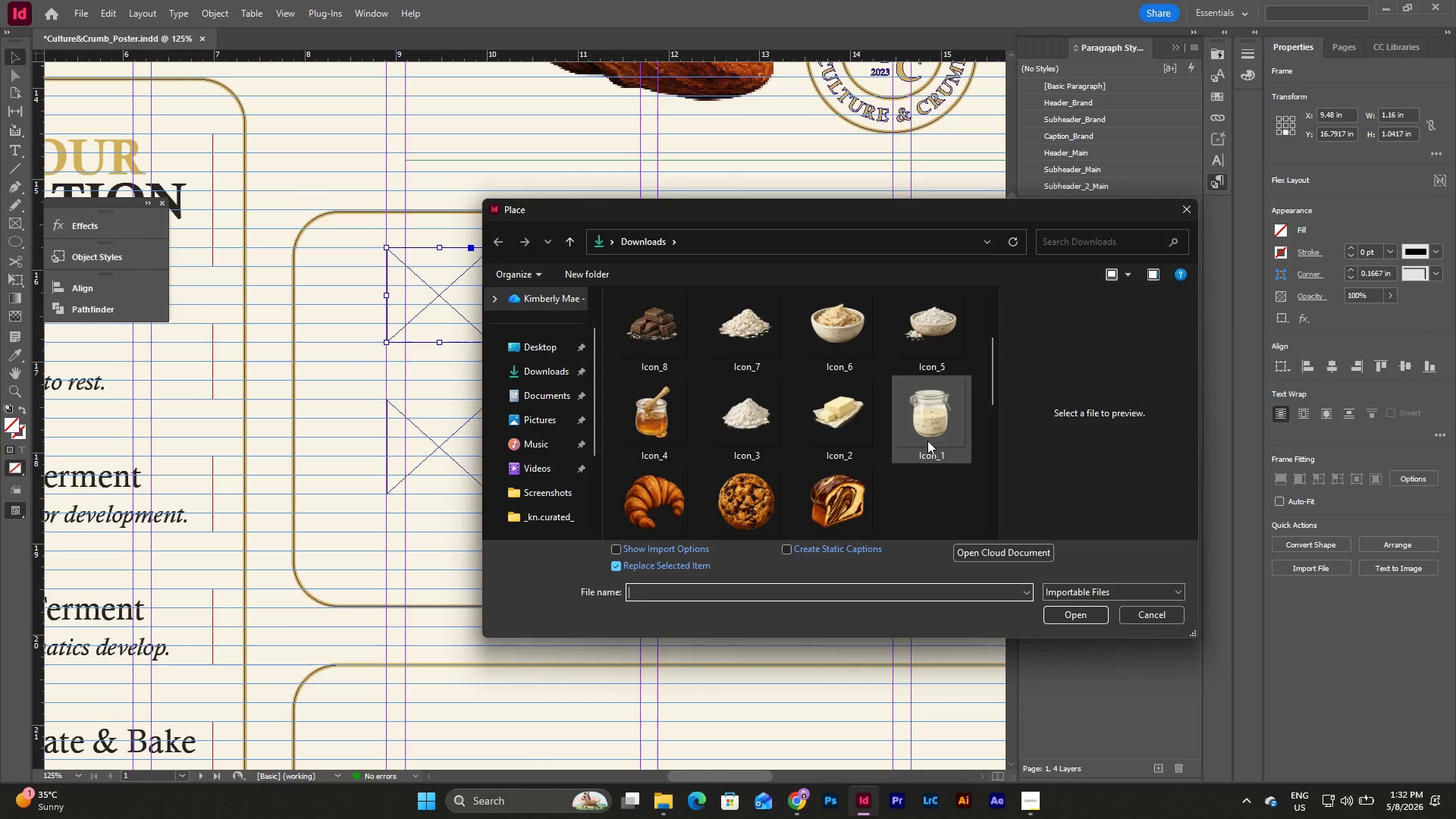 
left_click([932, 426])
 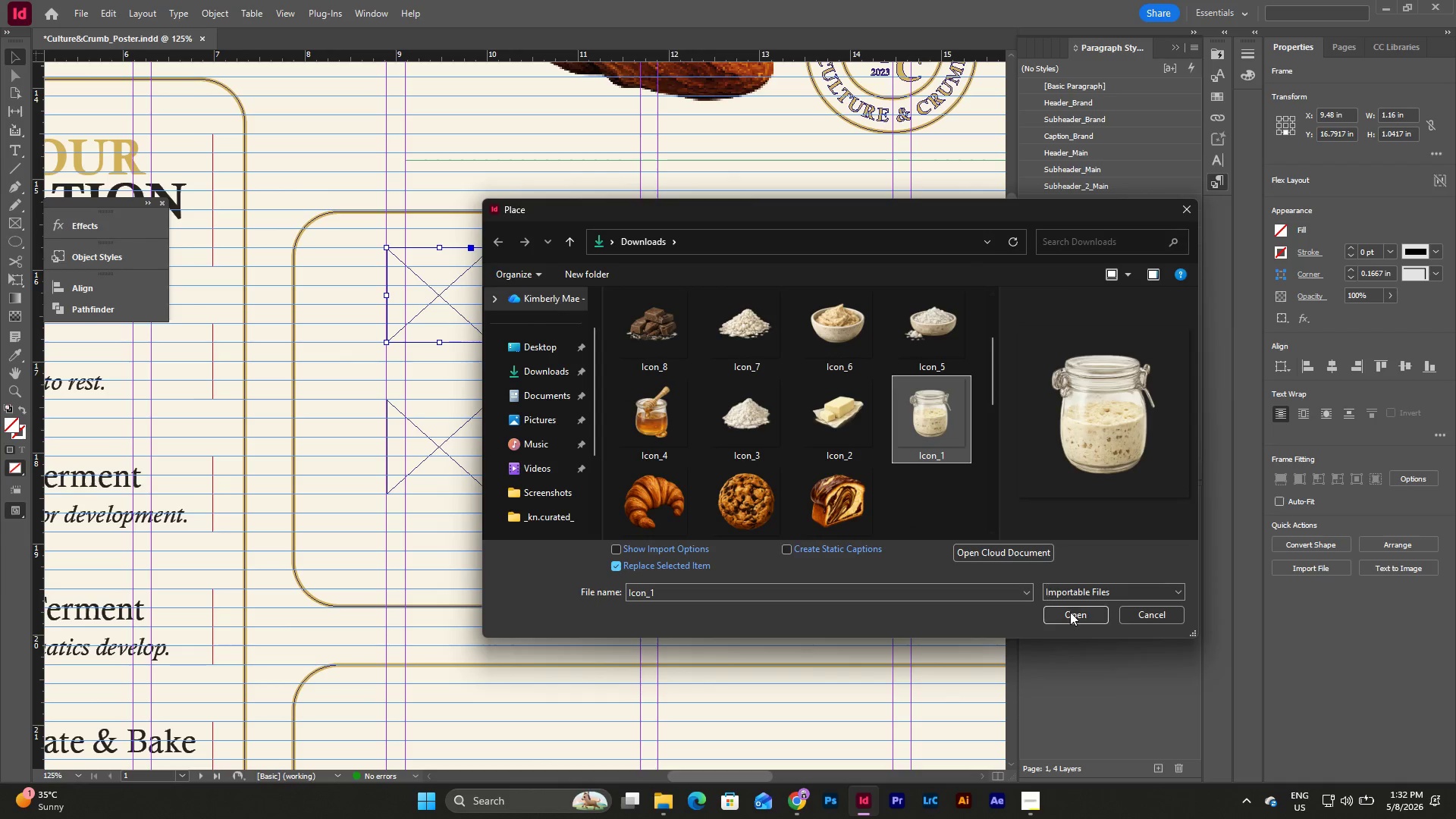 
left_click([1072, 620])
 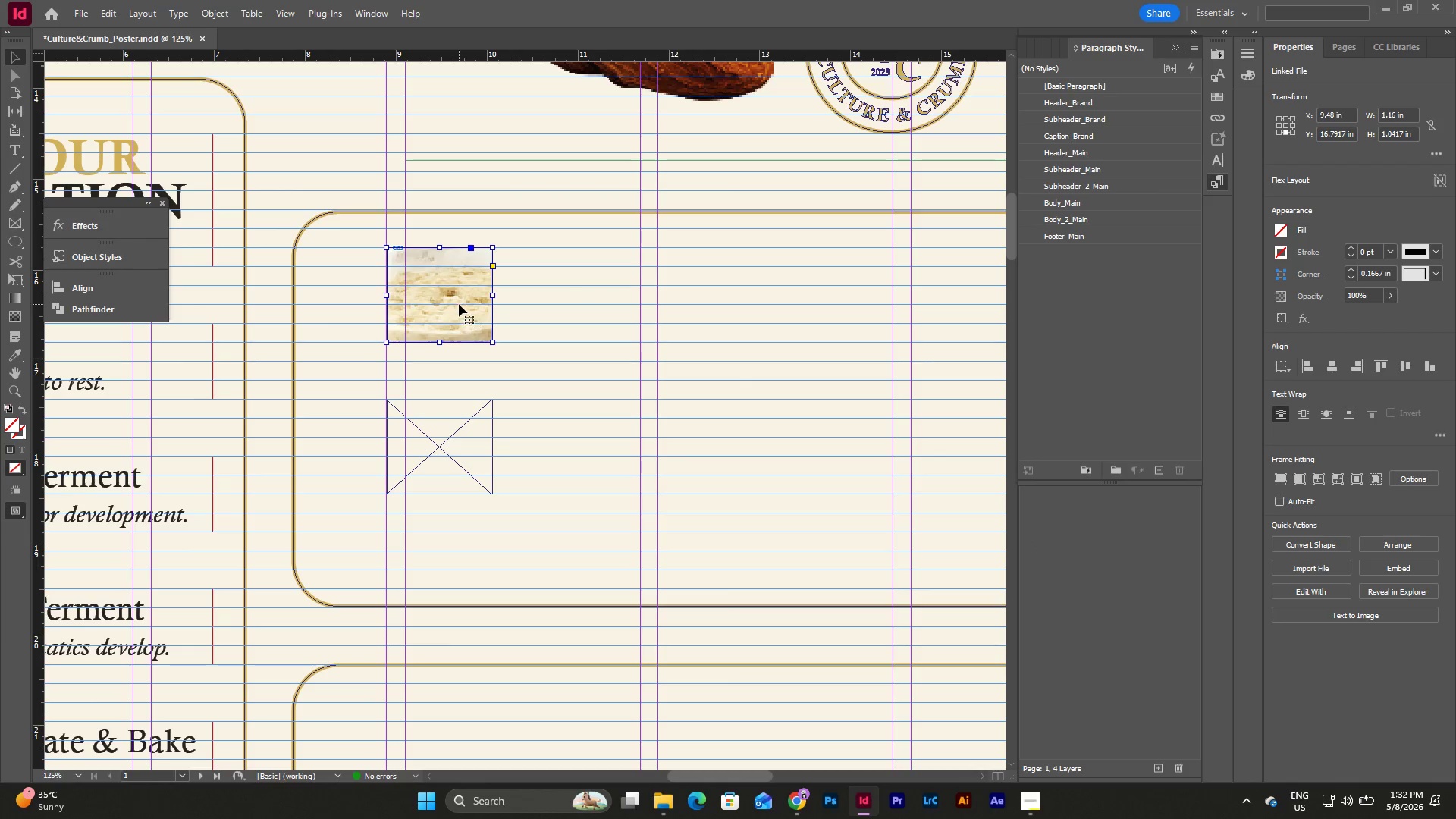 
double_click([459, 304])
 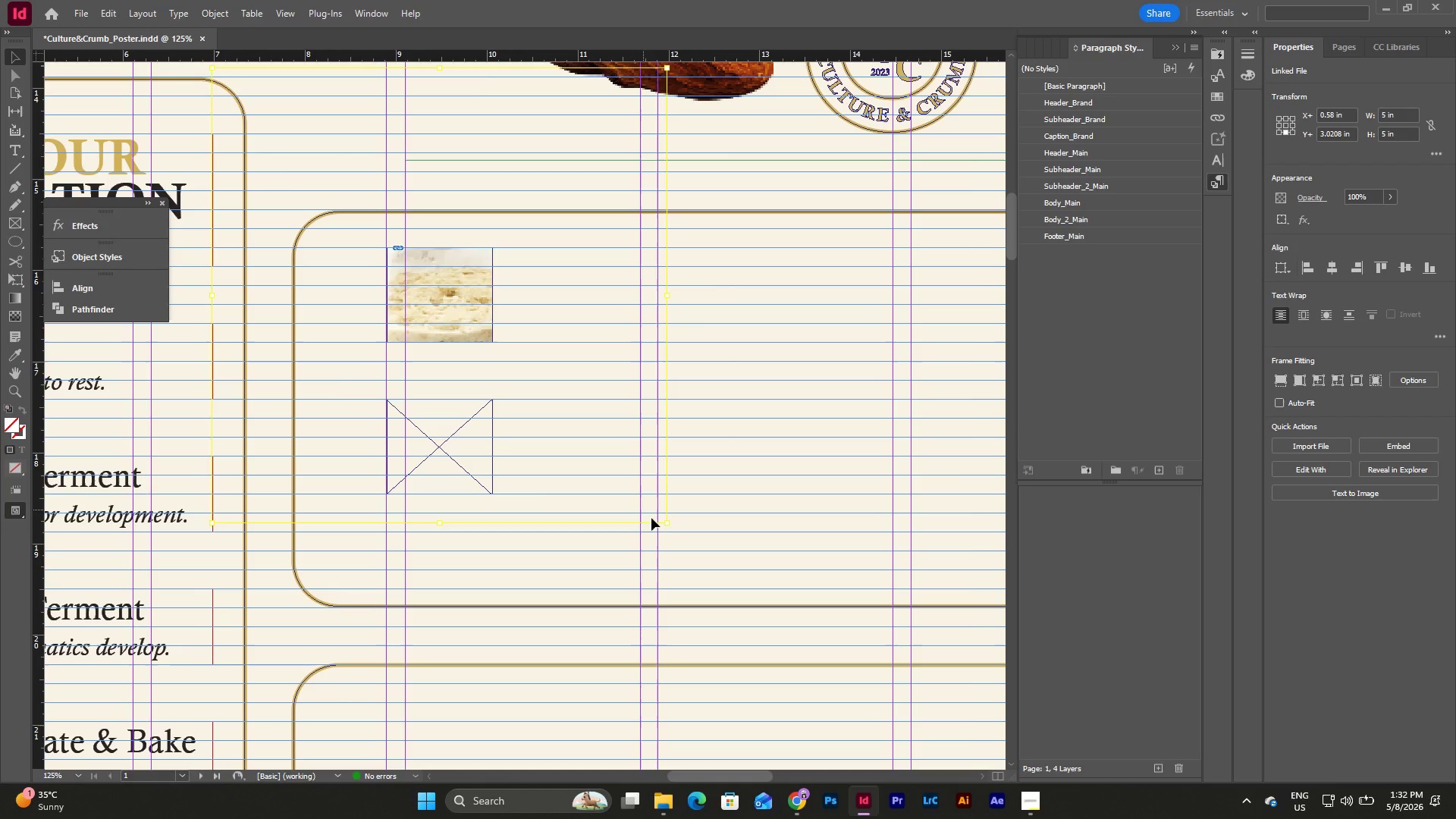 
left_click_drag(start_coordinate=[669, 523], to_coordinate=[493, 344])
 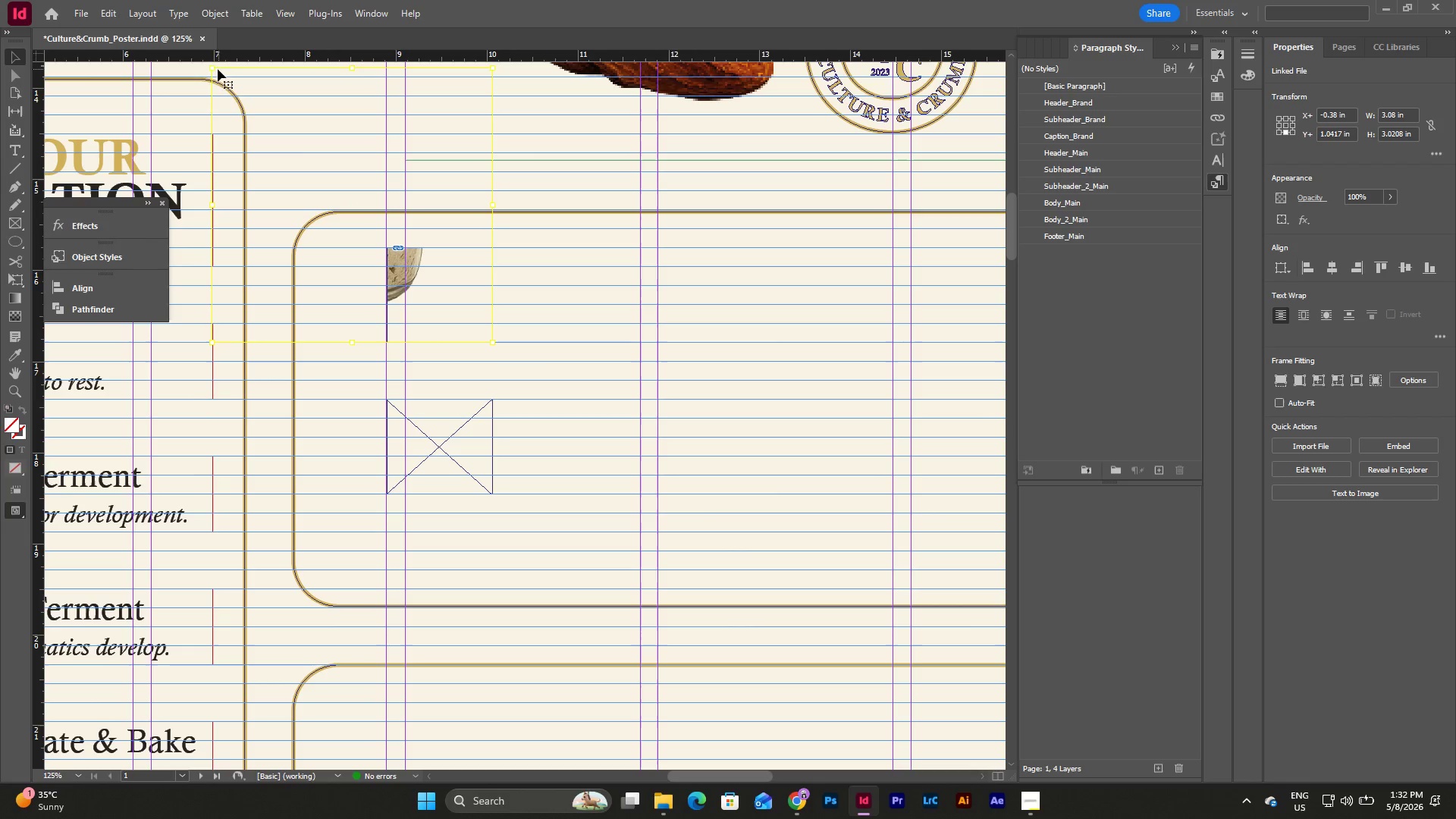 
left_click_drag(start_coordinate=[215, 66], to_coordinate=[384, 248])
 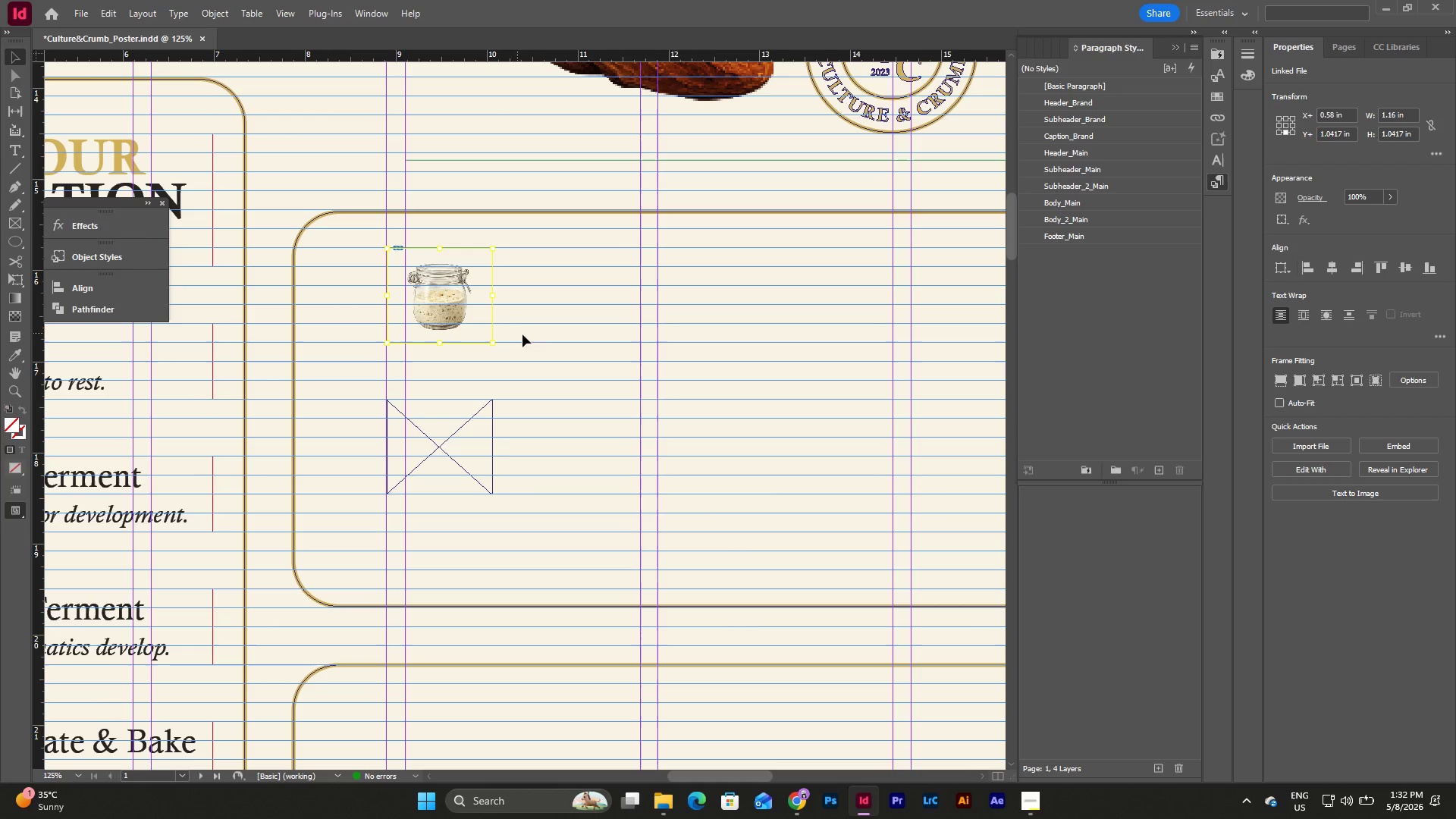 
left_click([537, 338])
 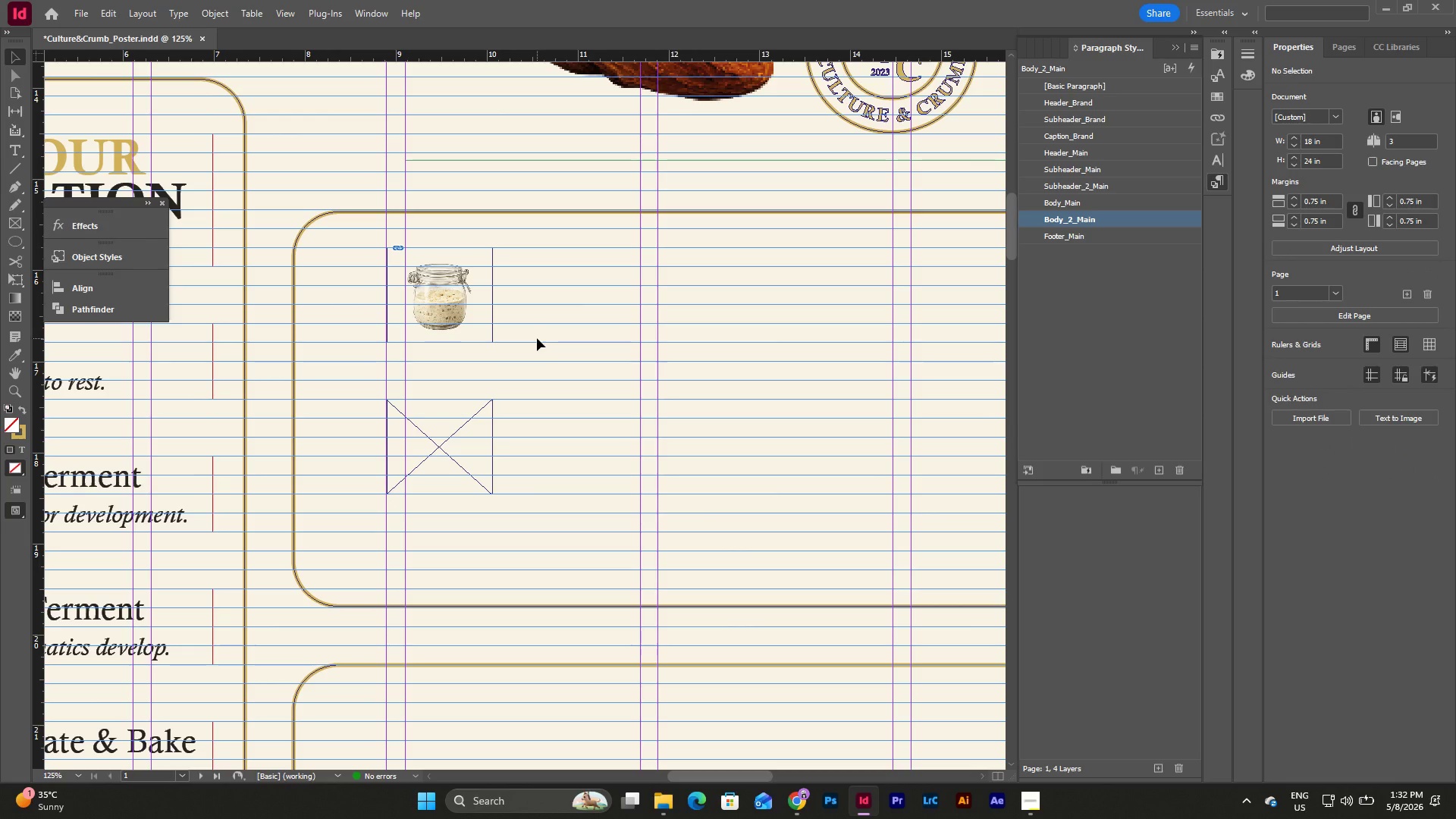 
type(ww)
 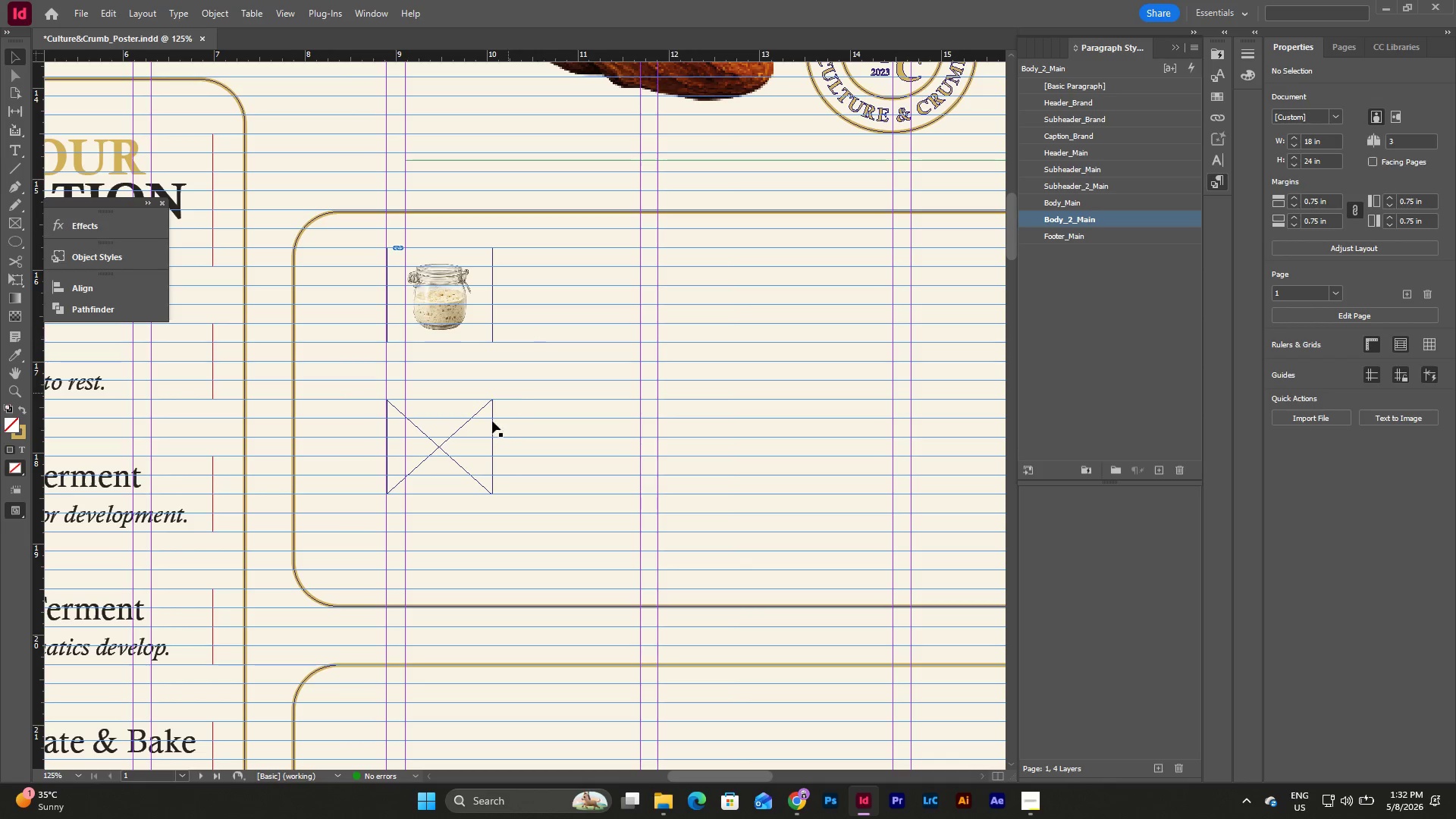 
left_click([469, 449])
 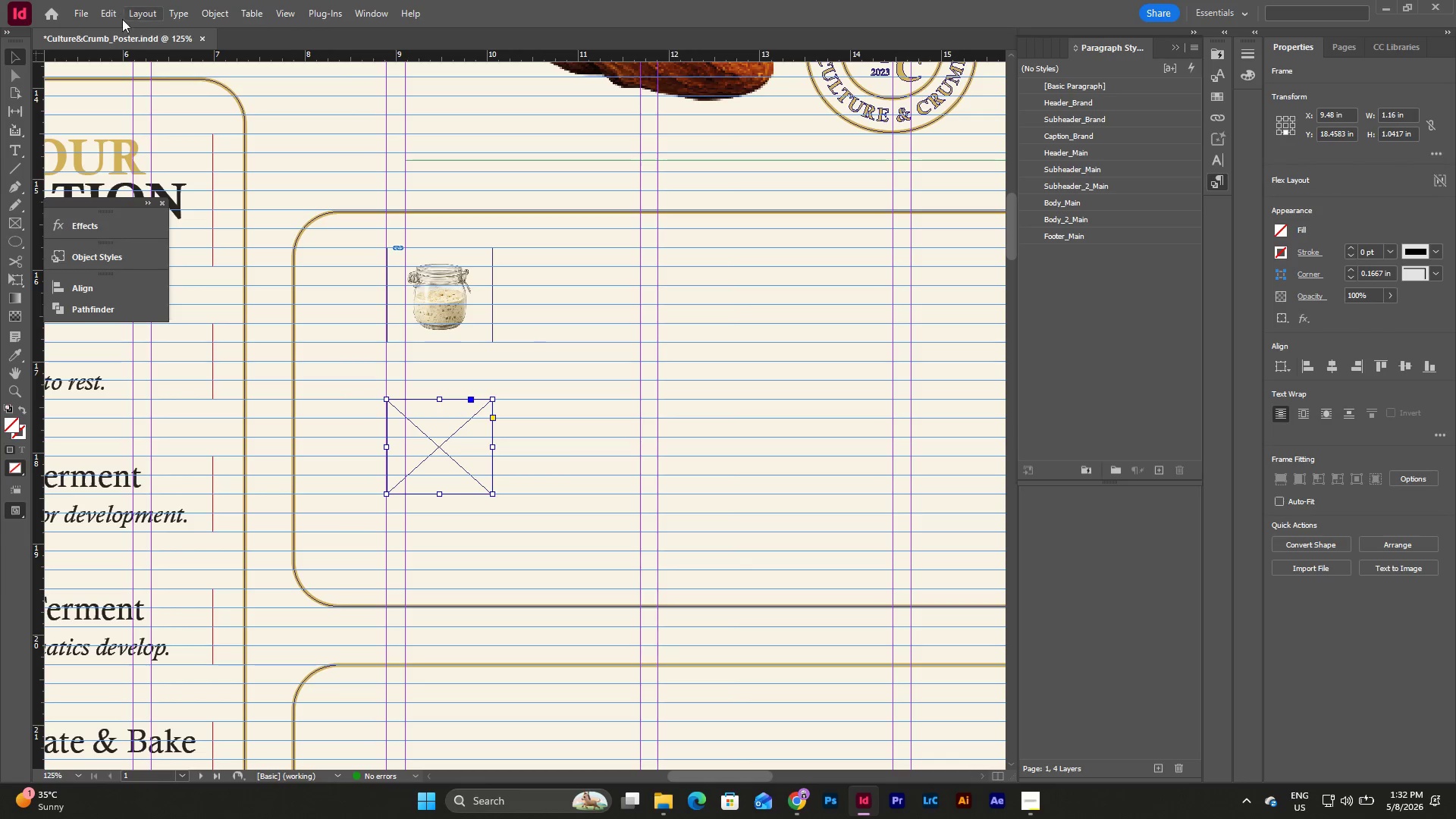 
left_click([88, 14])
 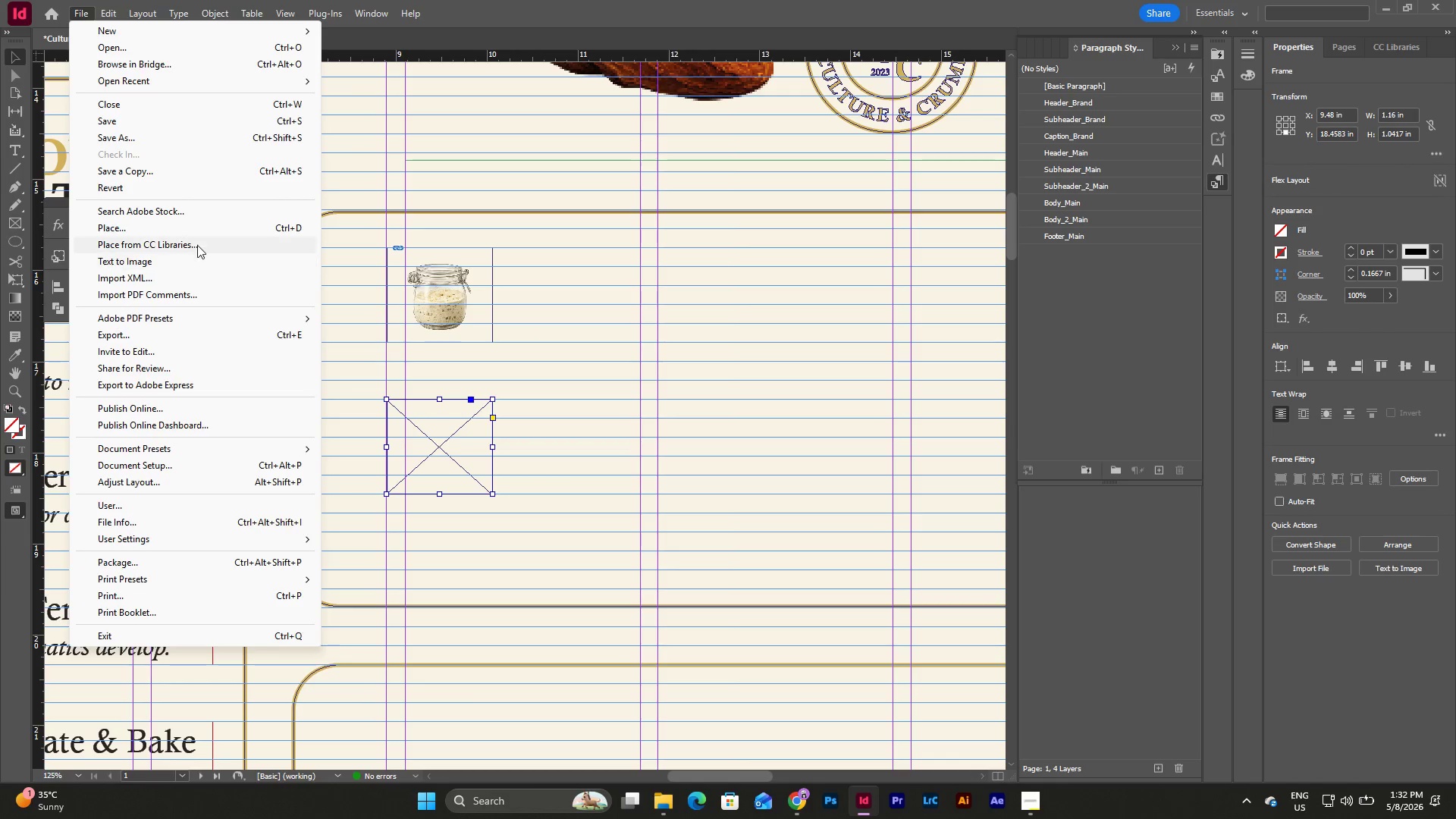 
left_click([196, 235])
 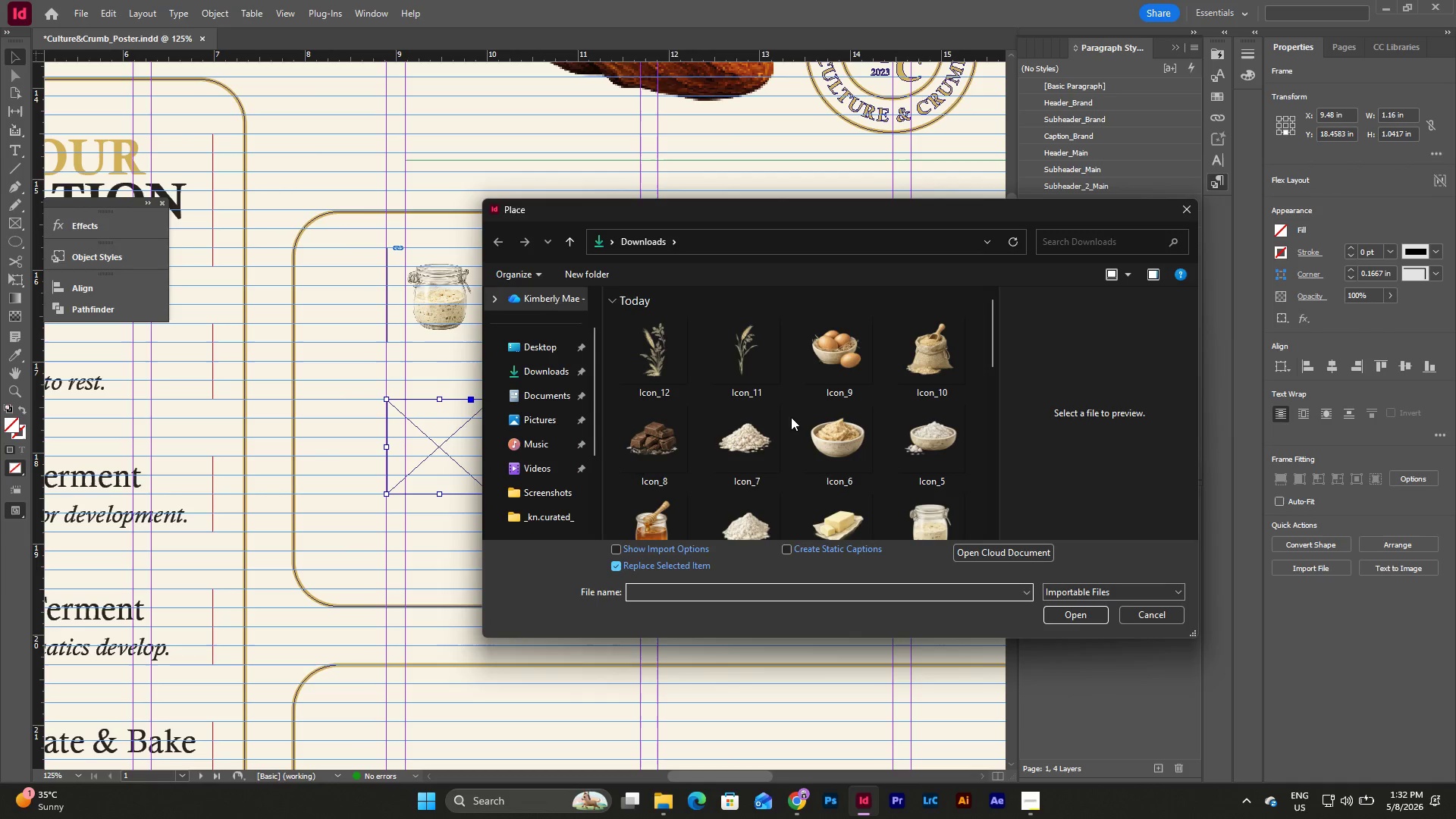 
scroll: coordinate [791, 417], scroll_direction: down, amount: 1.0
 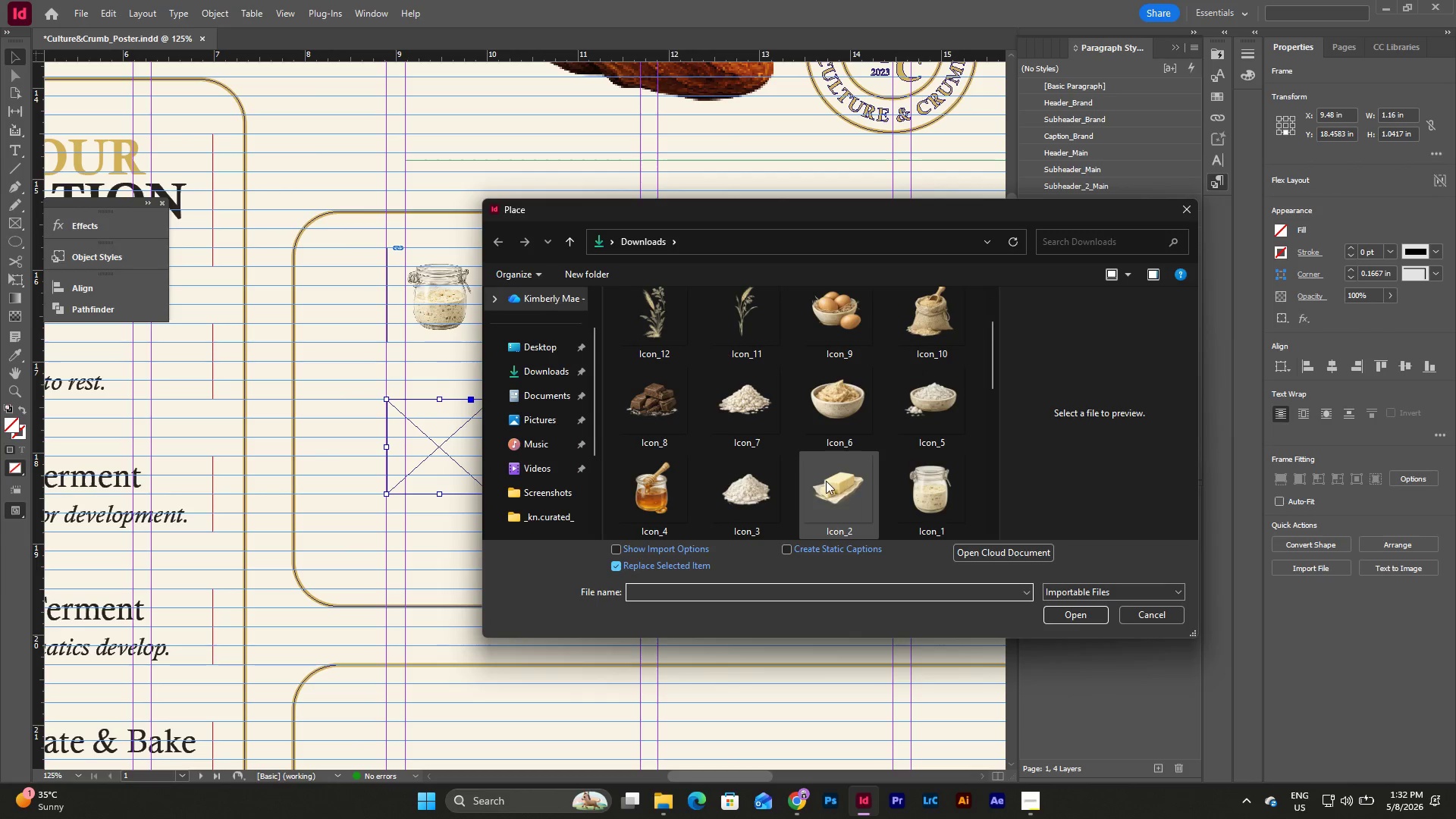 
left_click([826, 481])
 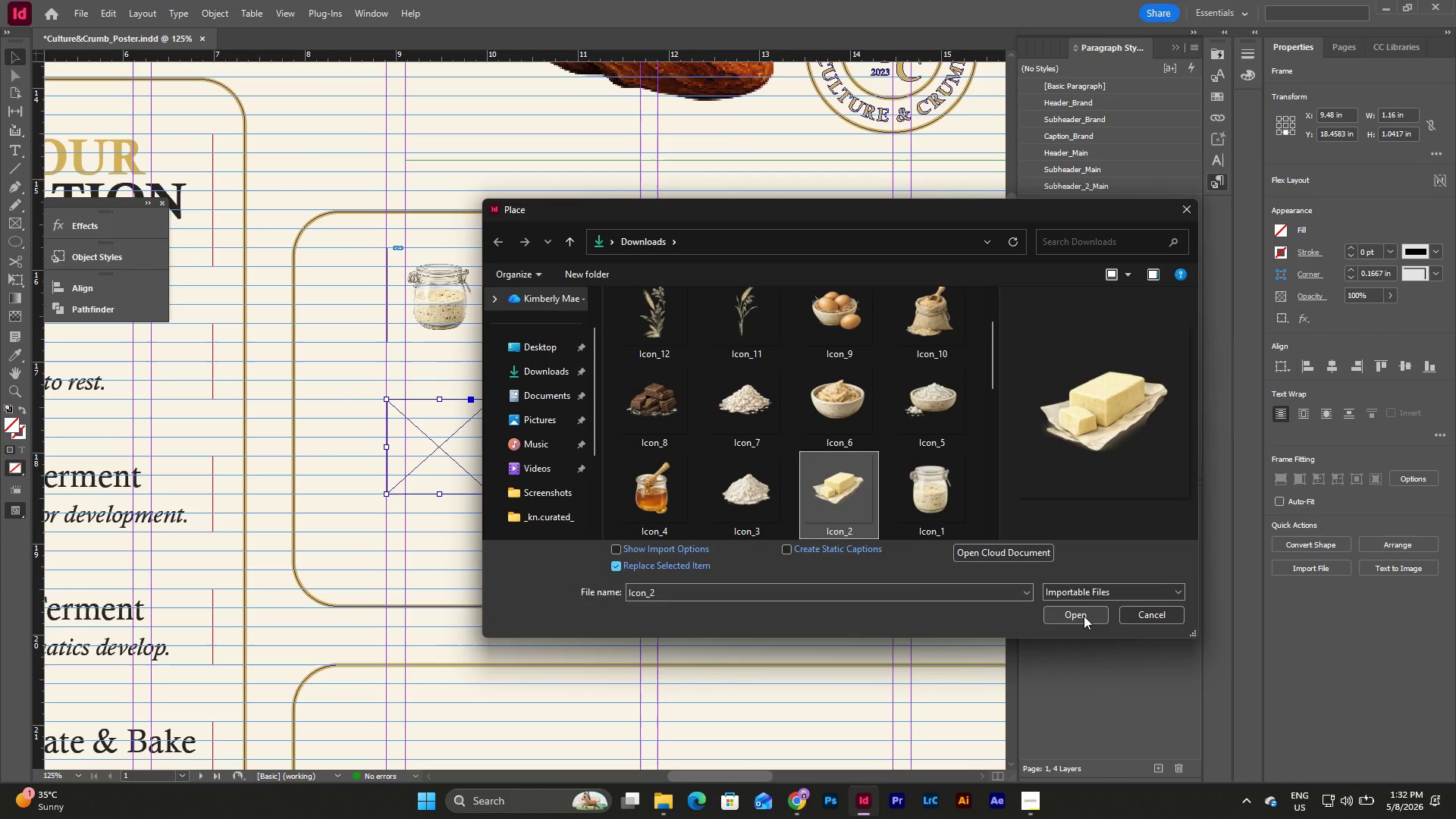 
left_click([1084, 616])
 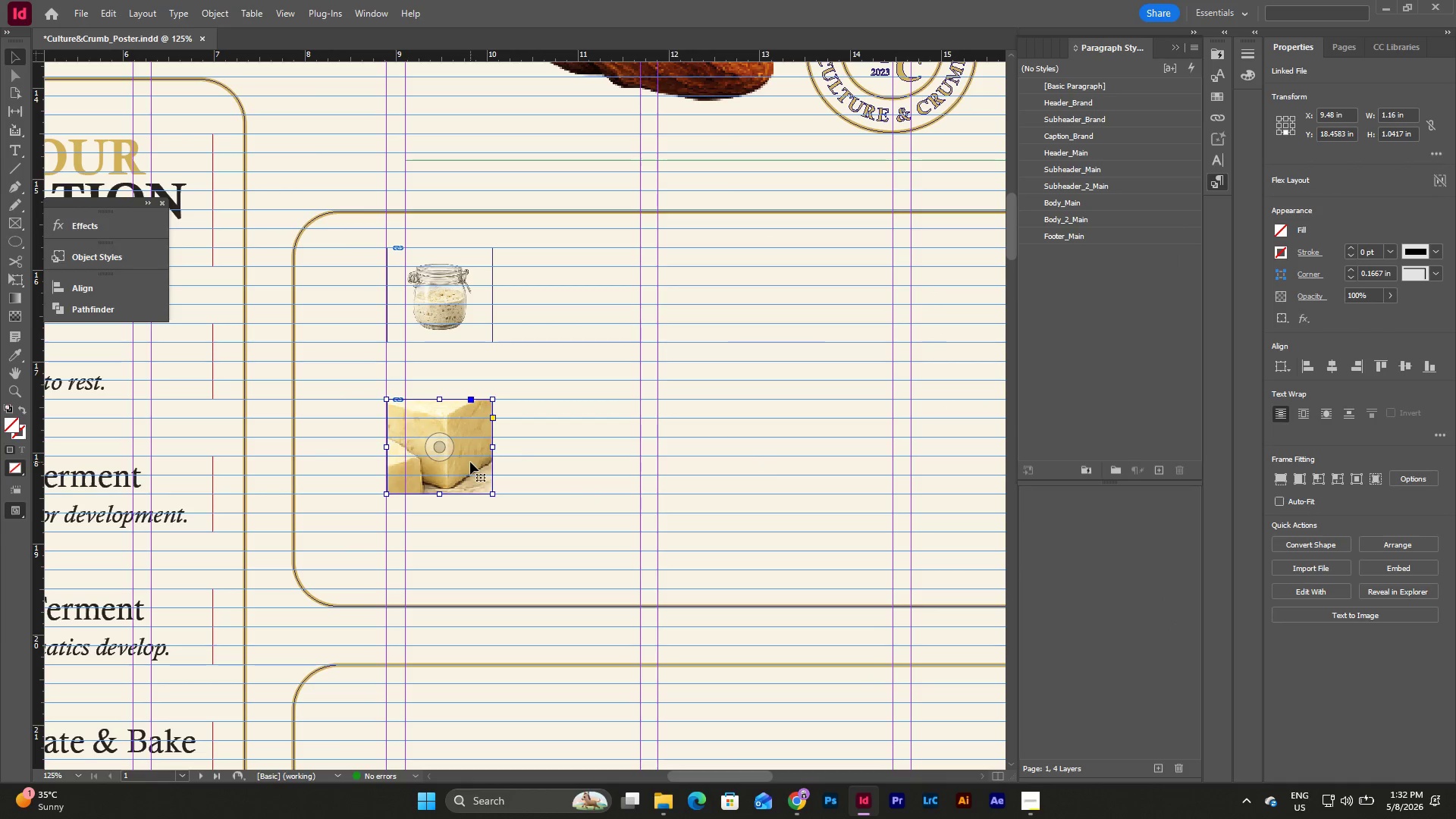 
double_click([470, 466])
 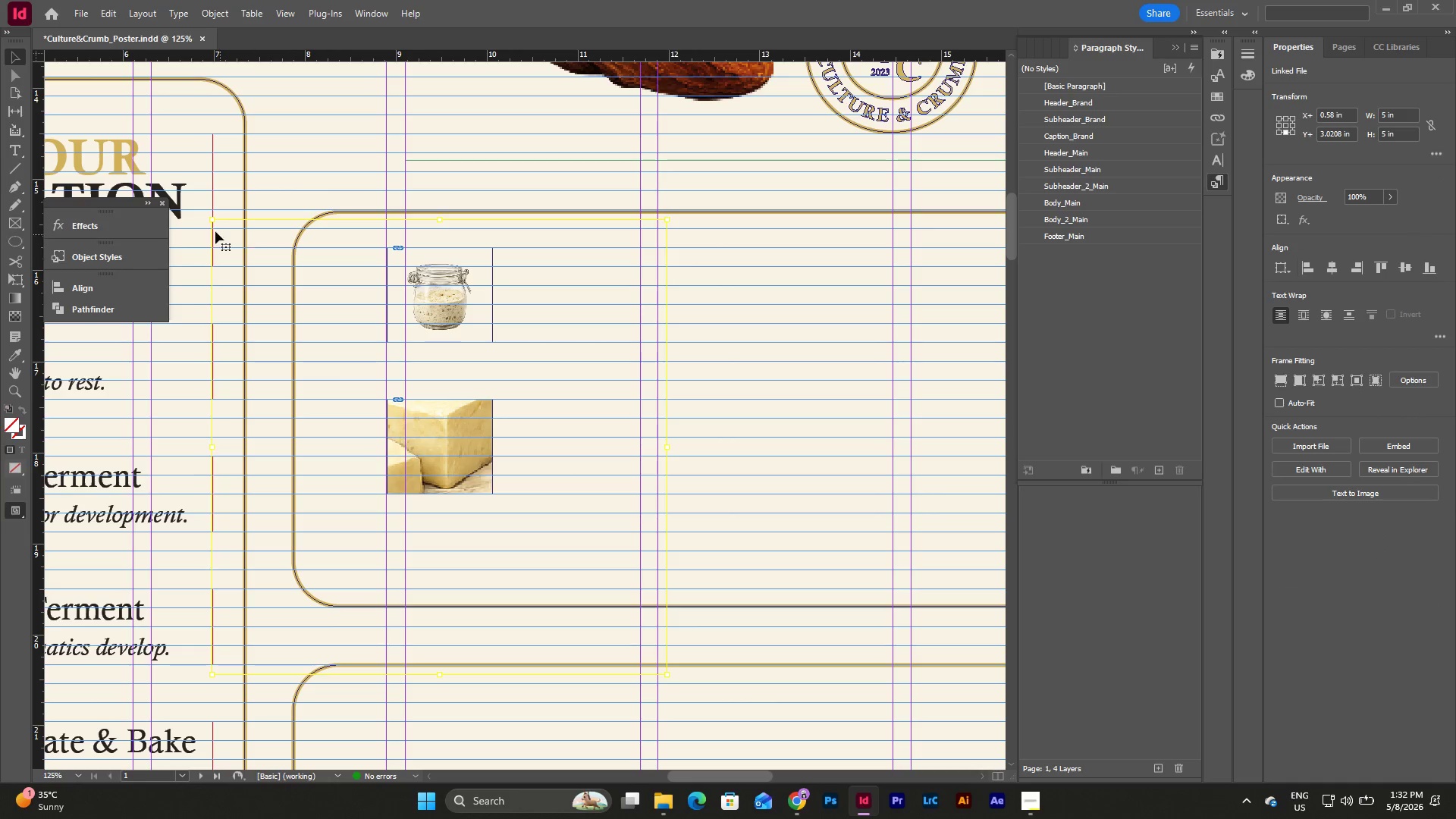 
left_click_drag(start_coordinate=[212, 221], to_coordinate=[388, 398])
 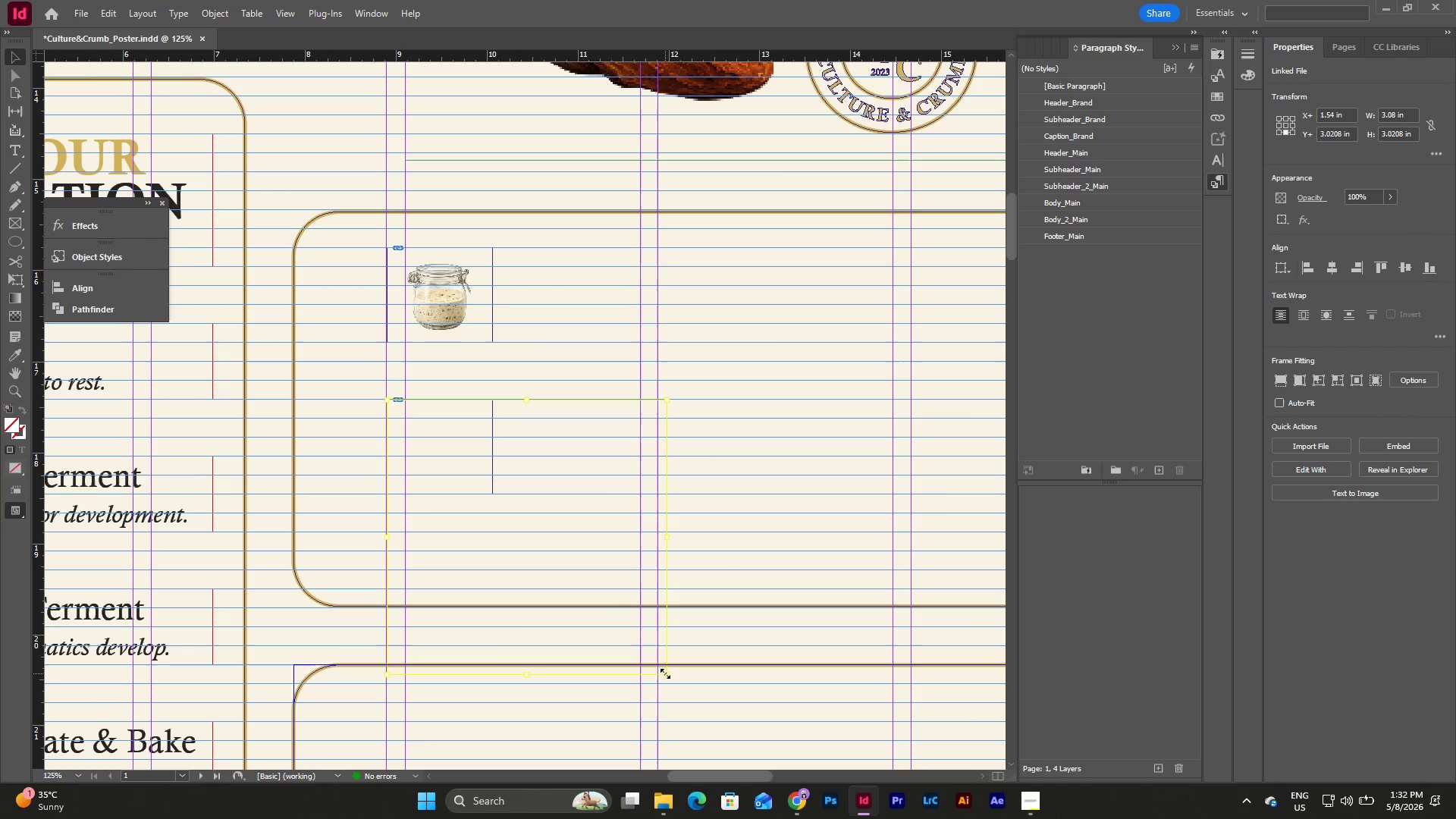 
left_click_drag(start_coordinate=[666, 673], to_coordinate=[493, 496])
 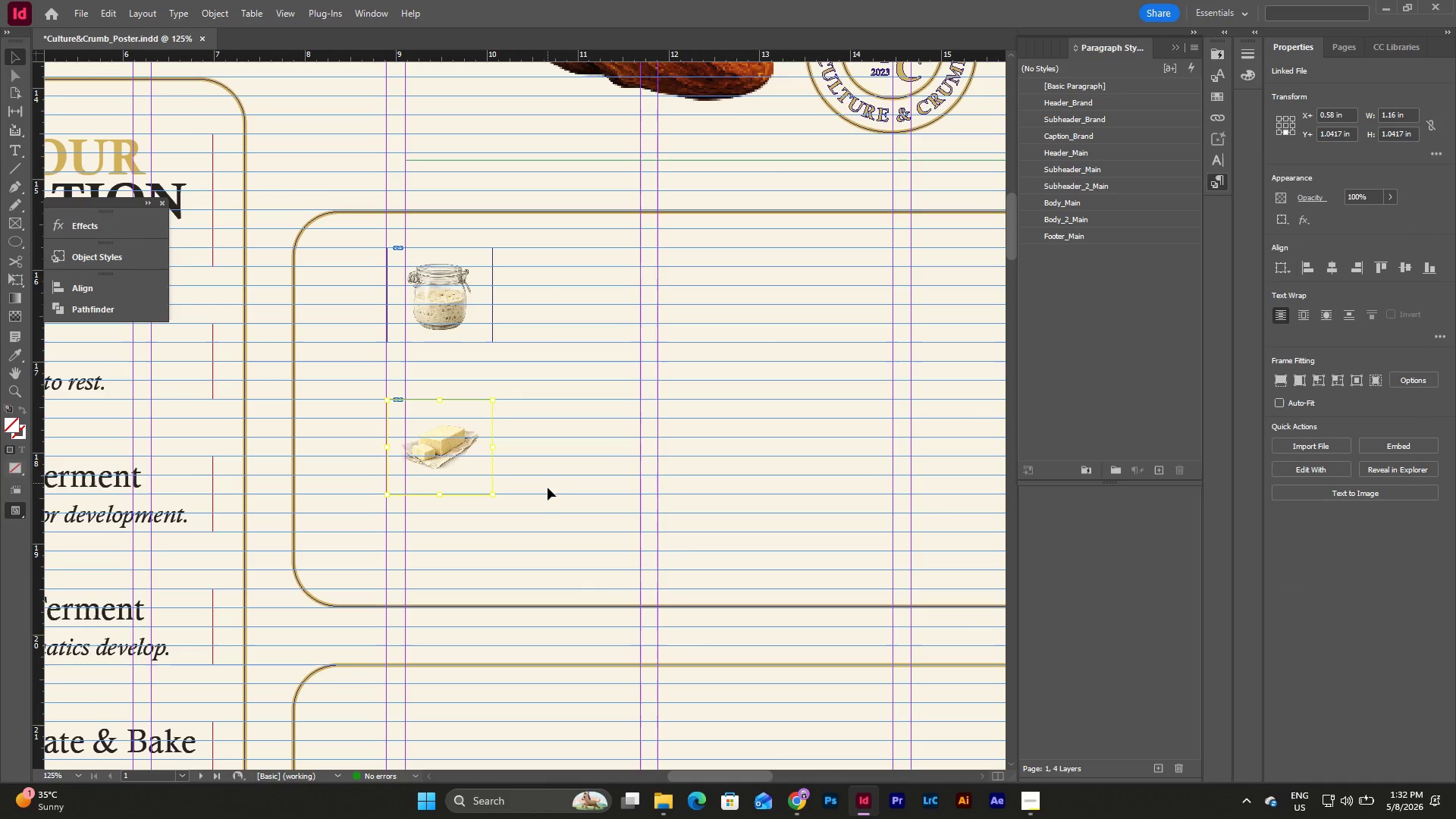 
left_click([548, 488])
 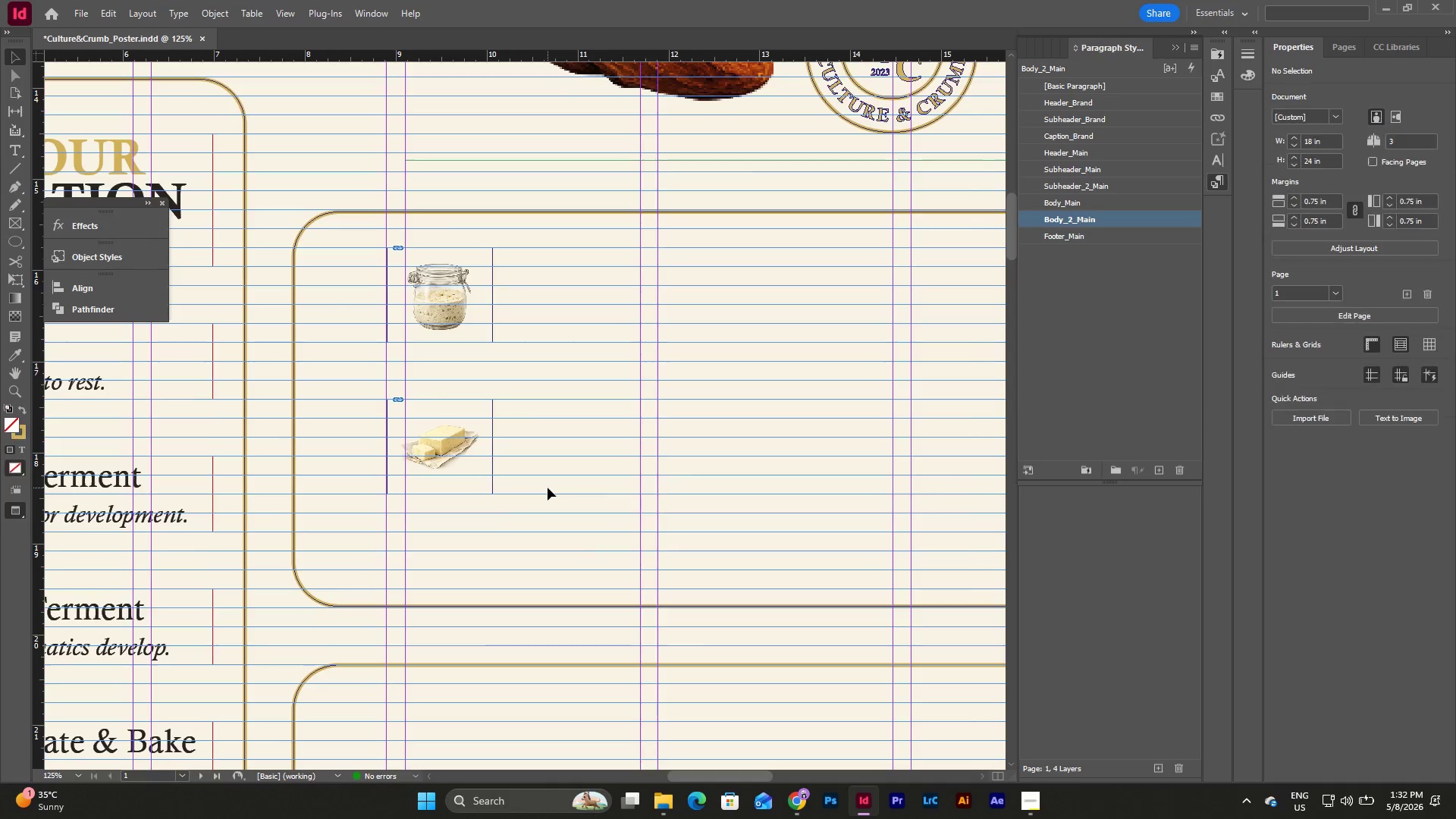 
type(wwww)
 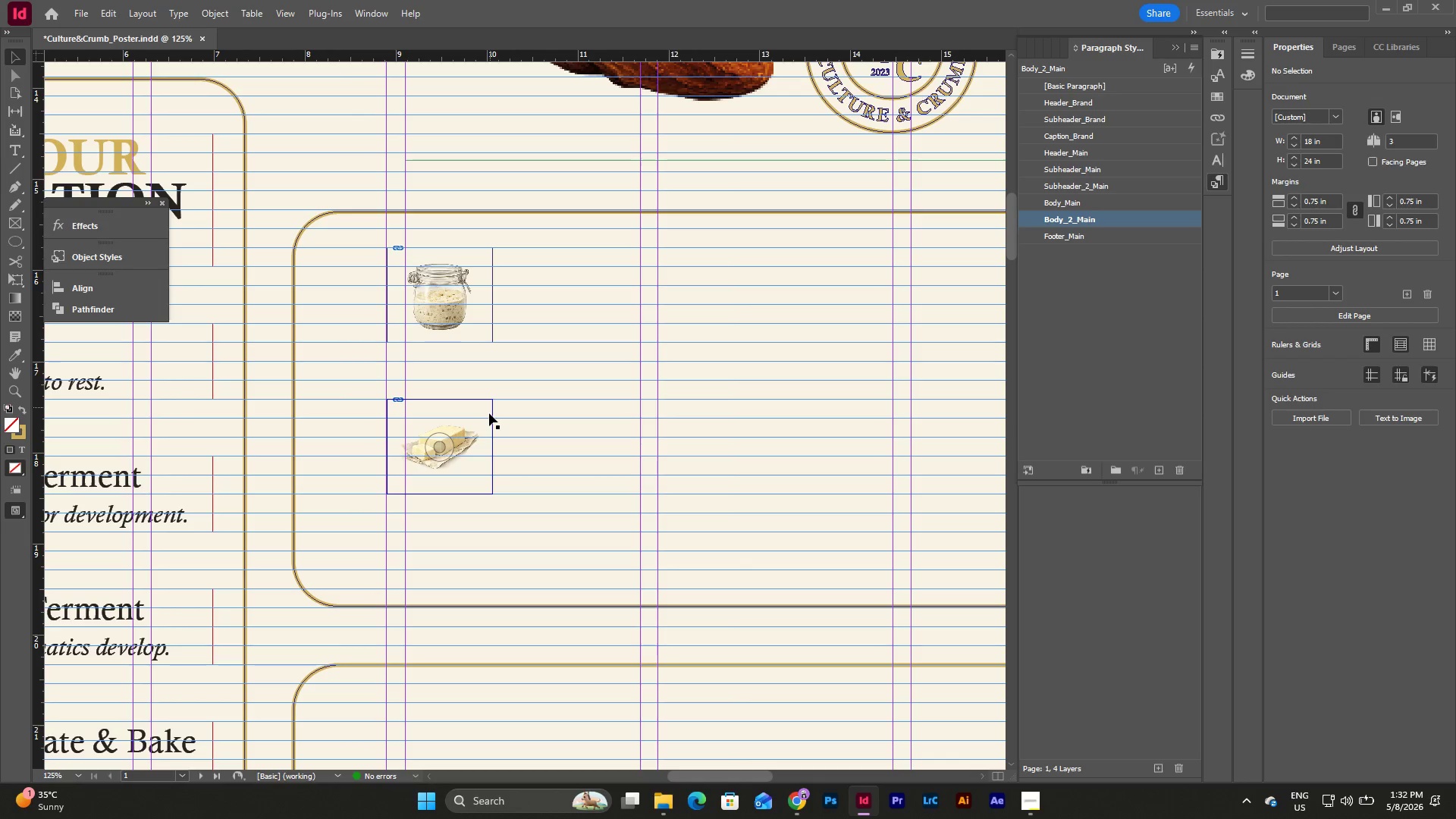 
left_click([534, 495])
 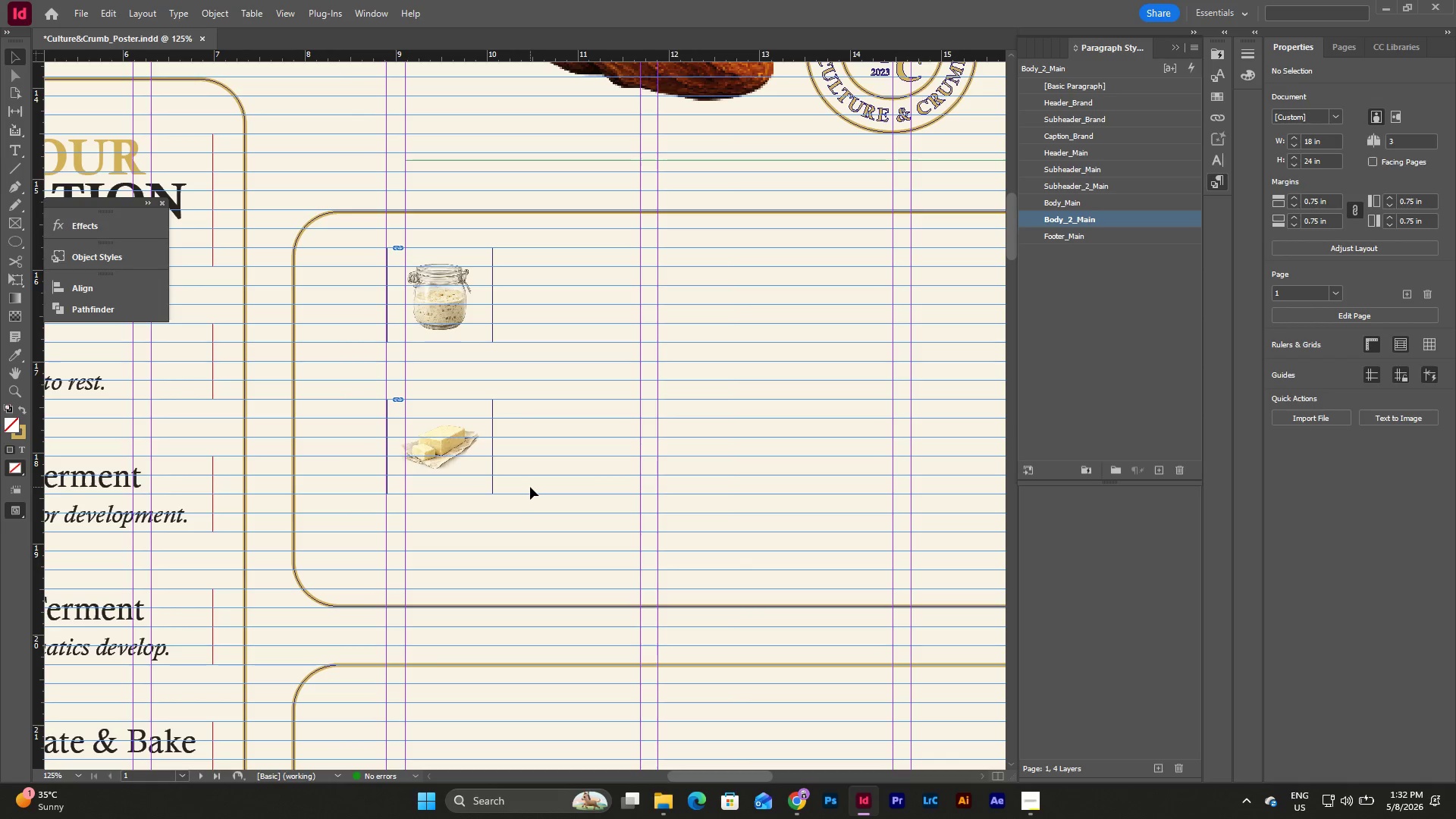 
left_click_drag(start_coordinate=[530, 487], to_coordinate=[440, 455])
 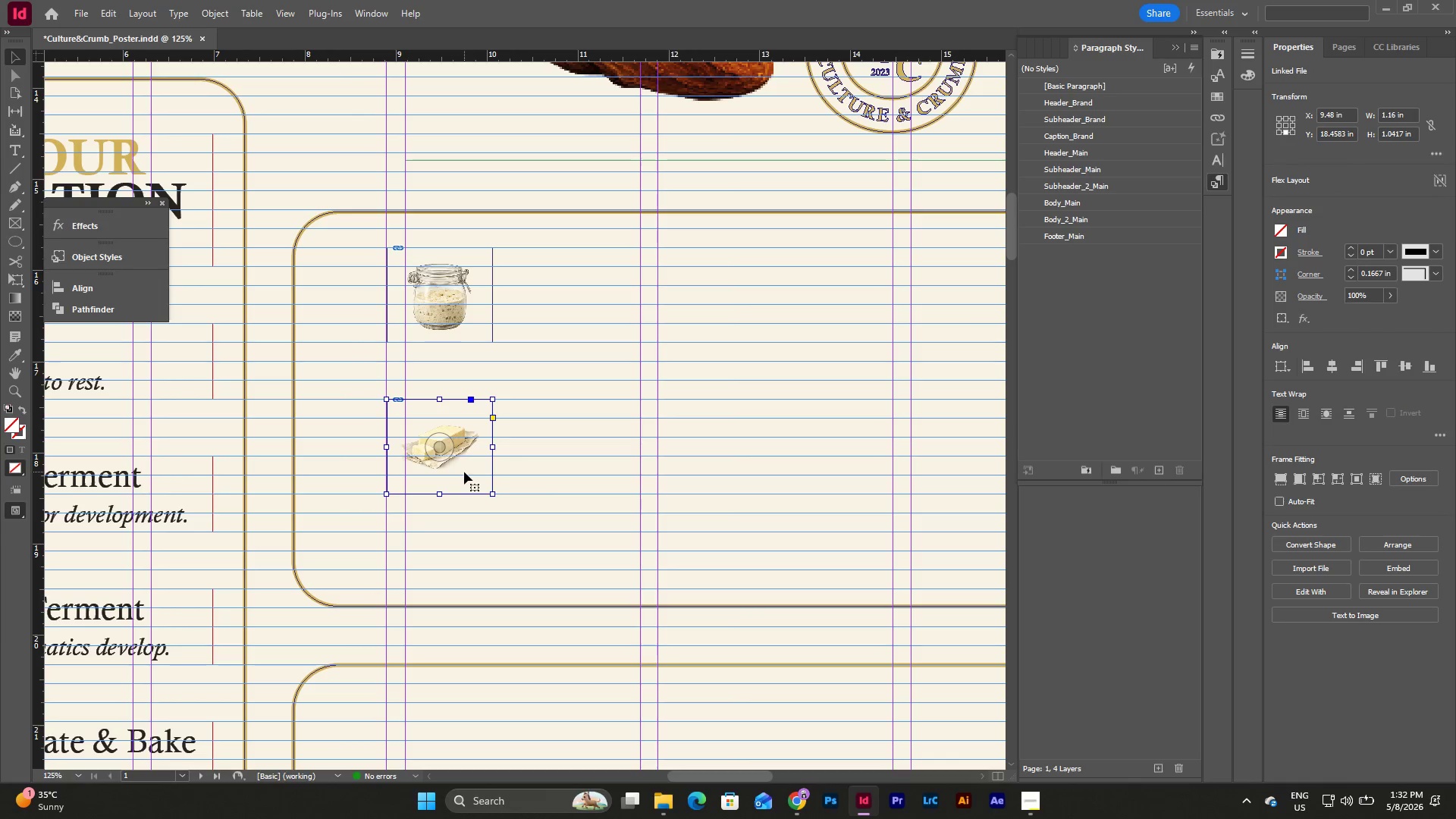 
left_click_drag(start_coordinate=[464, 471], to_coordinate=[465, 451])
 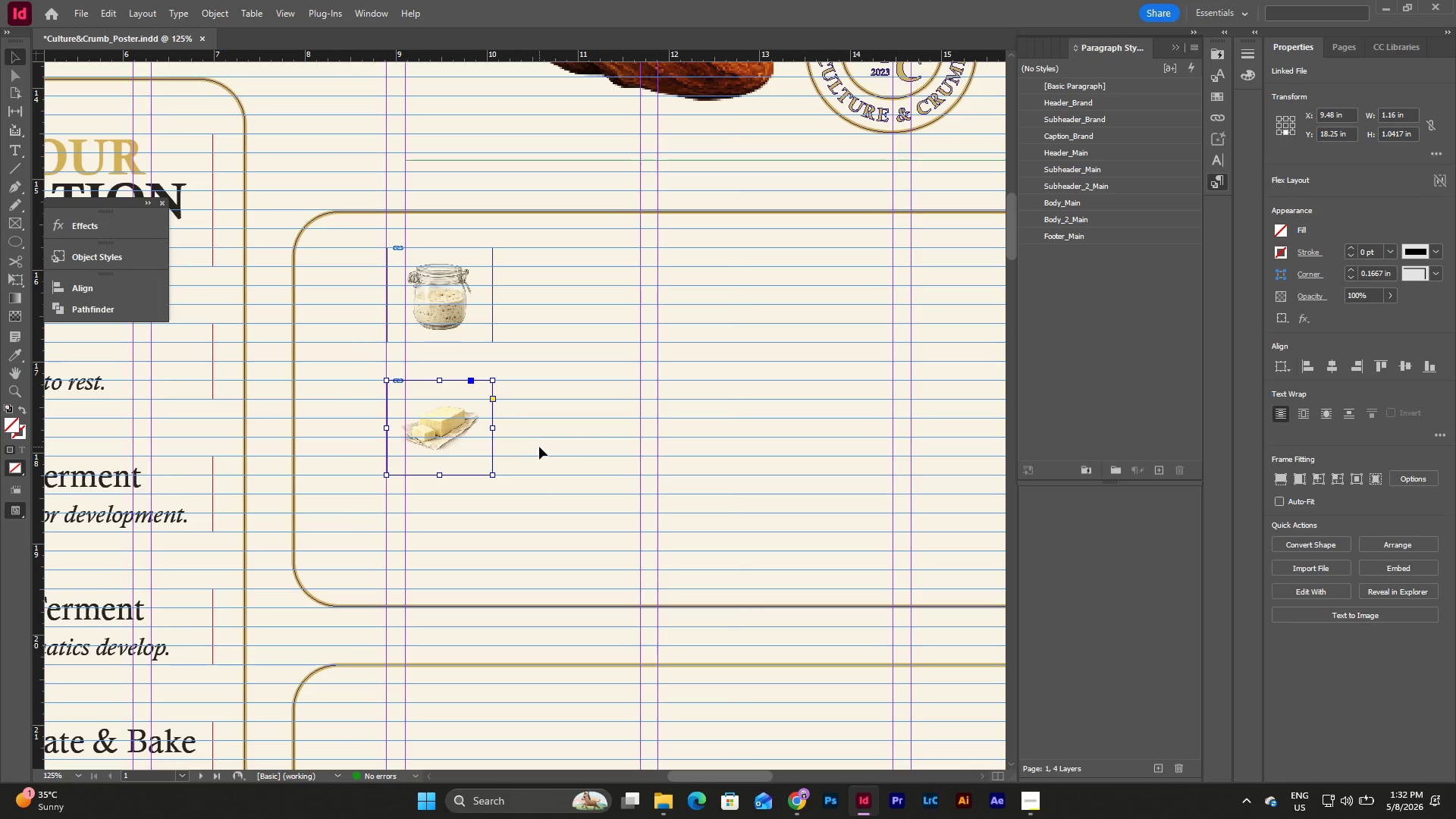 
left_click([539, 447])
 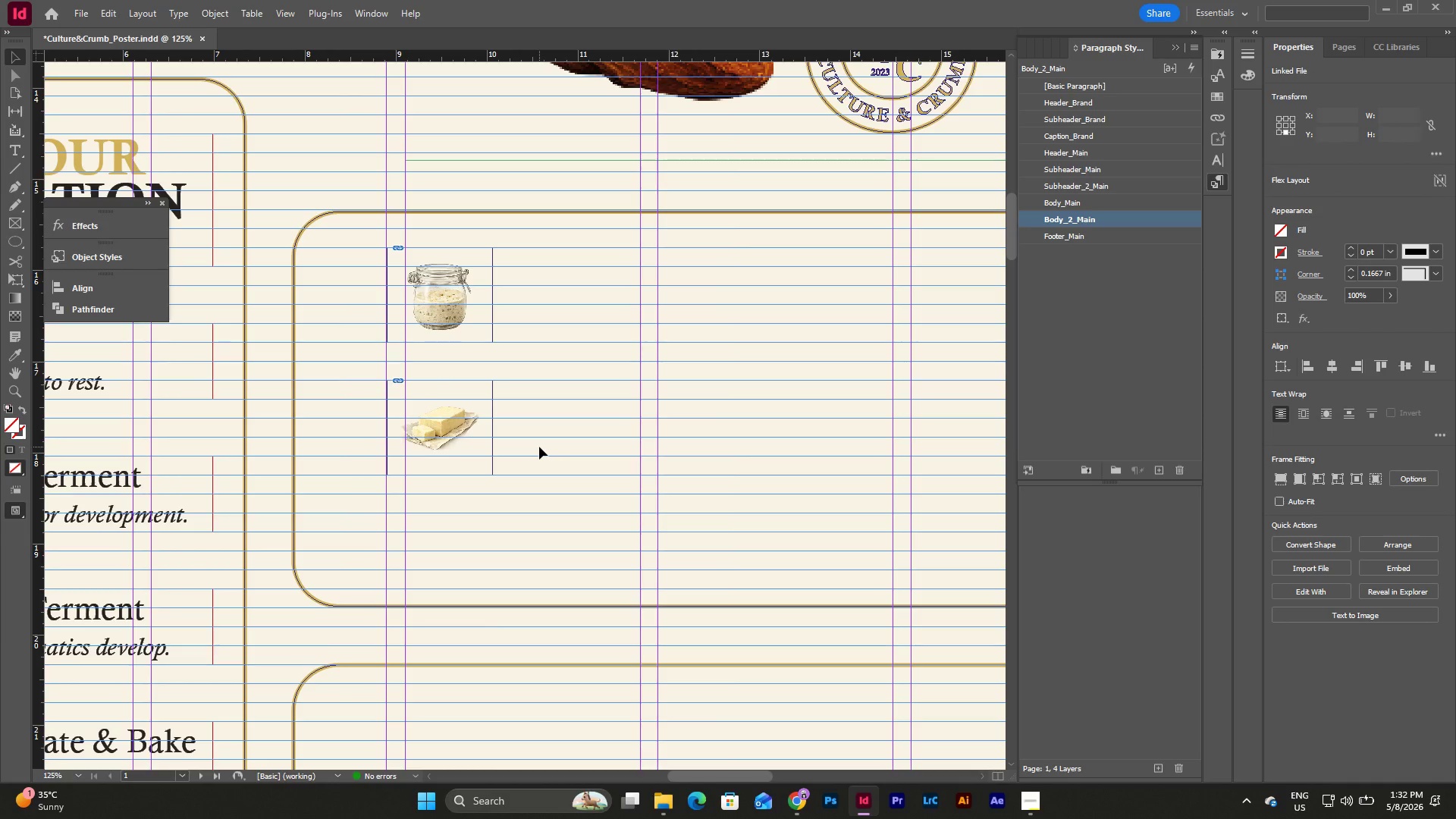 
type(ww)
 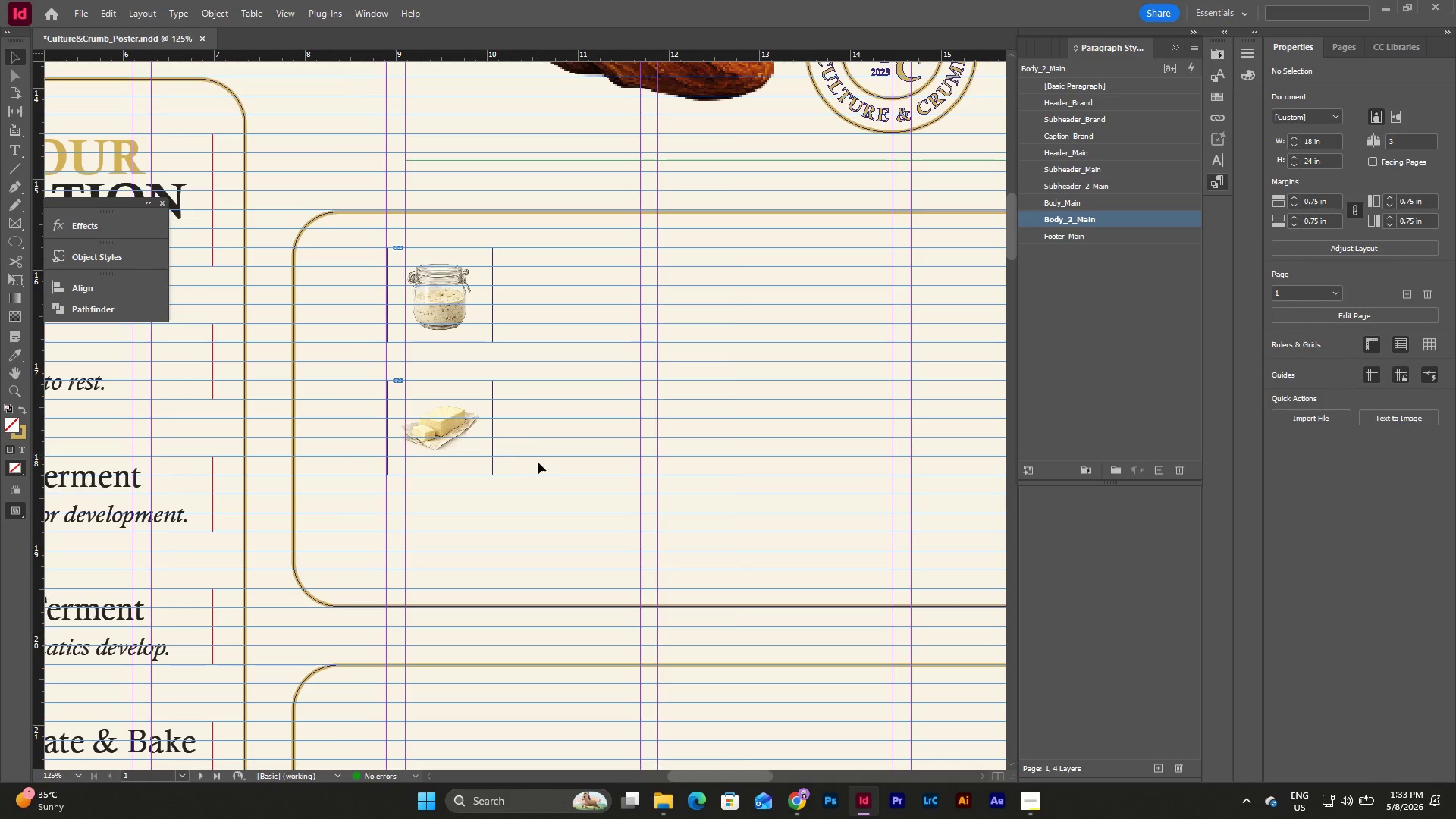 
left_click_drag(start_coordinate=[538, 465], to_coordinate=[457, 421])
 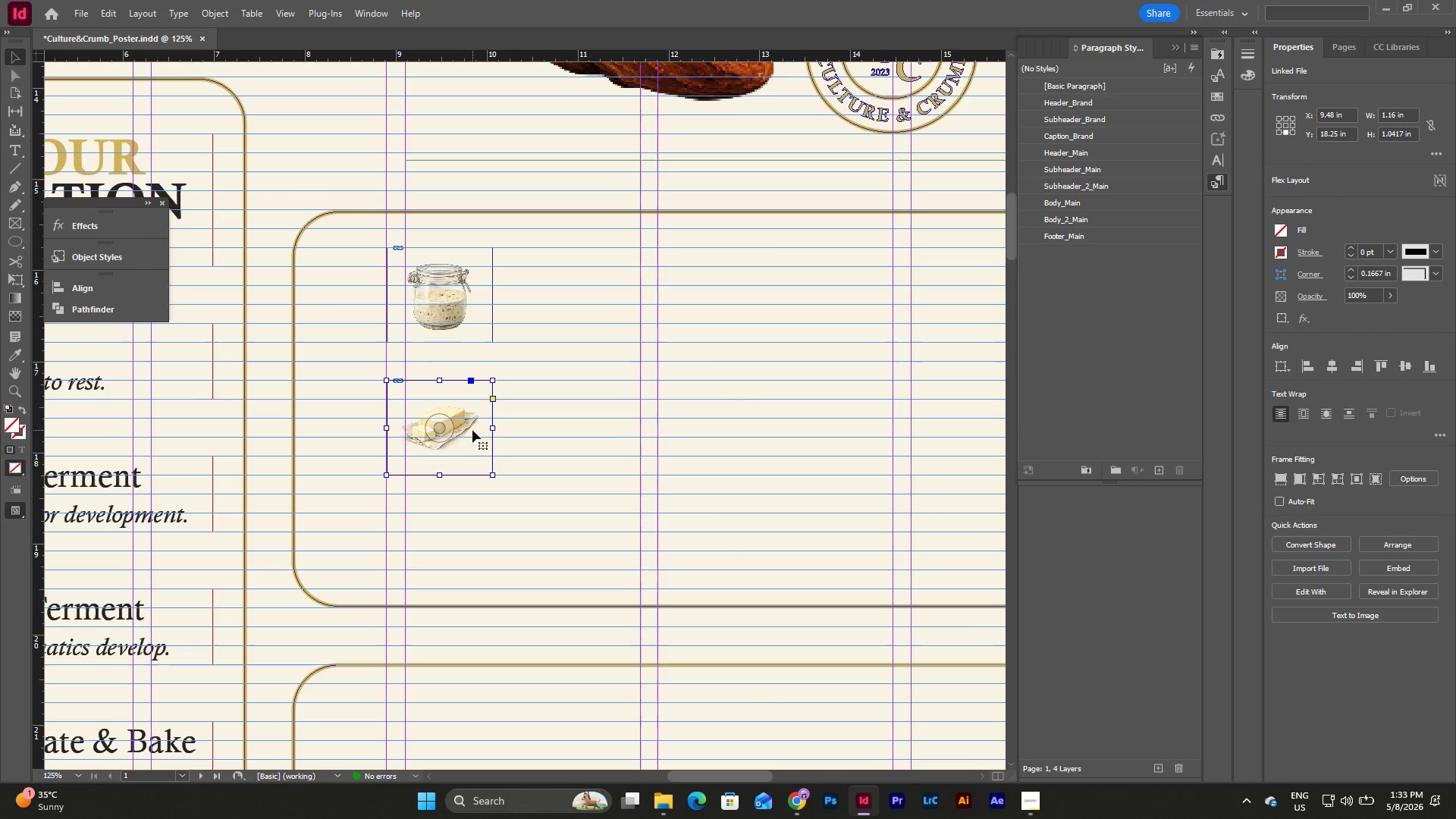 
left_click_drag(start_coordinate=[467, 428], to_coordinate=[468, 410])
 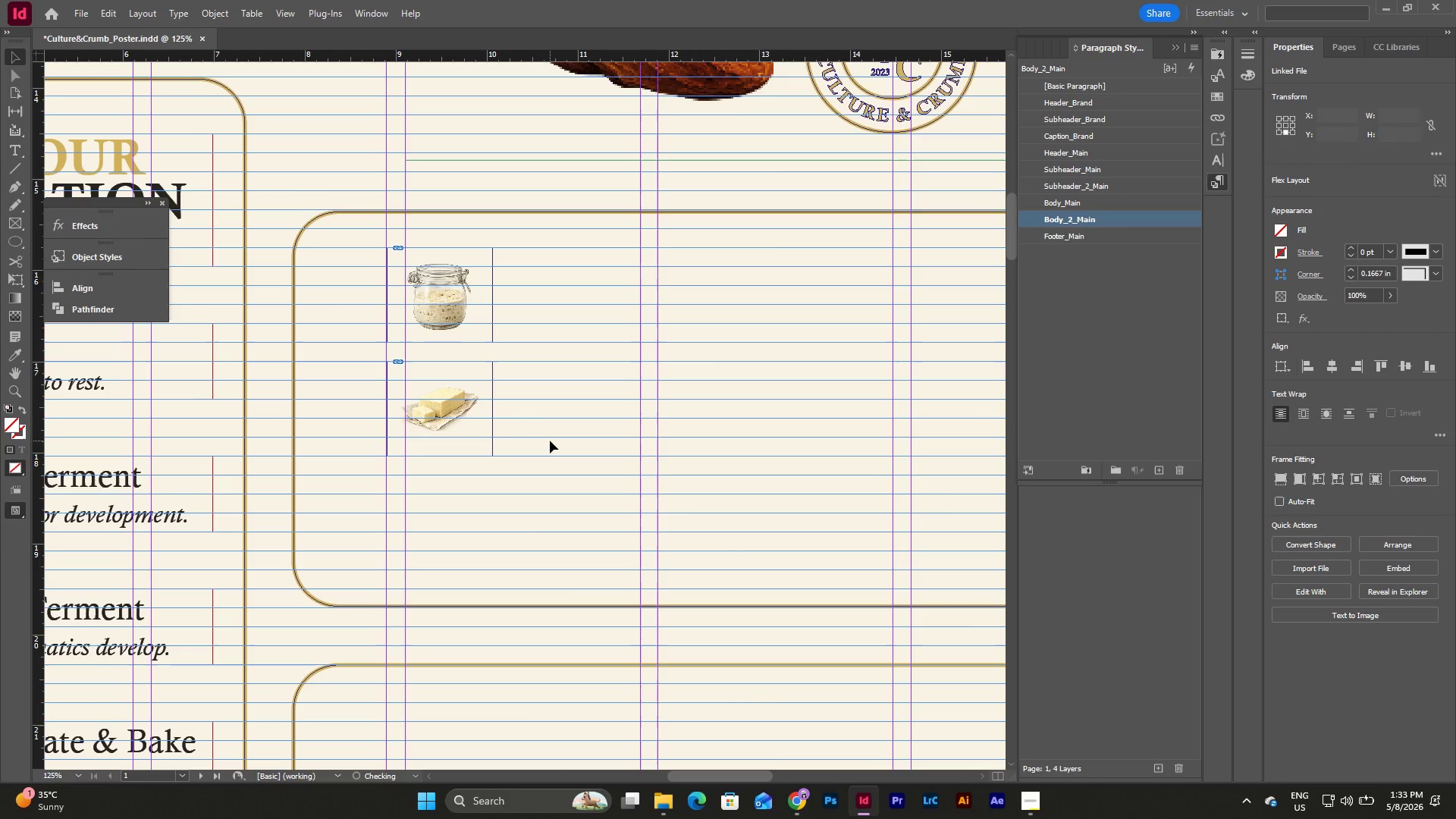 
double_click([470, 442])
 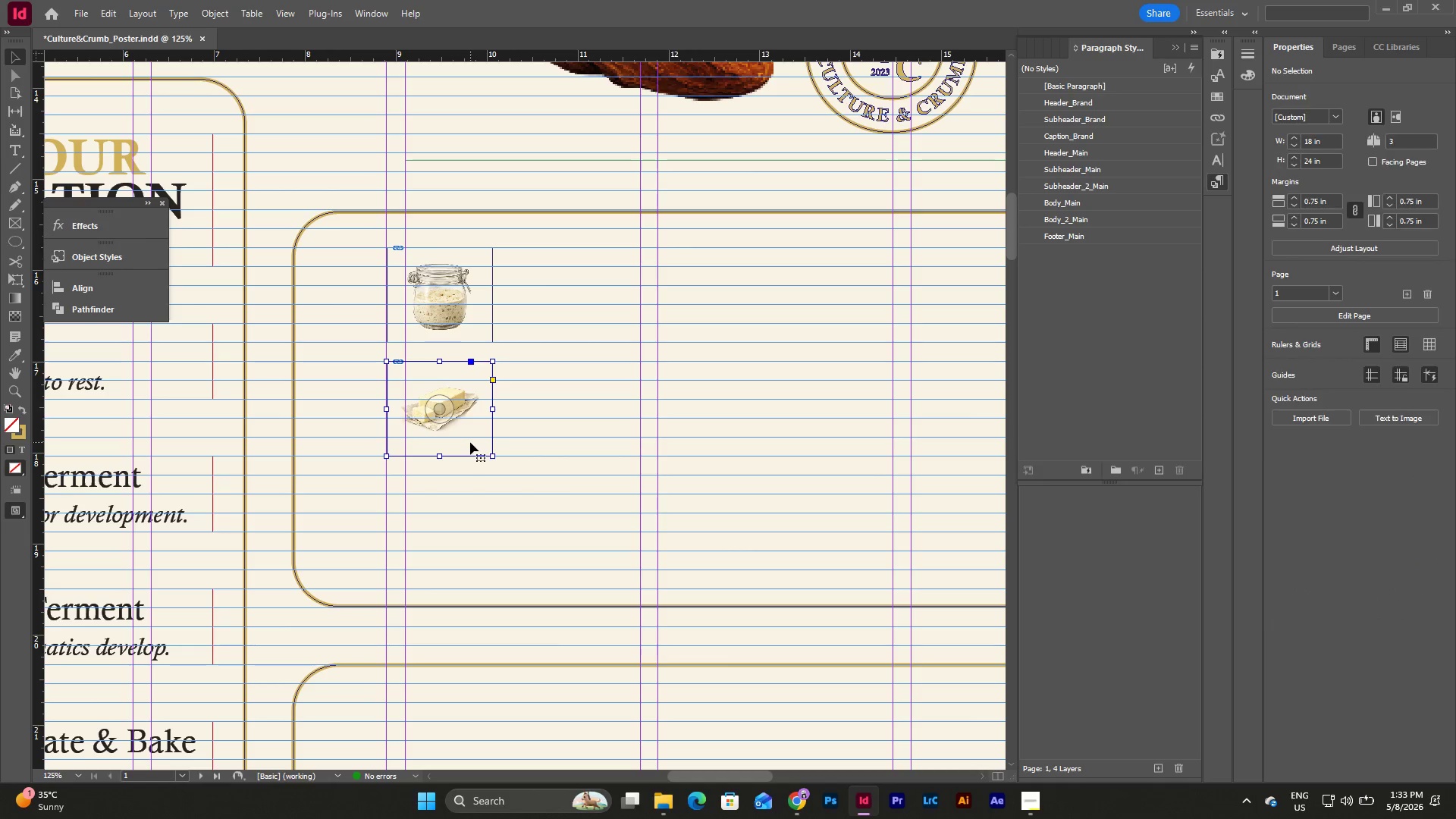 
hold_key(key=ControlLeft, duration=0.36)
 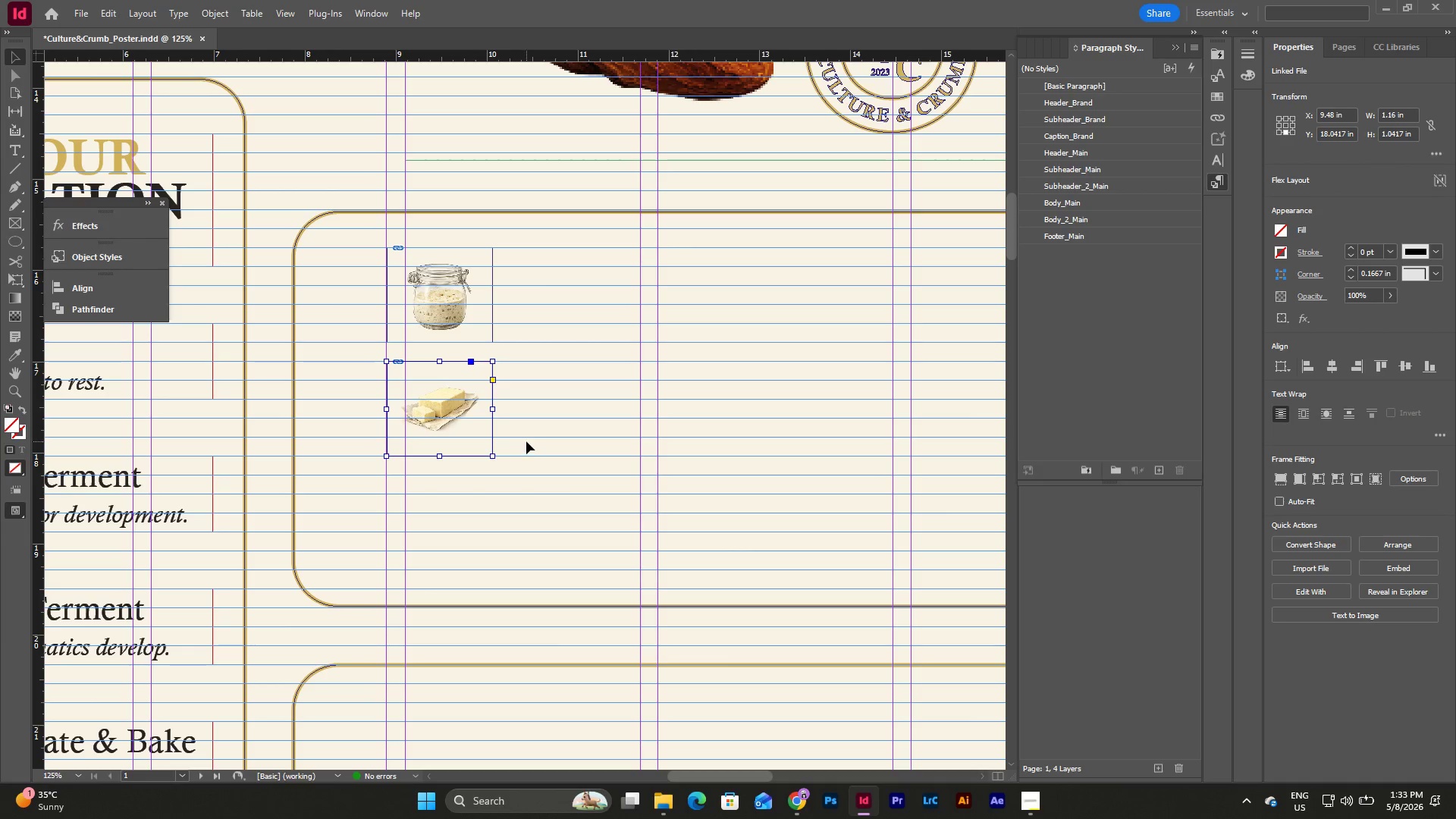 
left_click([526, 441])
 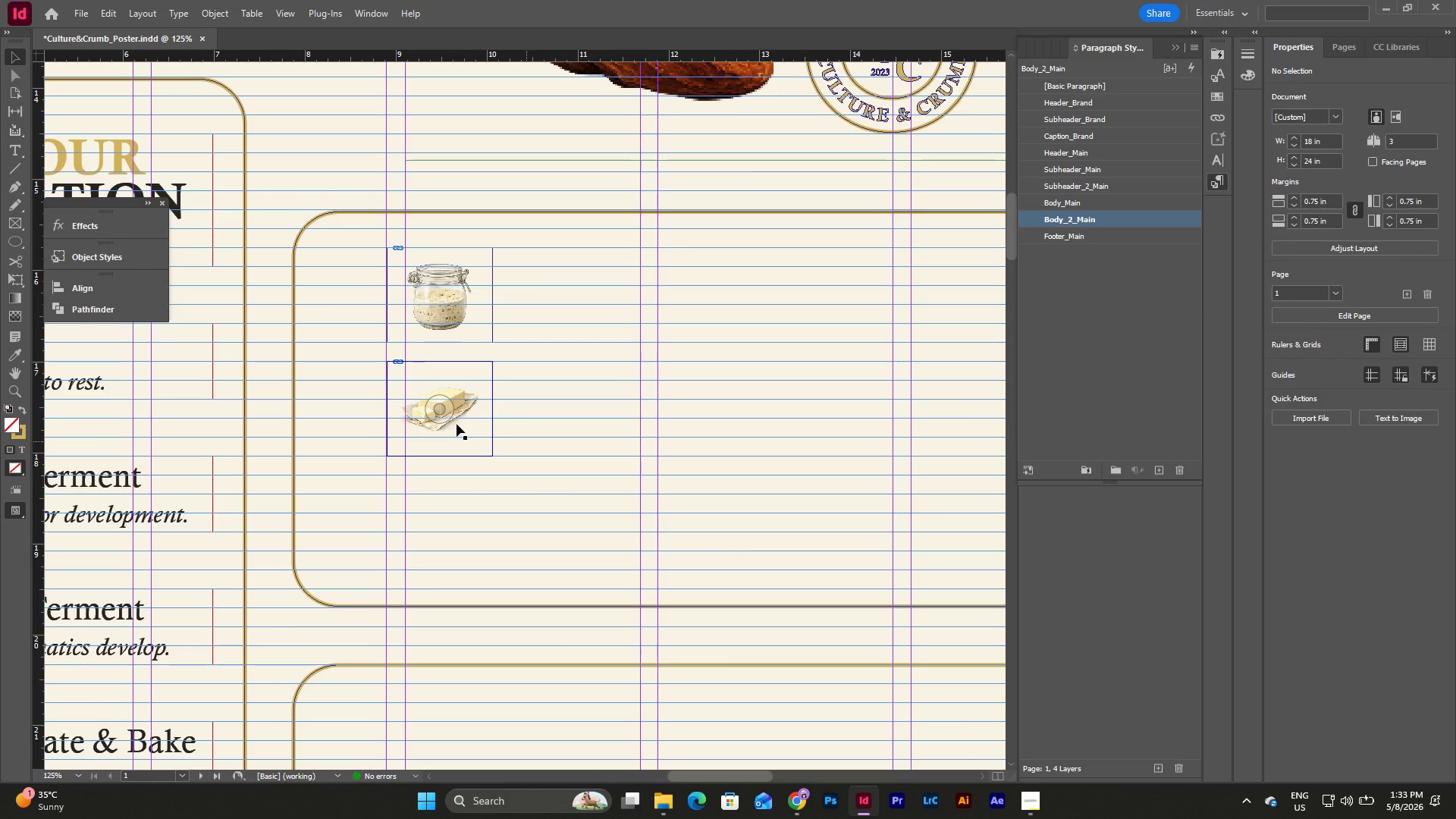 
left_click([457, 424])
 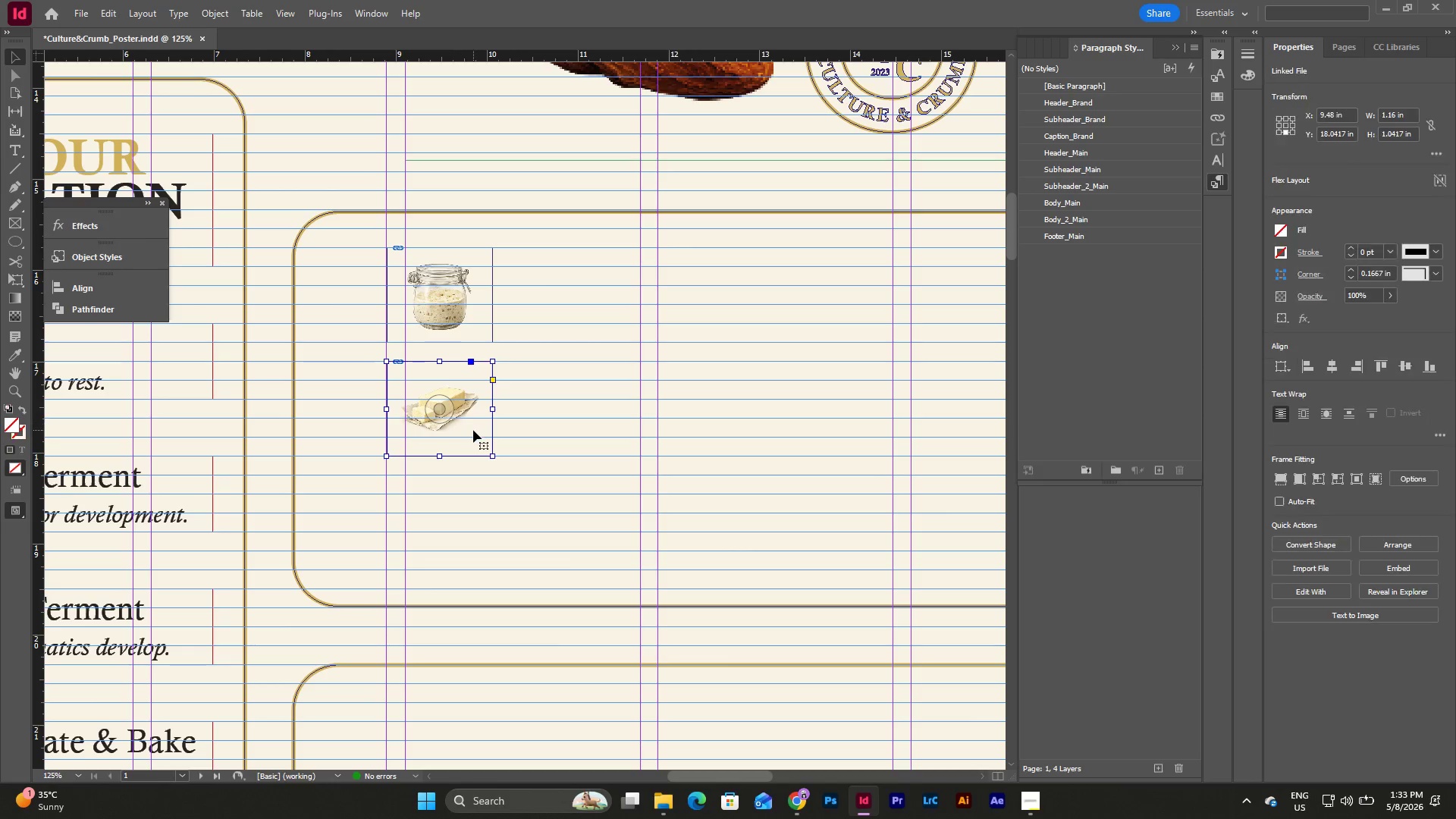 
key(Control+C)
 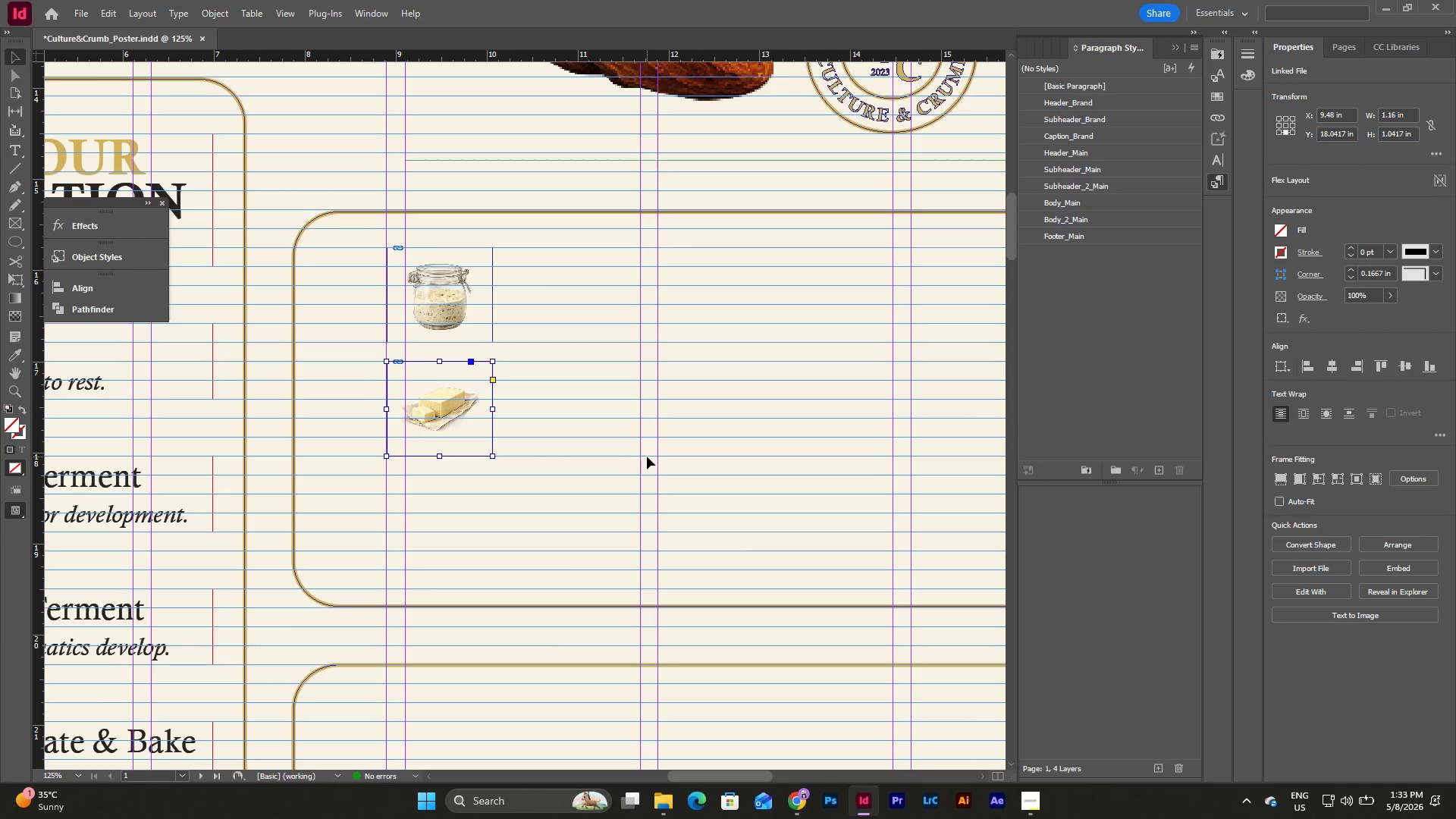 
left_click([647, 457])
 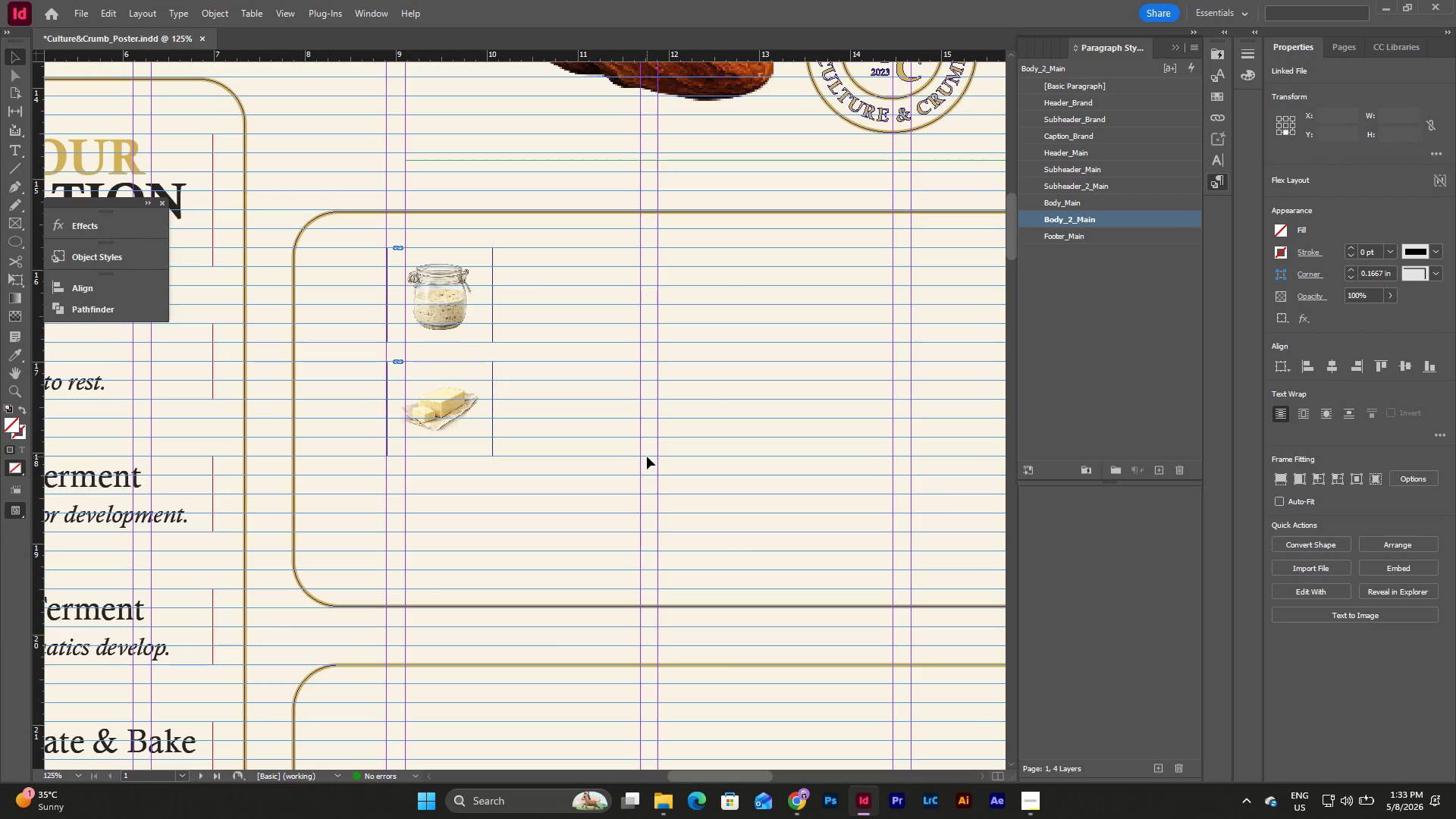 
key(Control+V)
 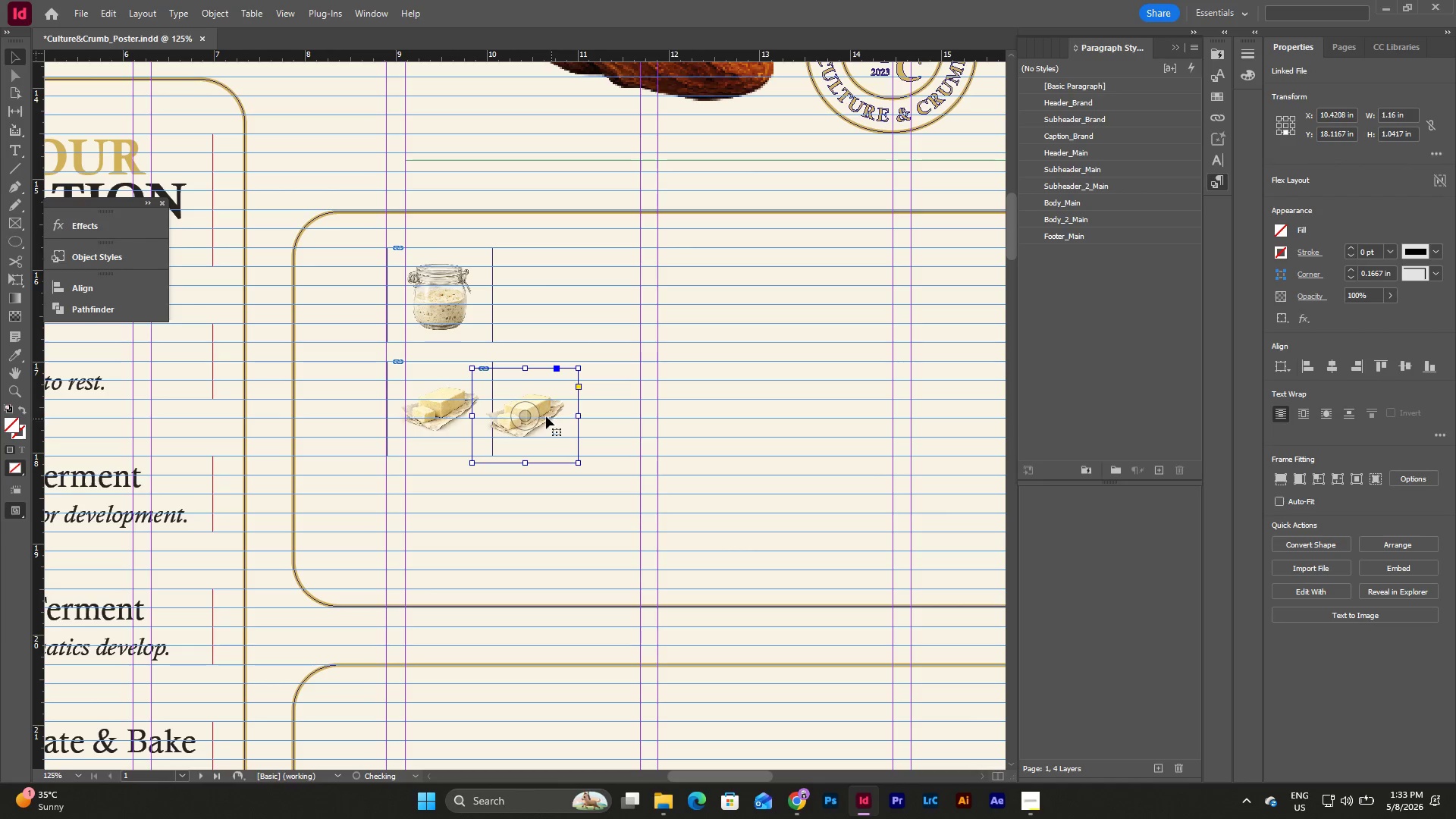 
left_click_drag(start_coordinate=[544, 411], to_coordinate=[460, 515])
 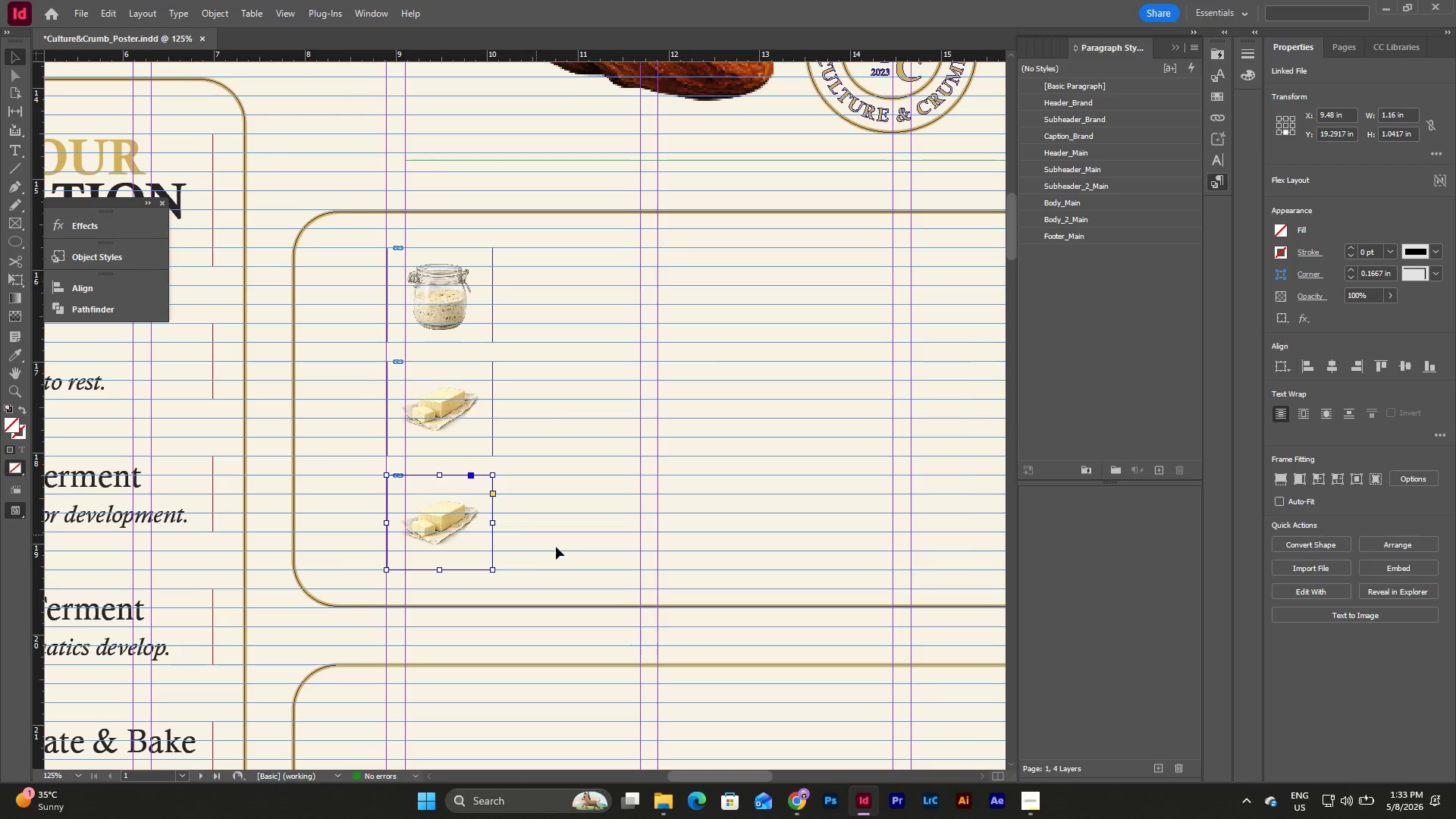 
left_click([557, 548])
 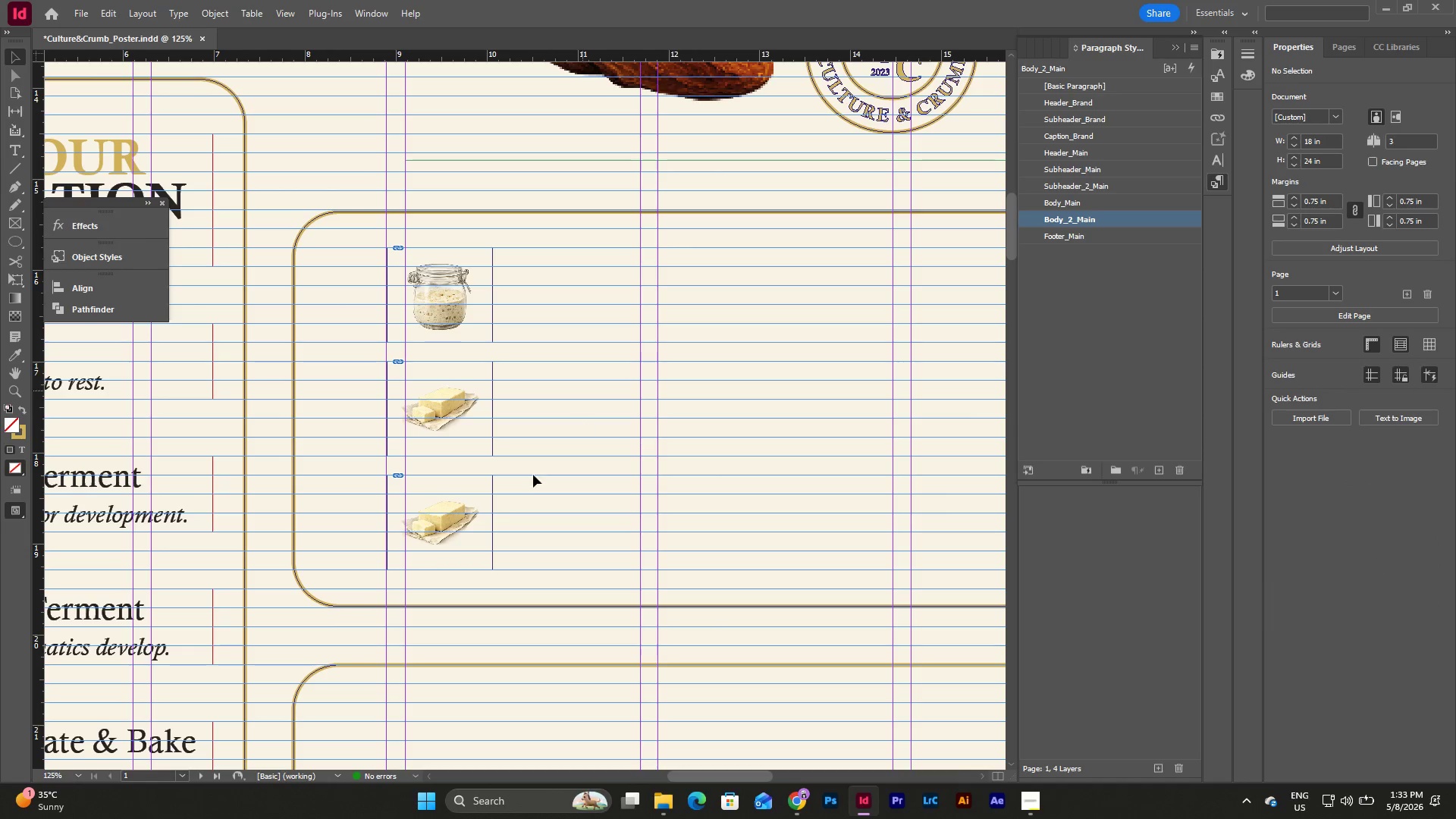 
double_click([472, 526])
 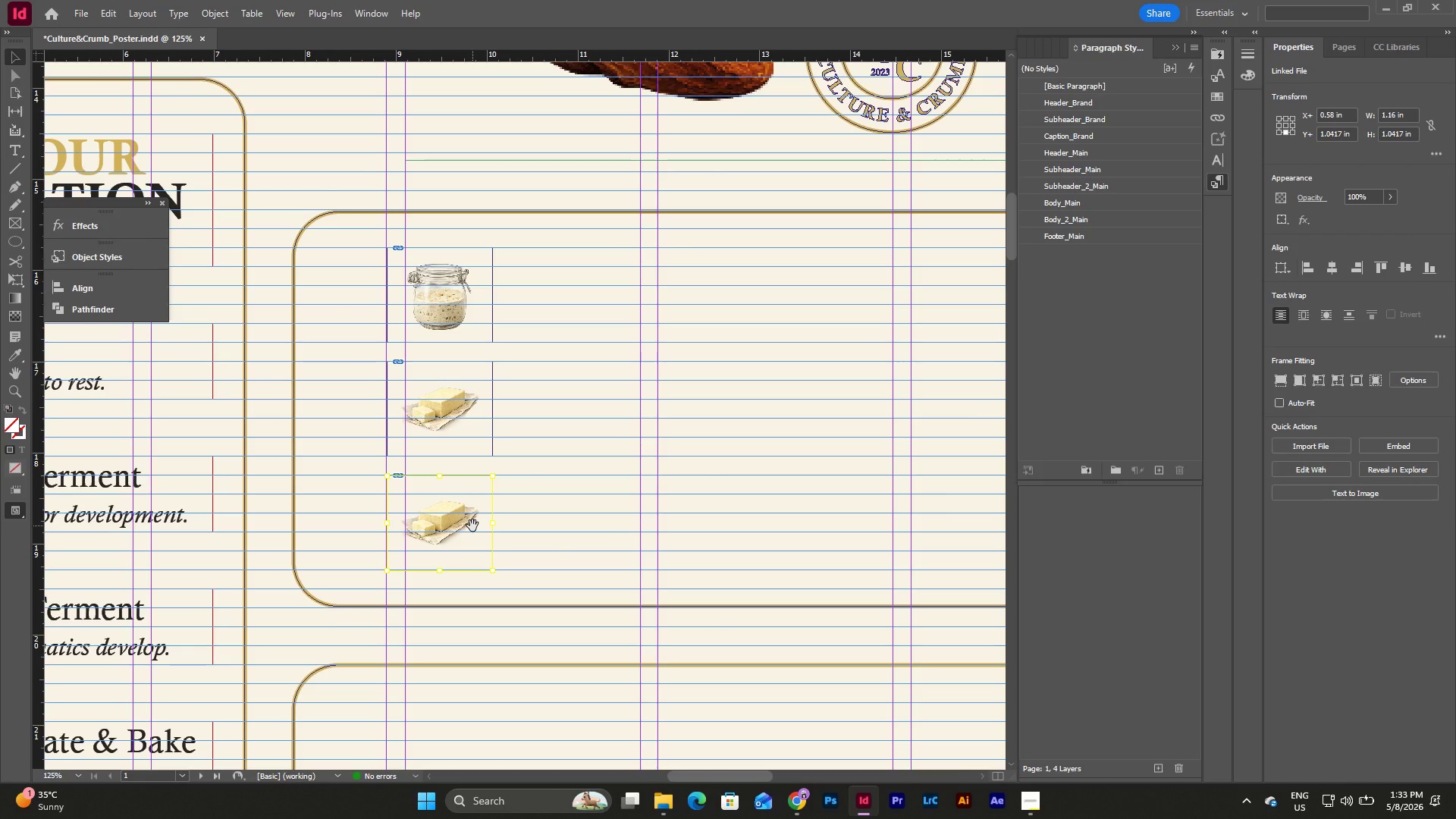 
key(Backspace)
 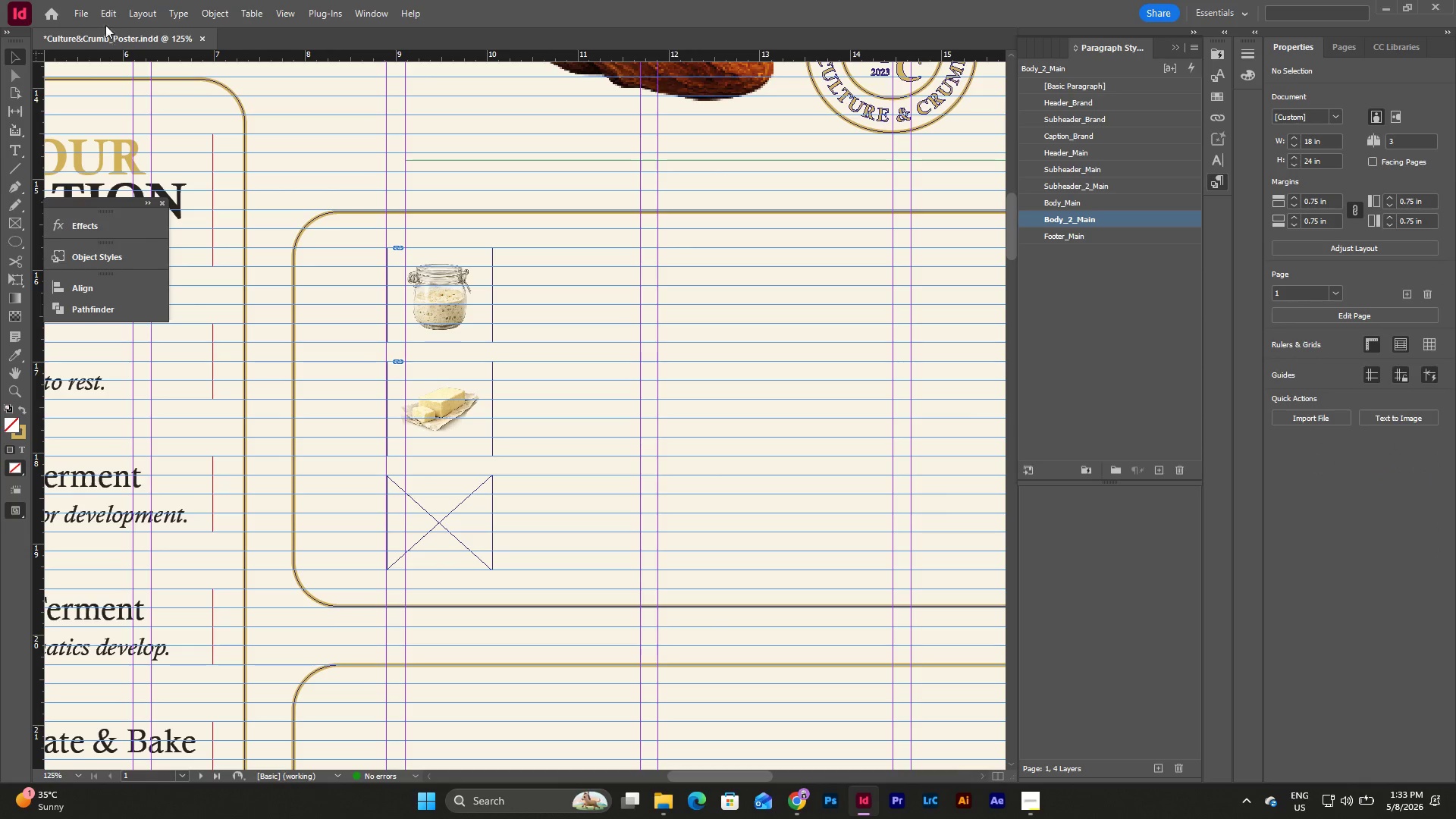 
left_click([86, 11])
 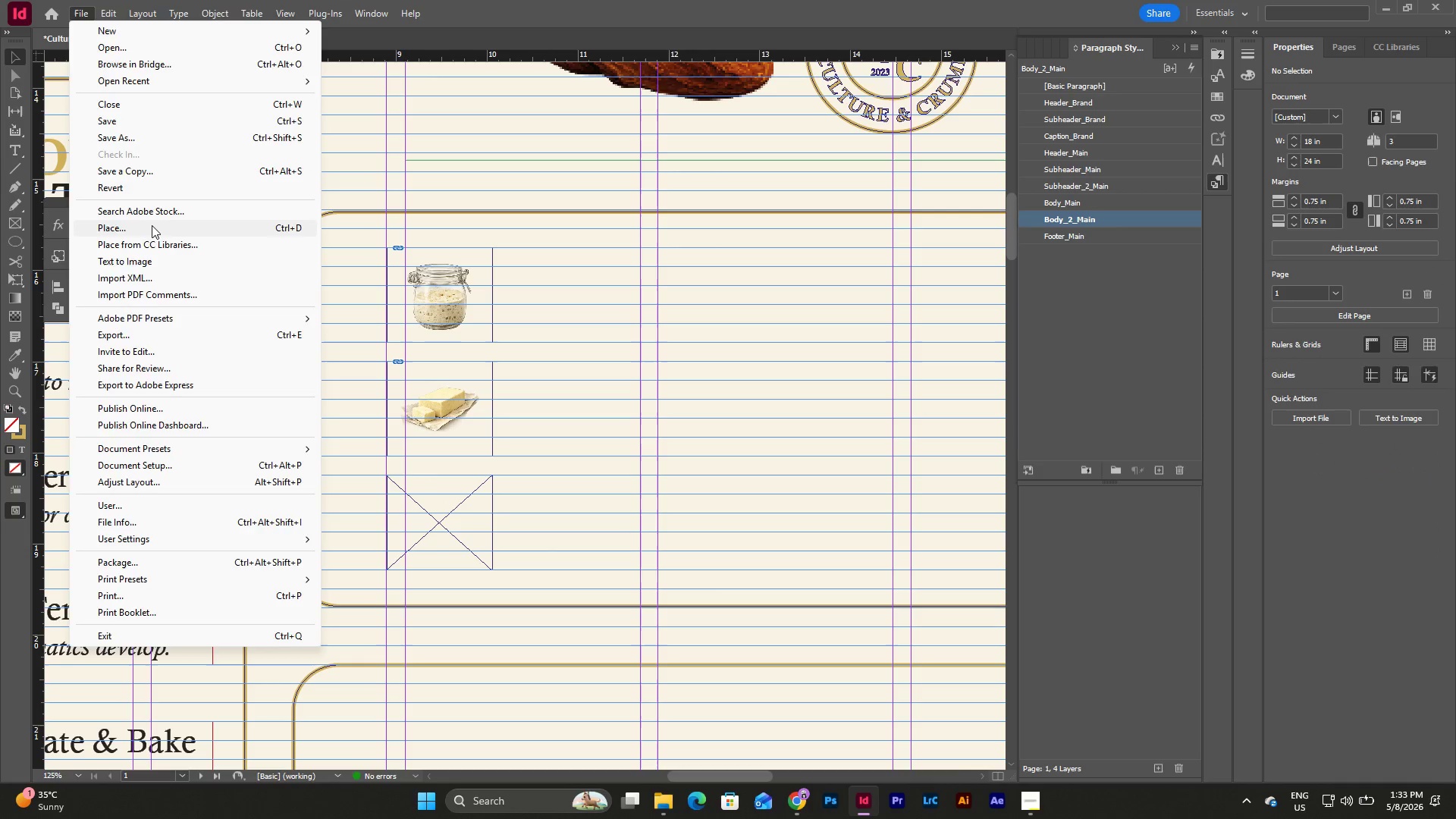 
left_click([151, 227])
 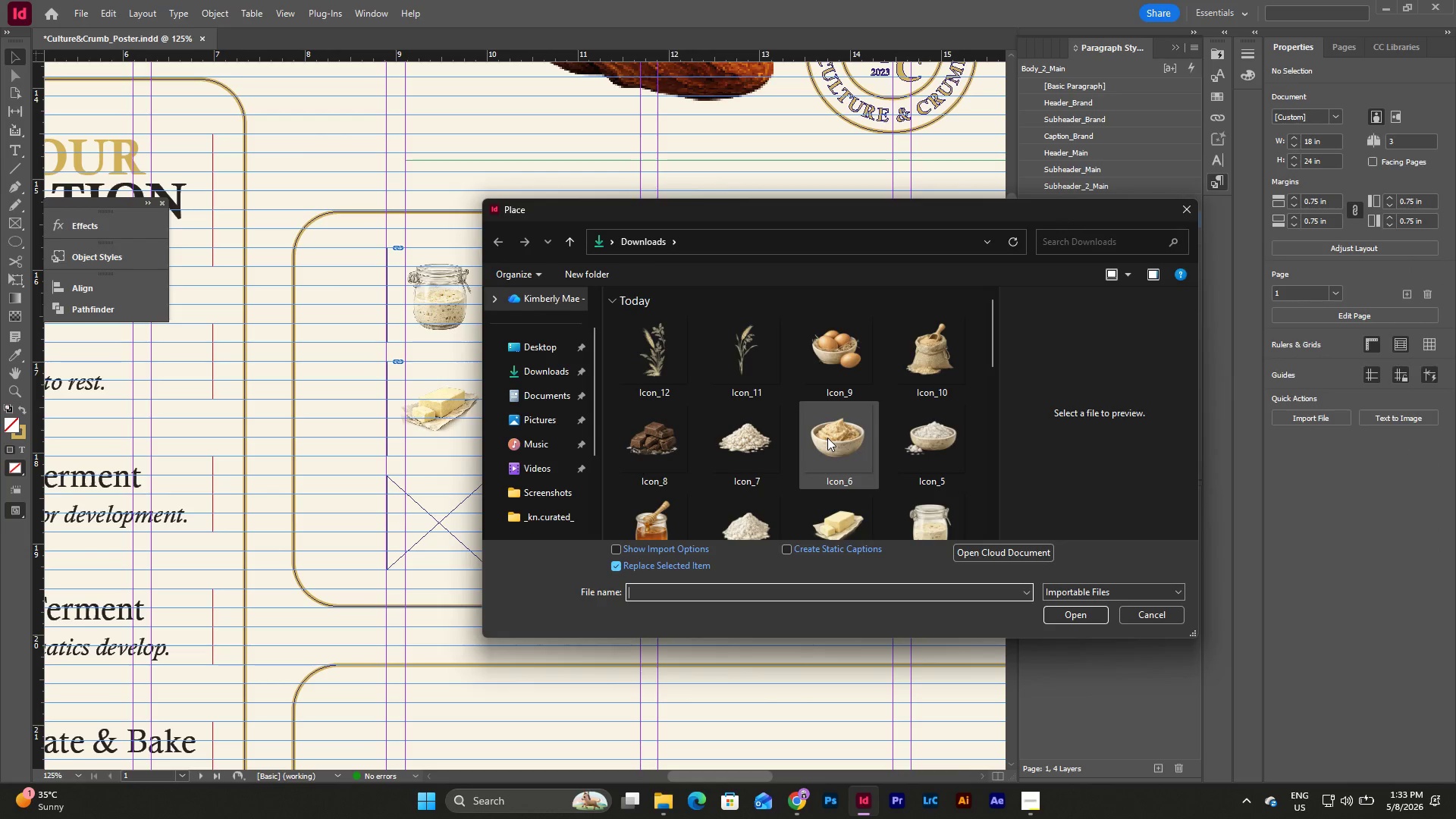 
left_click([744, 513])
 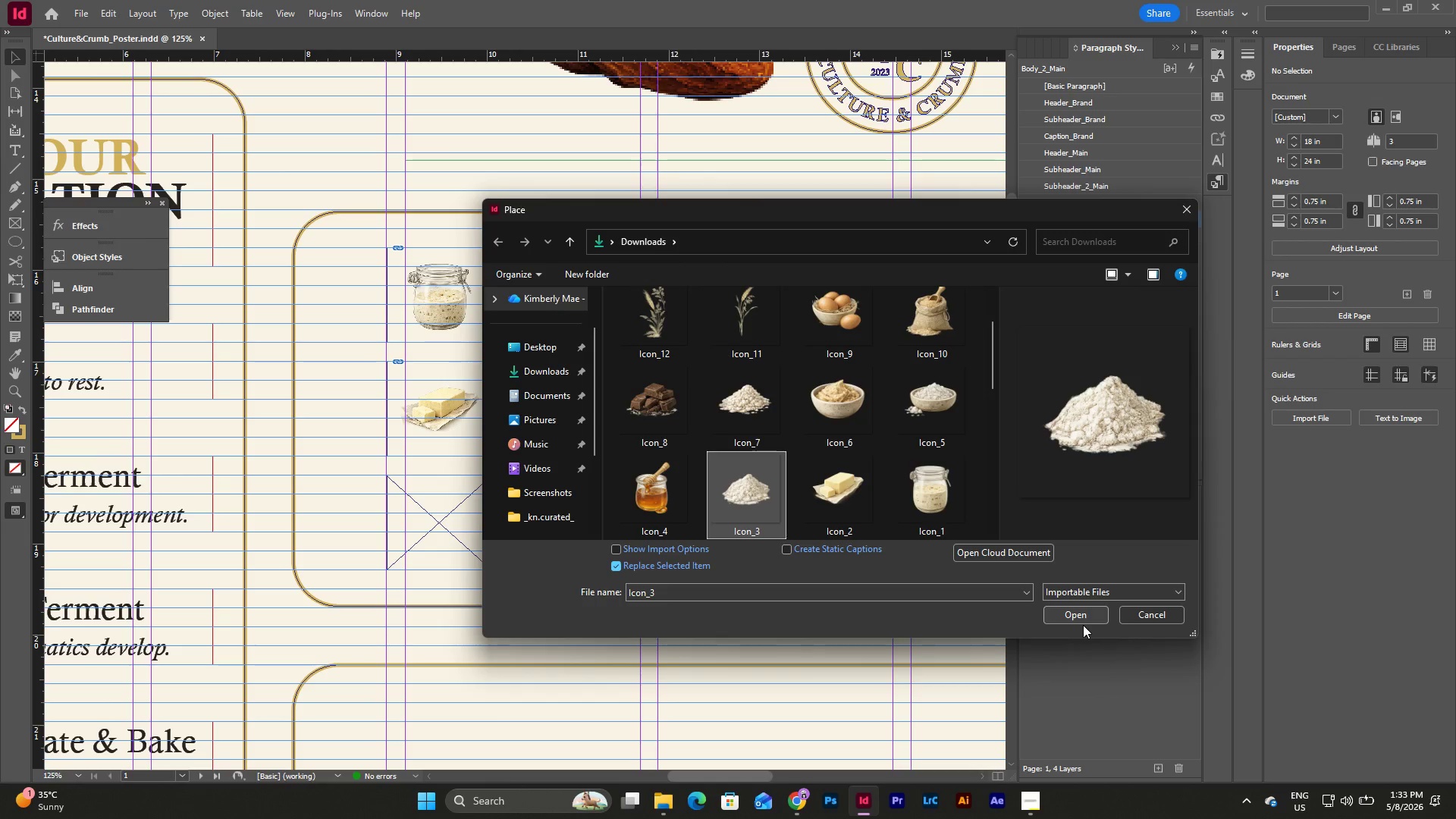 
left_click([1078, 614])
 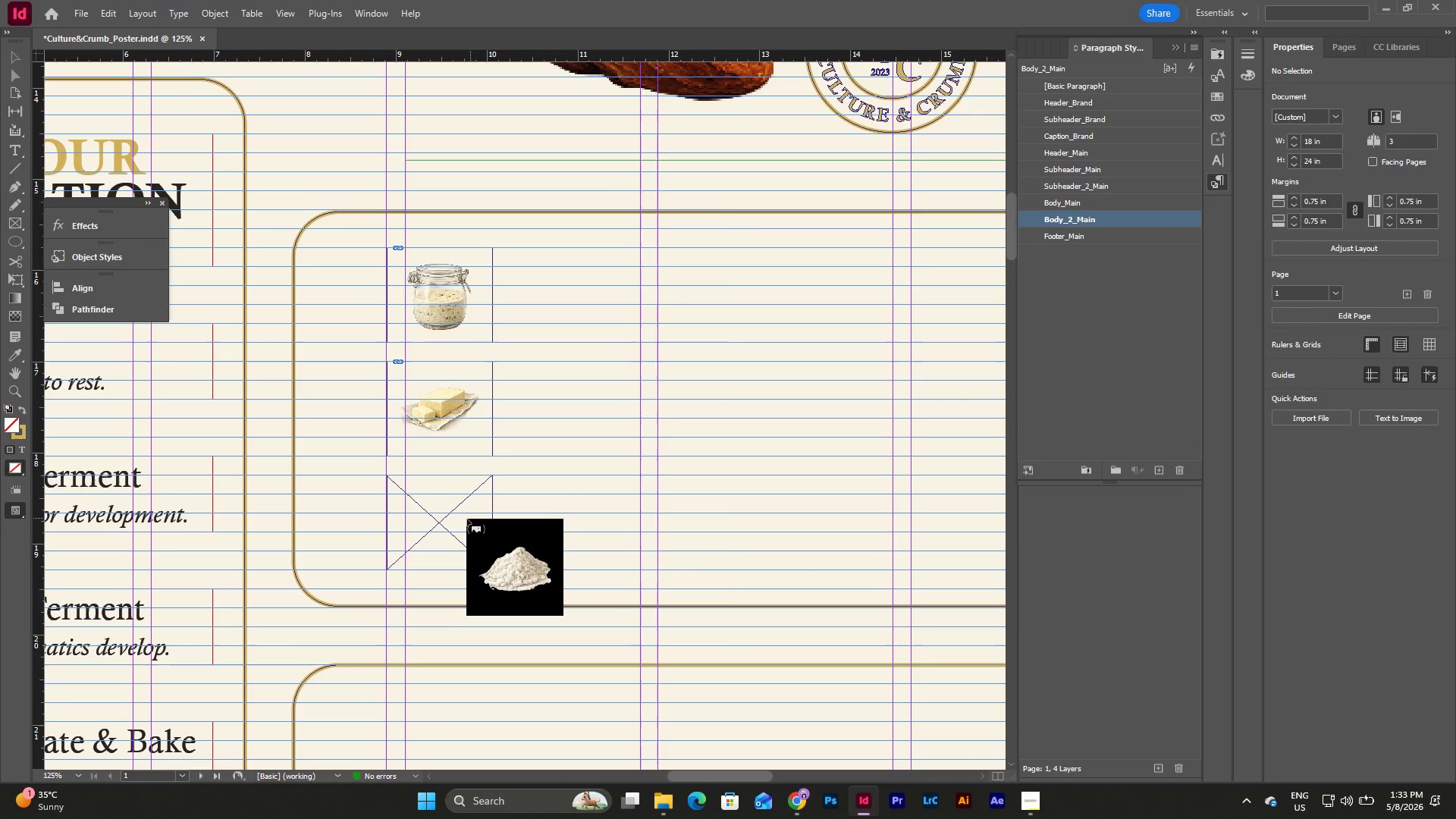 
left_click([442, 501])
 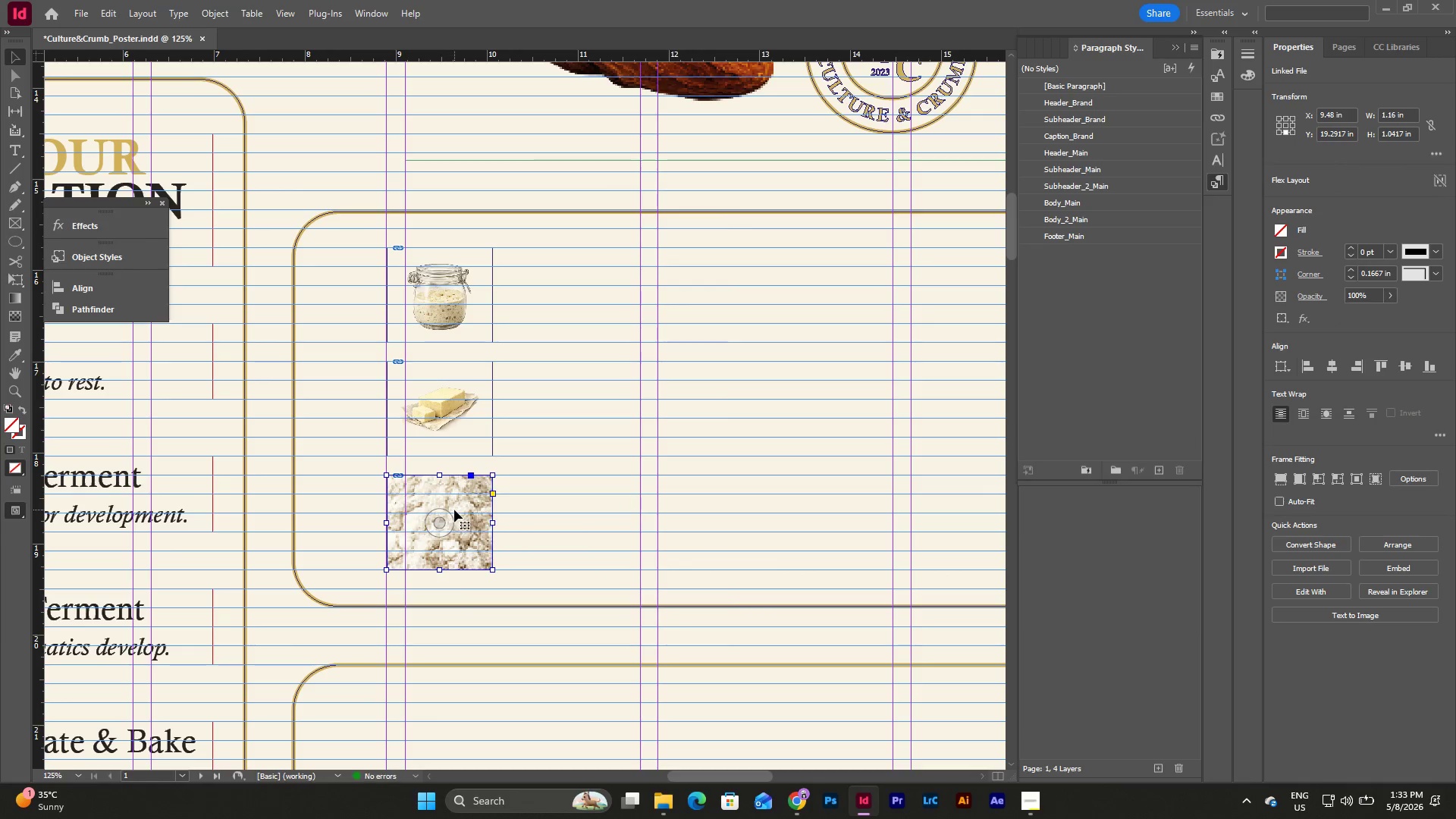 
double_click([454, 510])
 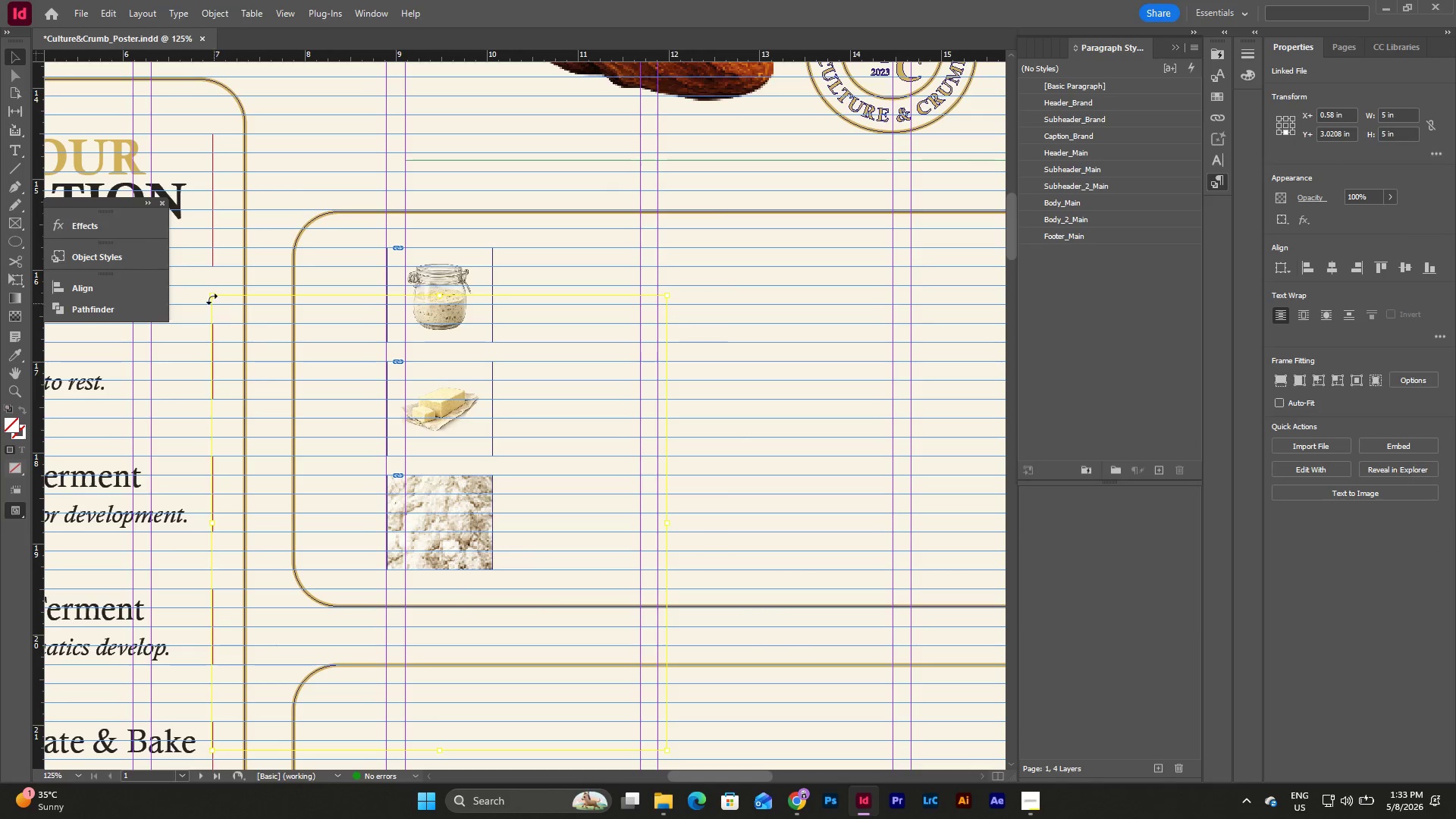 
left_click_drag(start_coordinate=[211, 297], to_coordinate=[385, 475])
 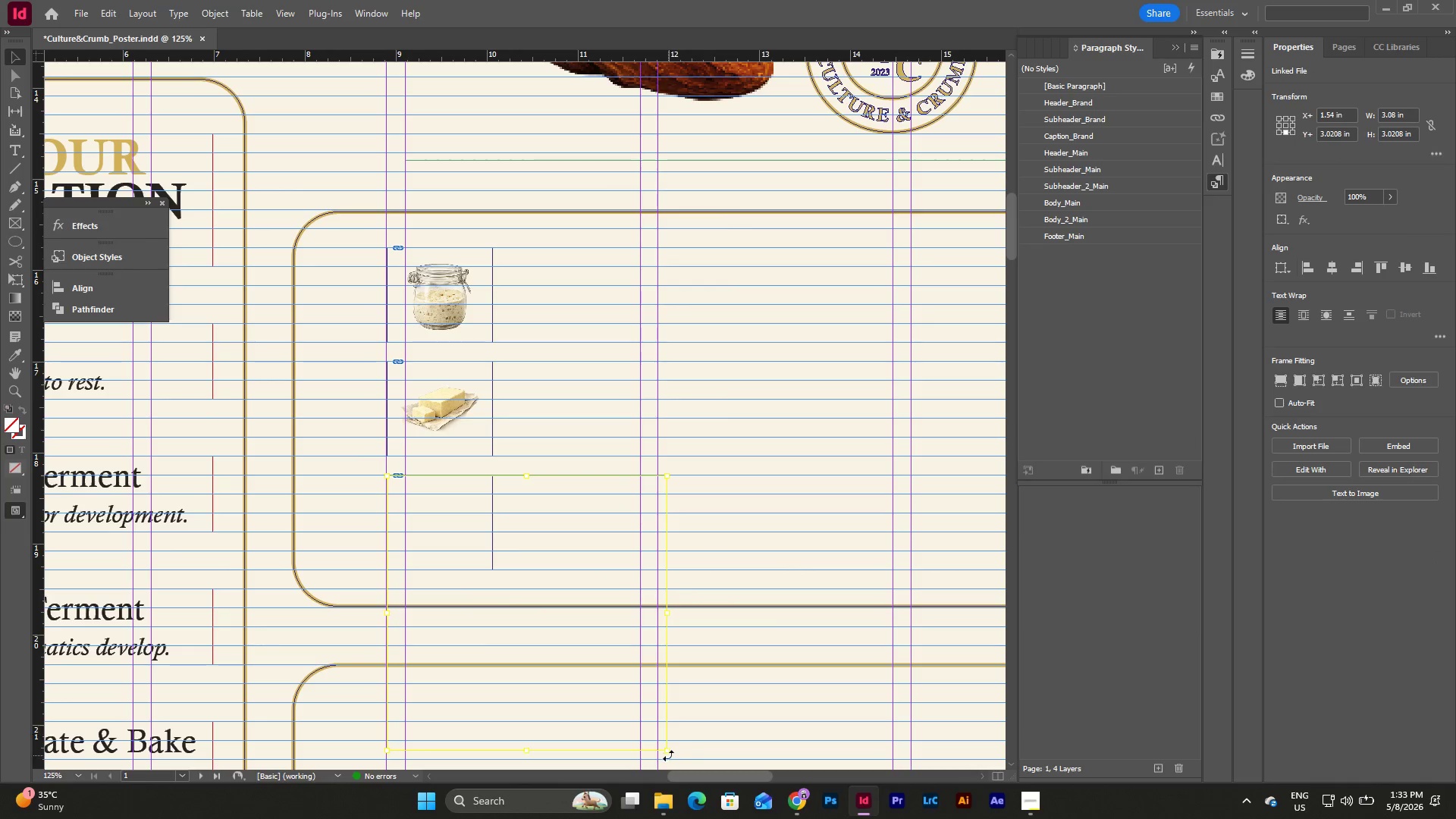 
left_click_drag(start_coordinate=[667, 749], to_coordinate=[492, 567])
 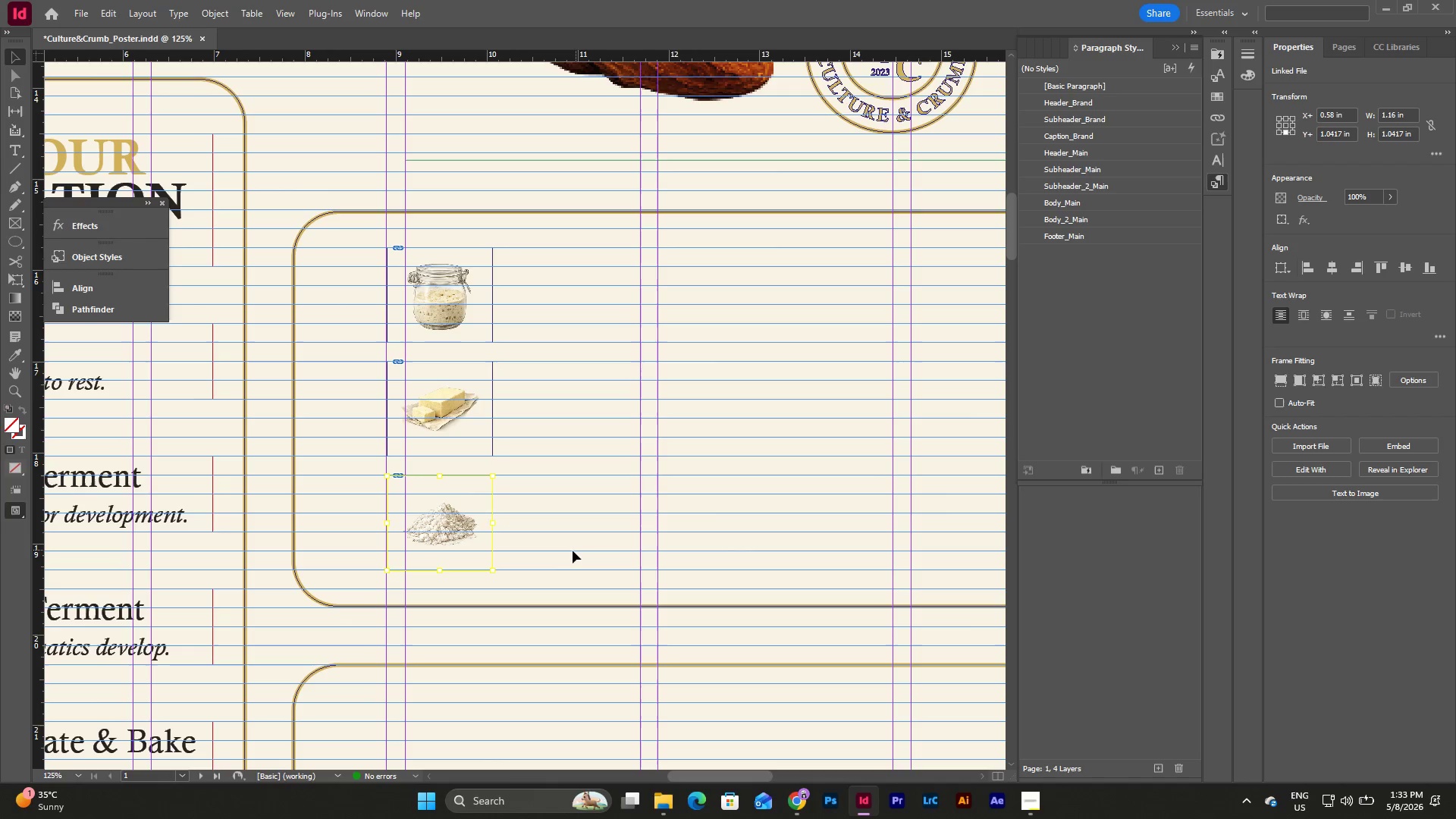 
left_click([572, 542])
 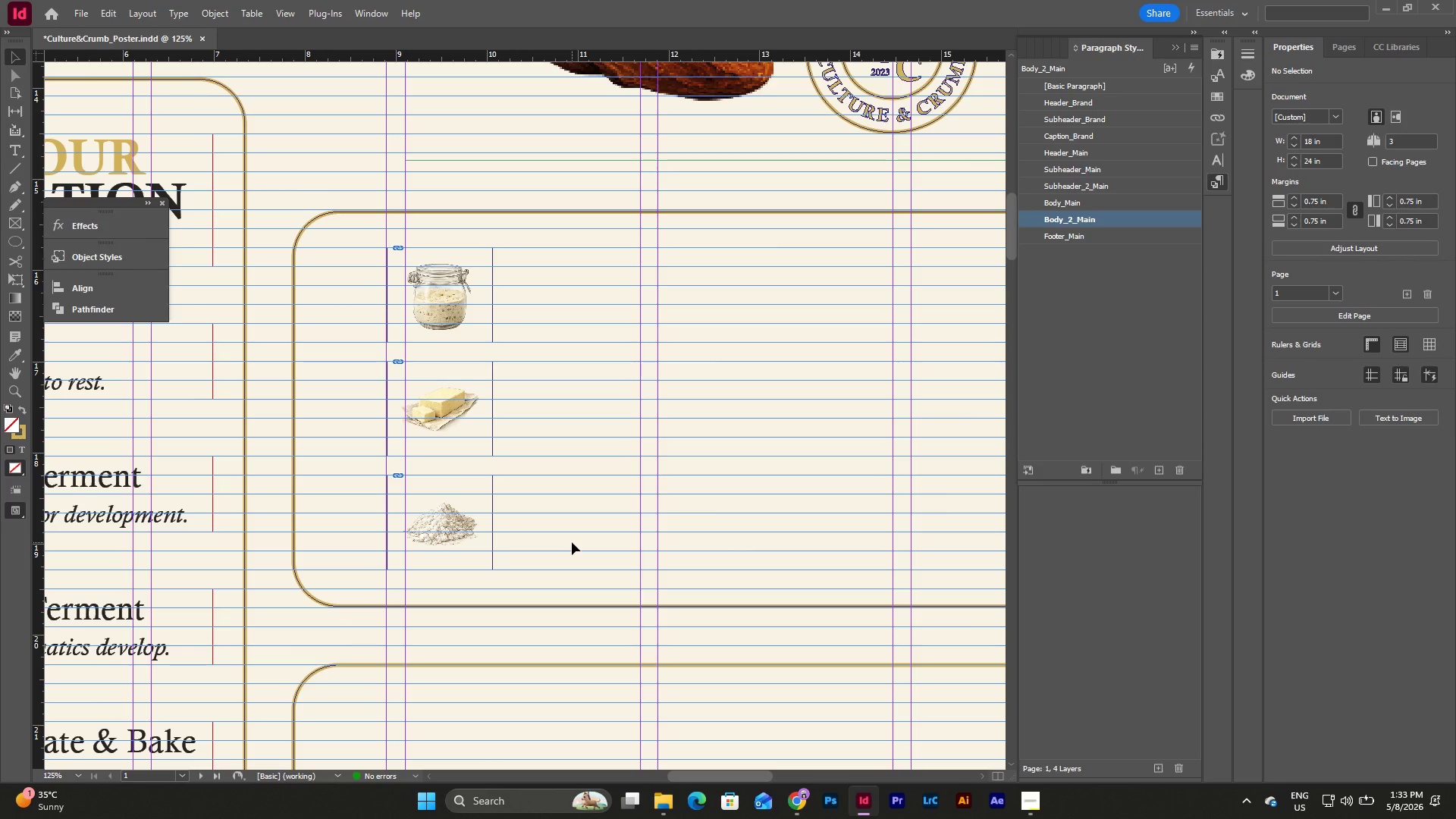 
type(wwww)
 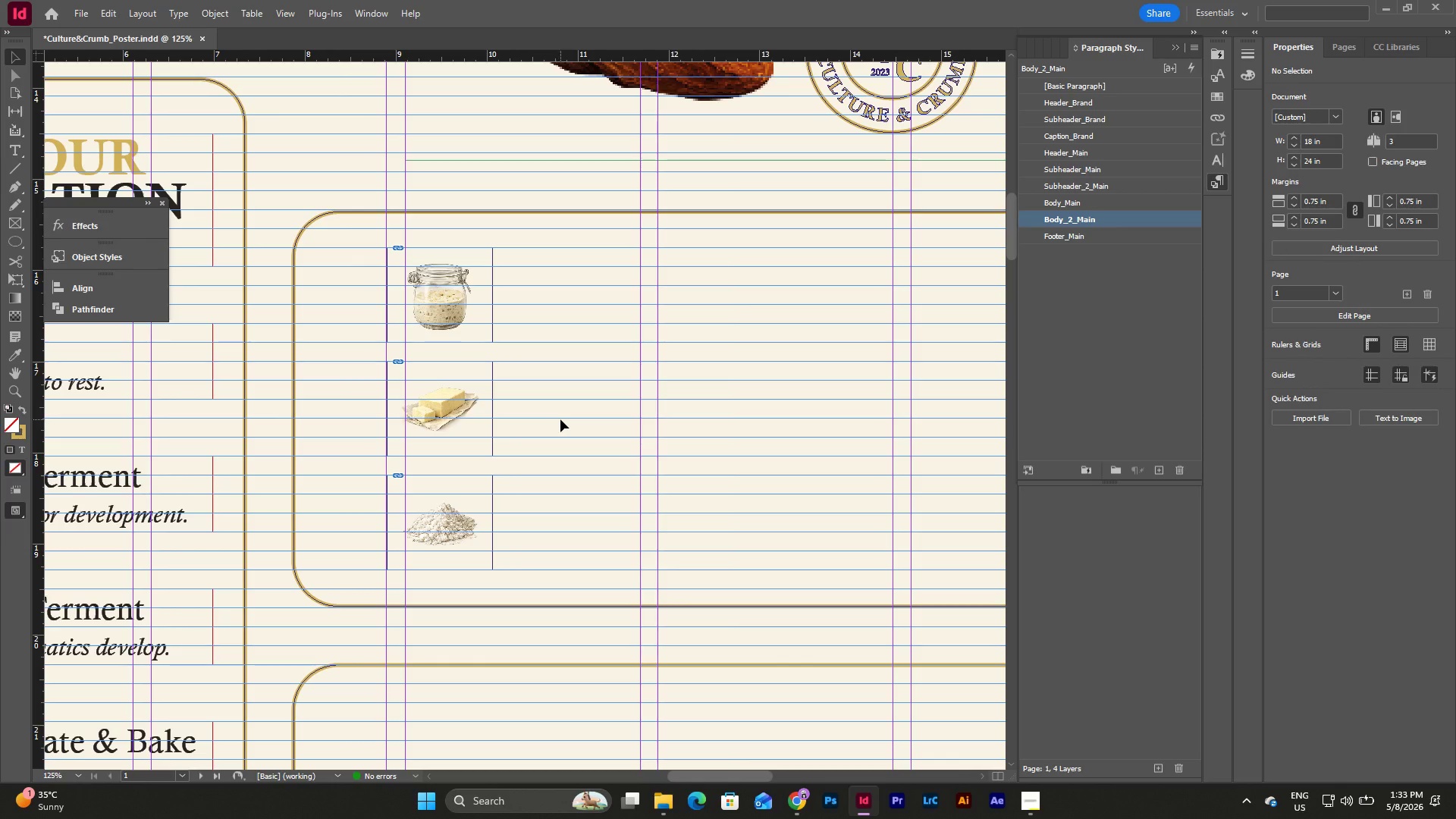 
key(W)
 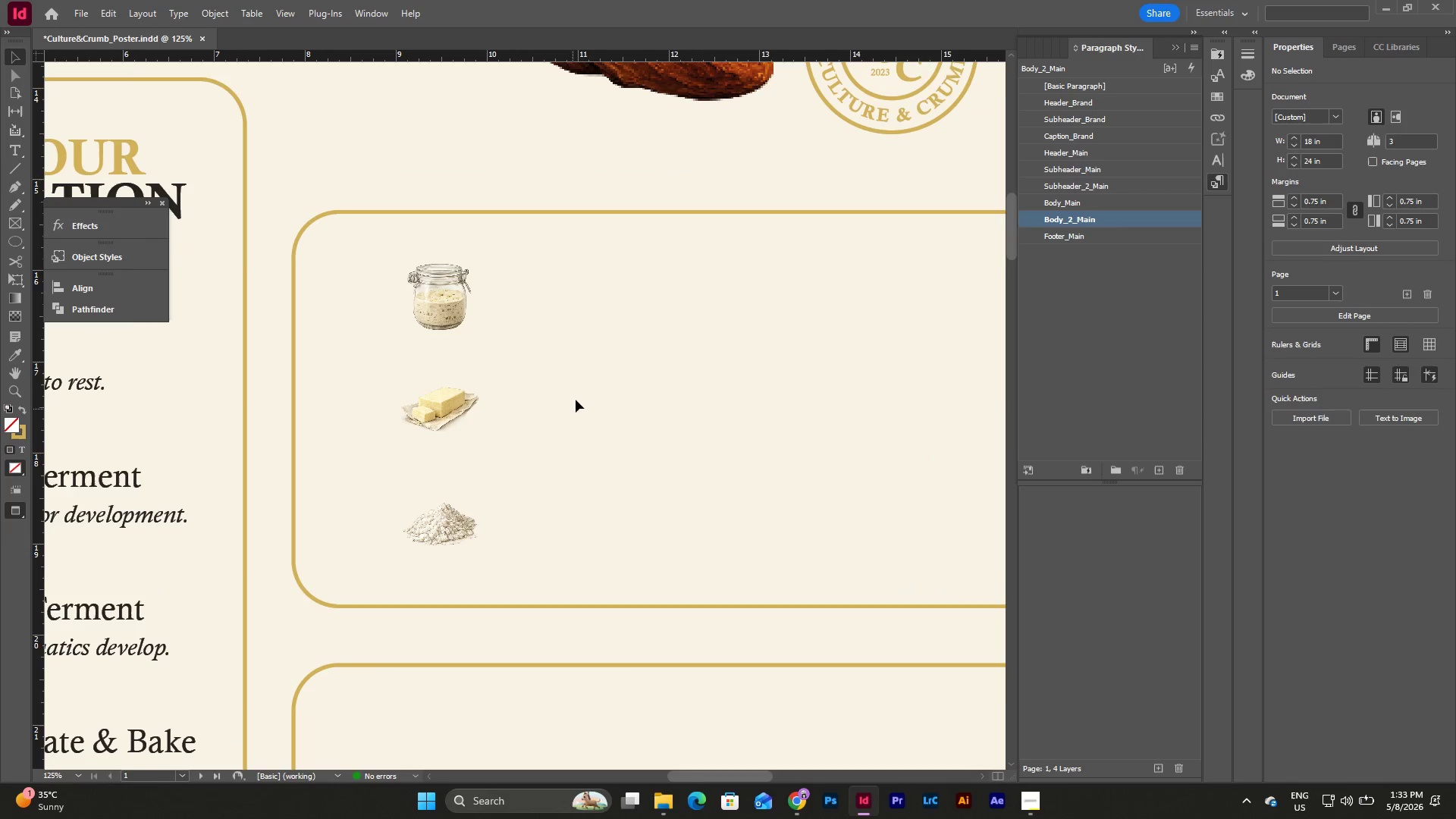 
key(W)
 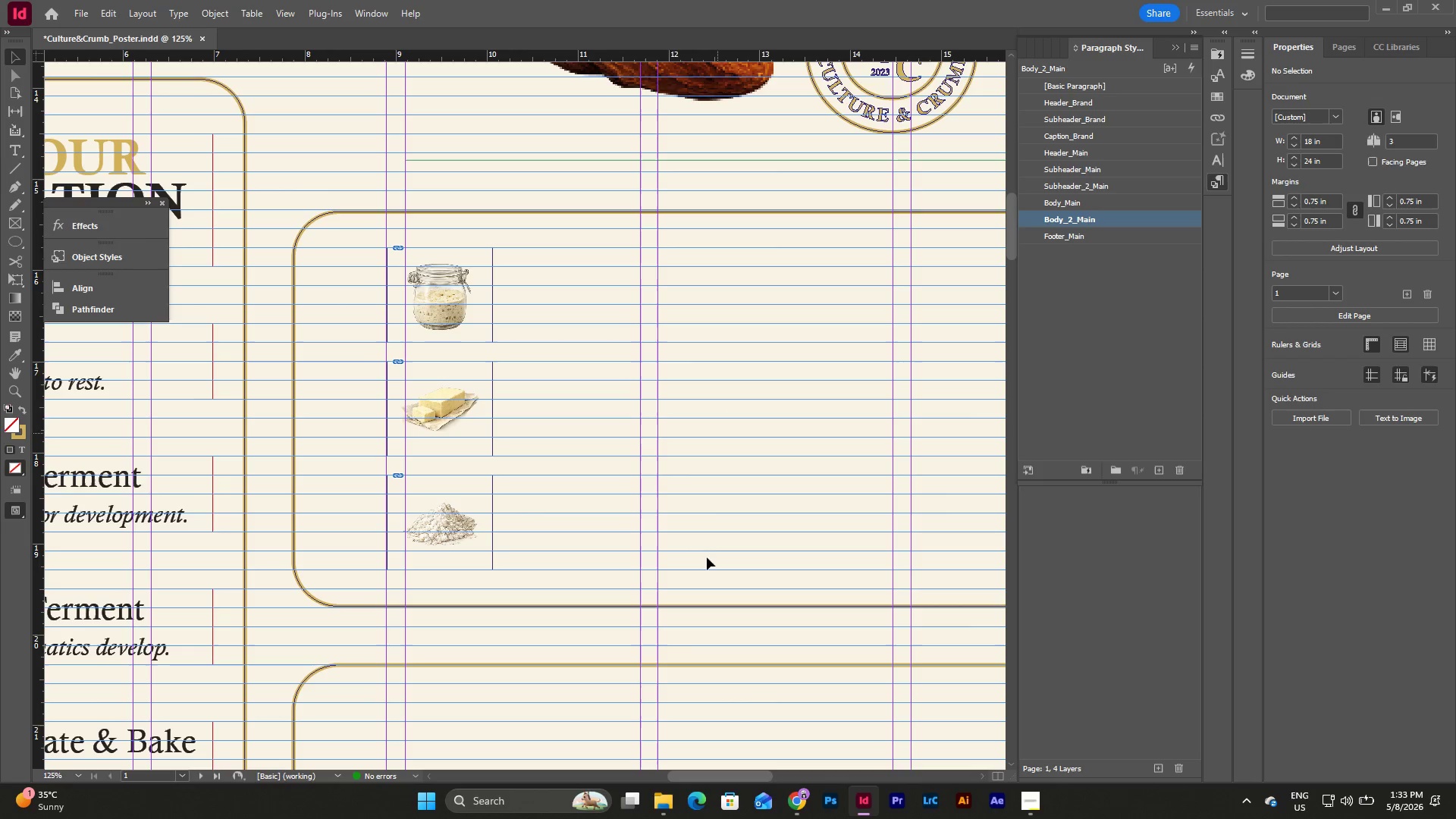 
left_click_drag(start_coordinate=[718, 780], to_coordinate=[716, 765])
 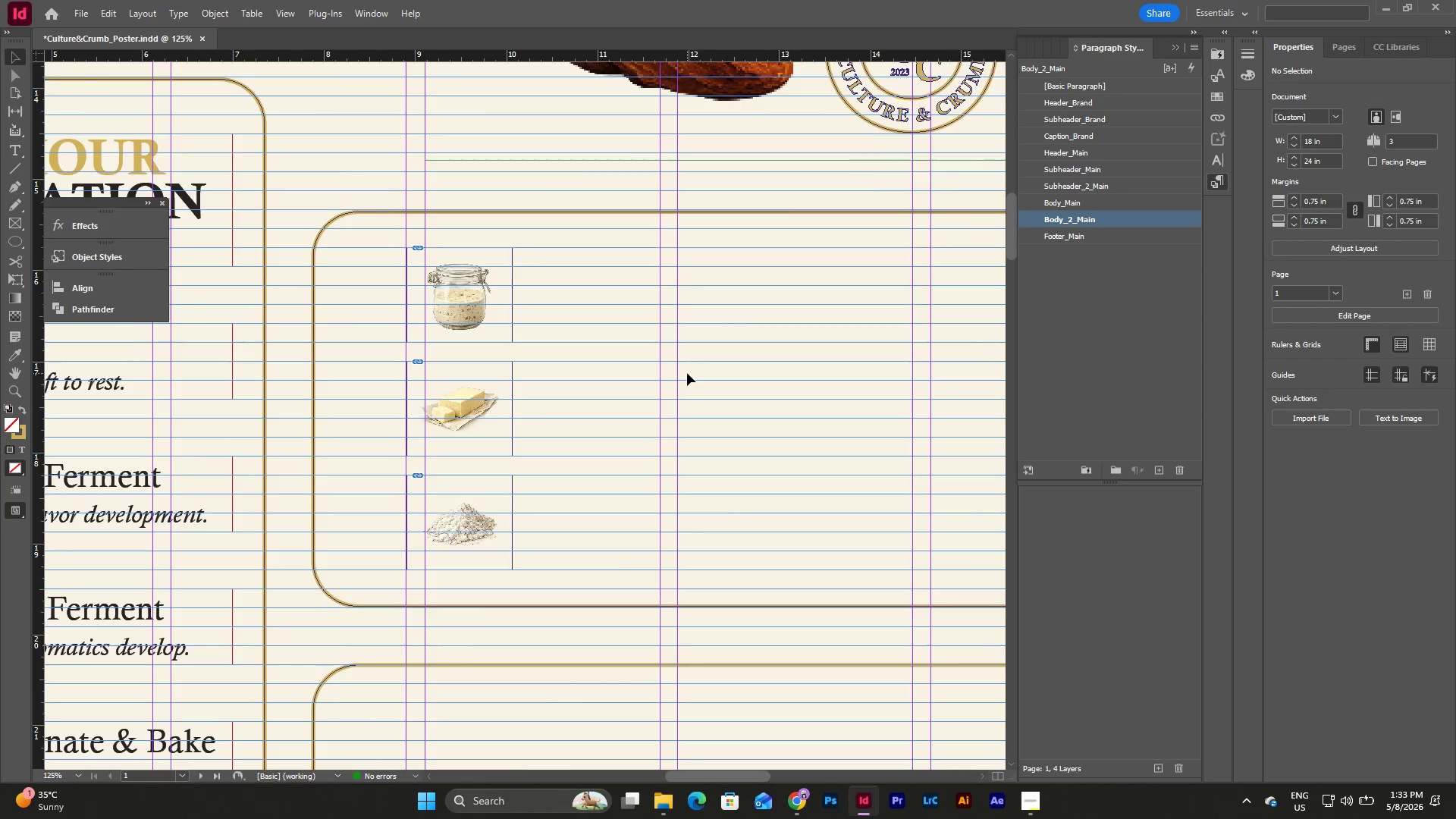 
scroll: coordinate [687, 373], scroll_direction: up, amount: 2.0
 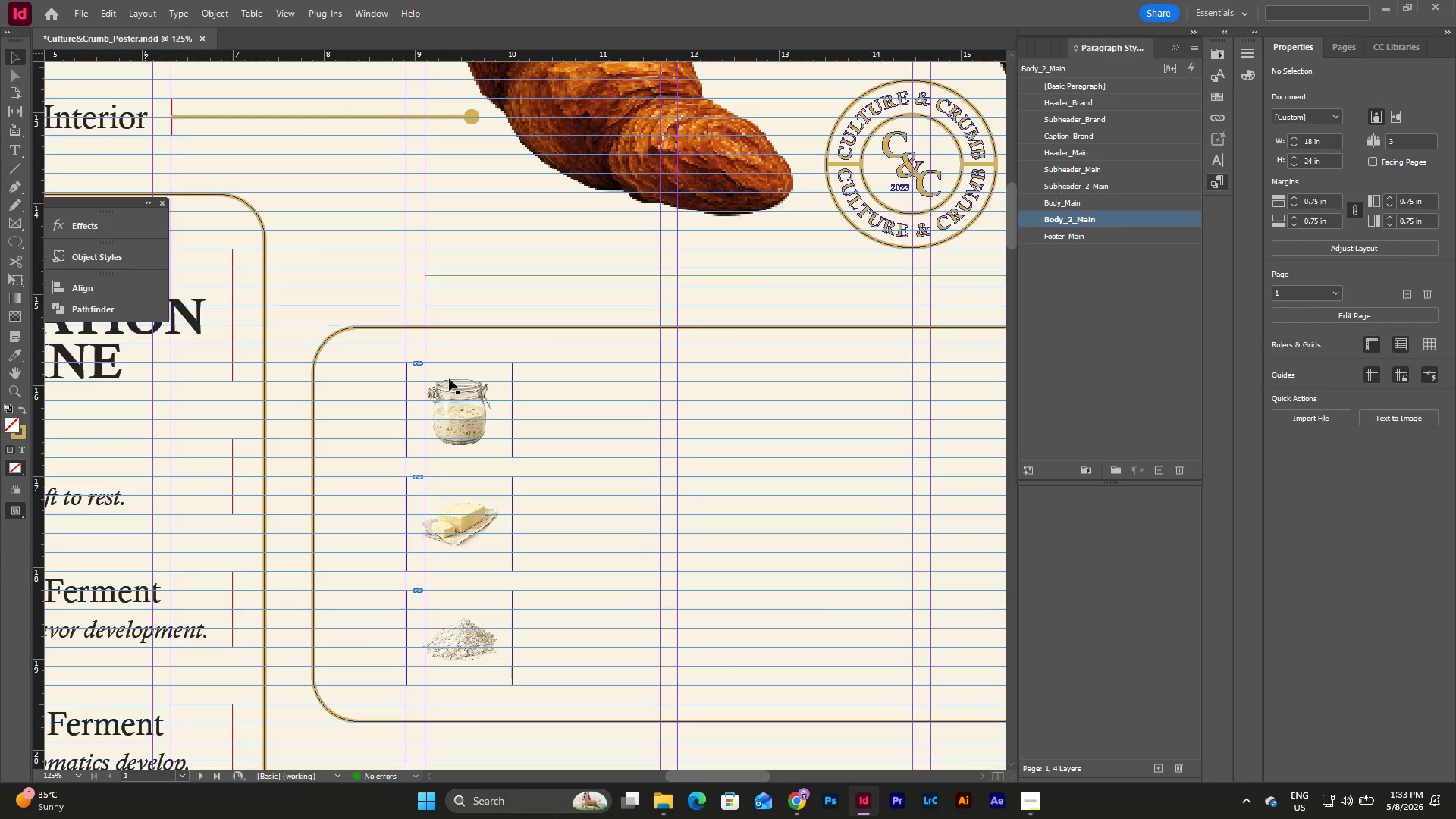 
scroll: coordinate [511, 400], scroll_direction: down, amount: 1.0
 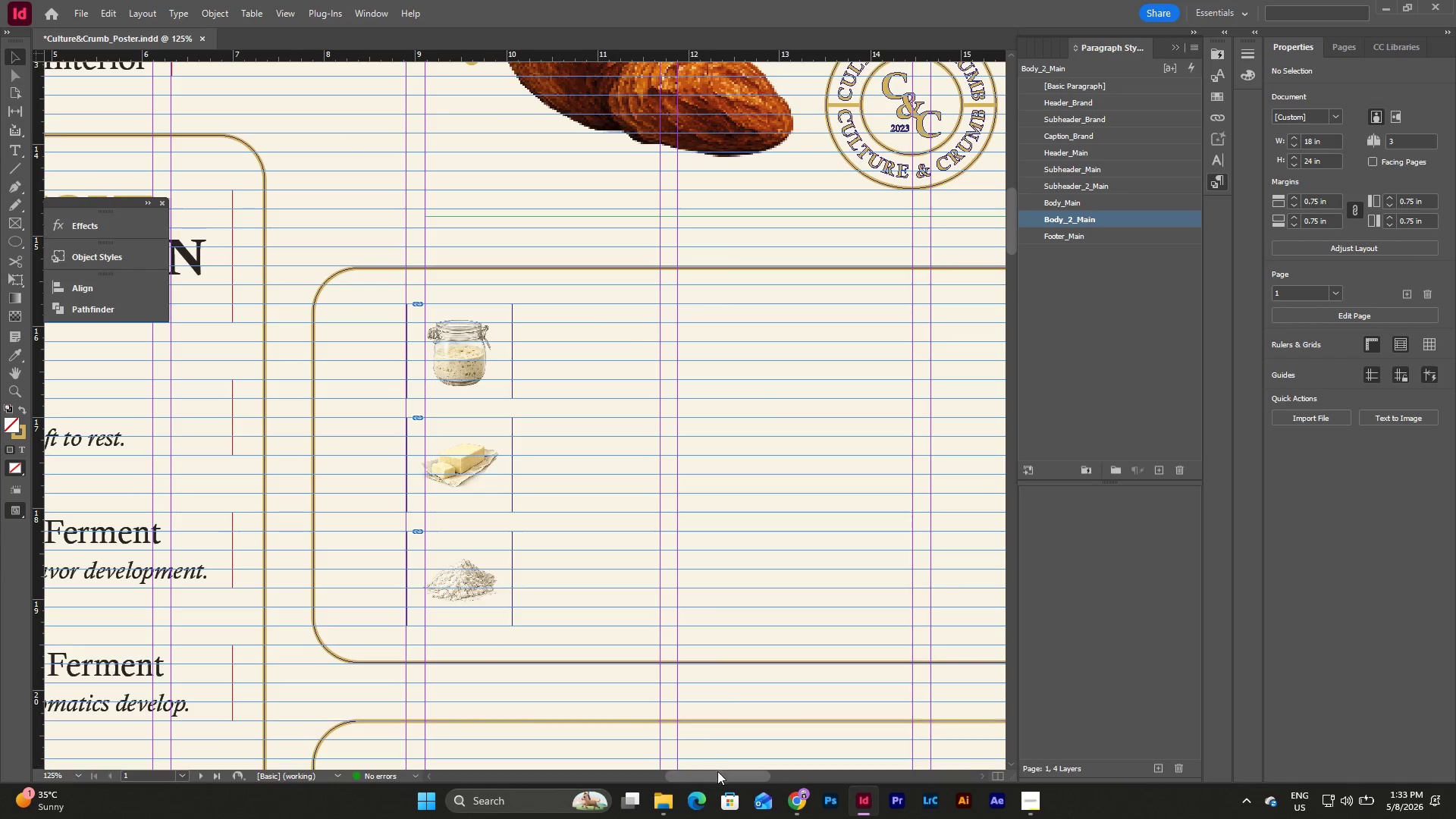 
left_click_drag(start_coordinate=[717, 772], to_coordinate=[679, 767])
 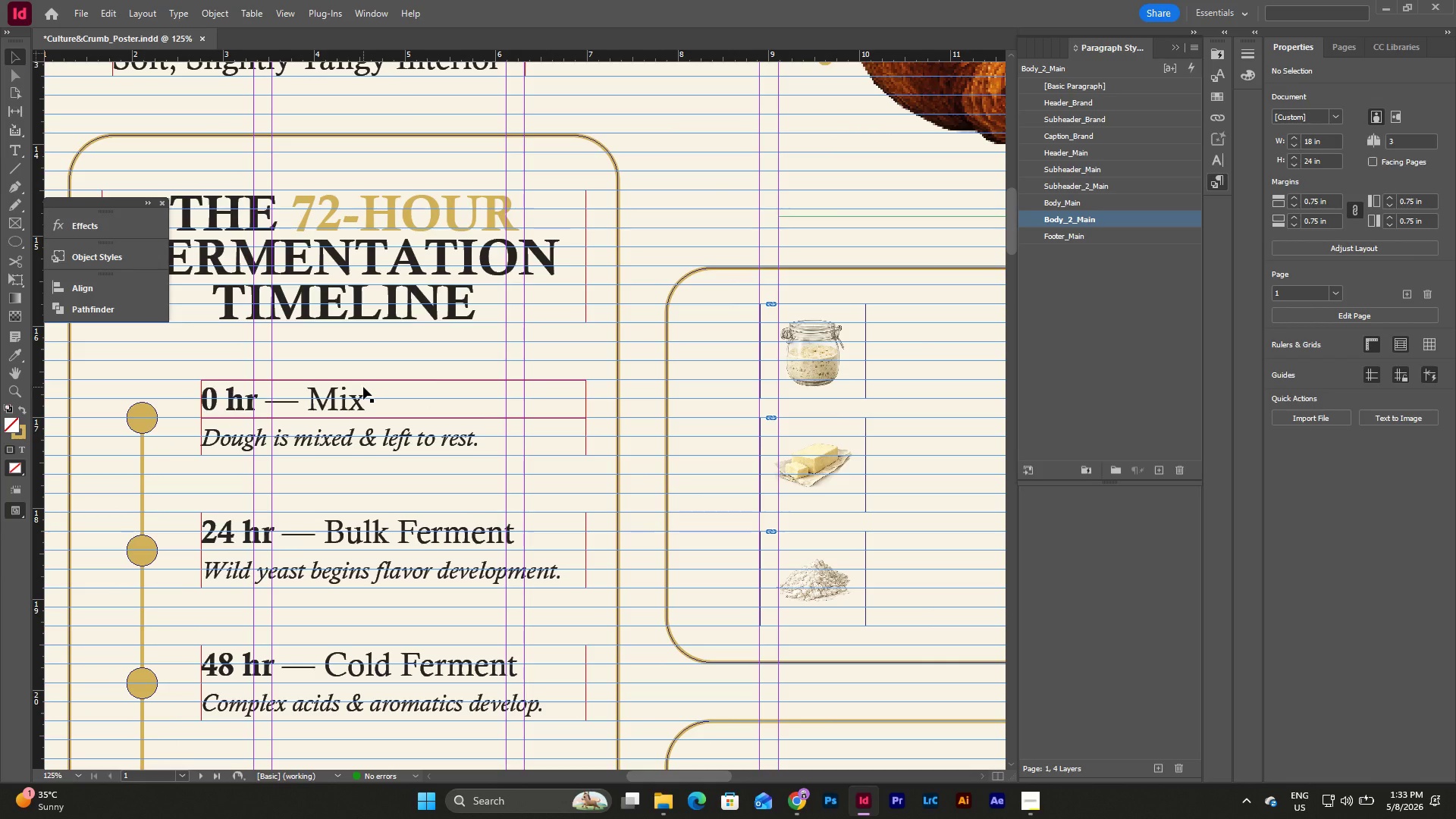 
left_click([363, 387])
 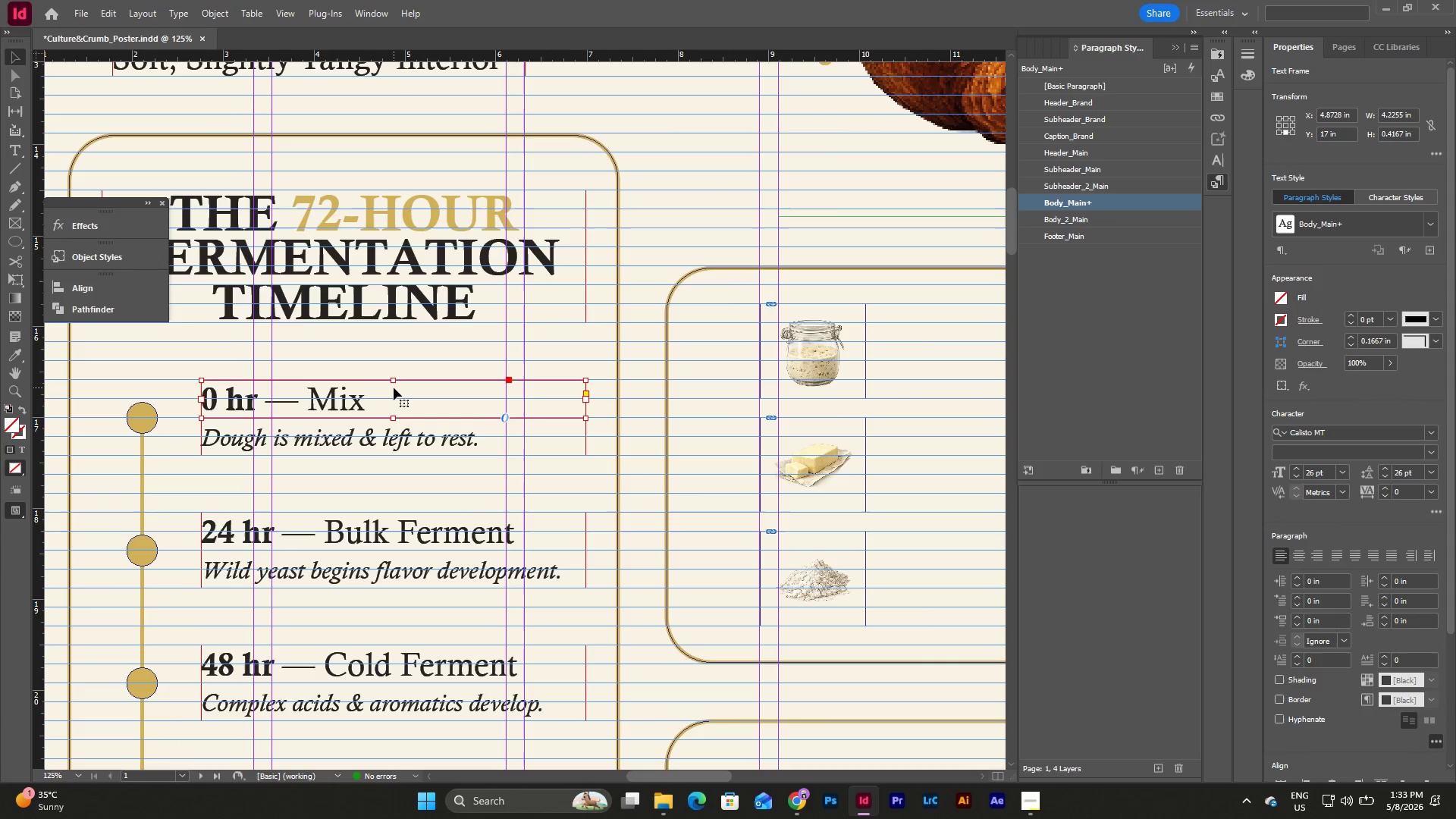 
key(Control+C)
 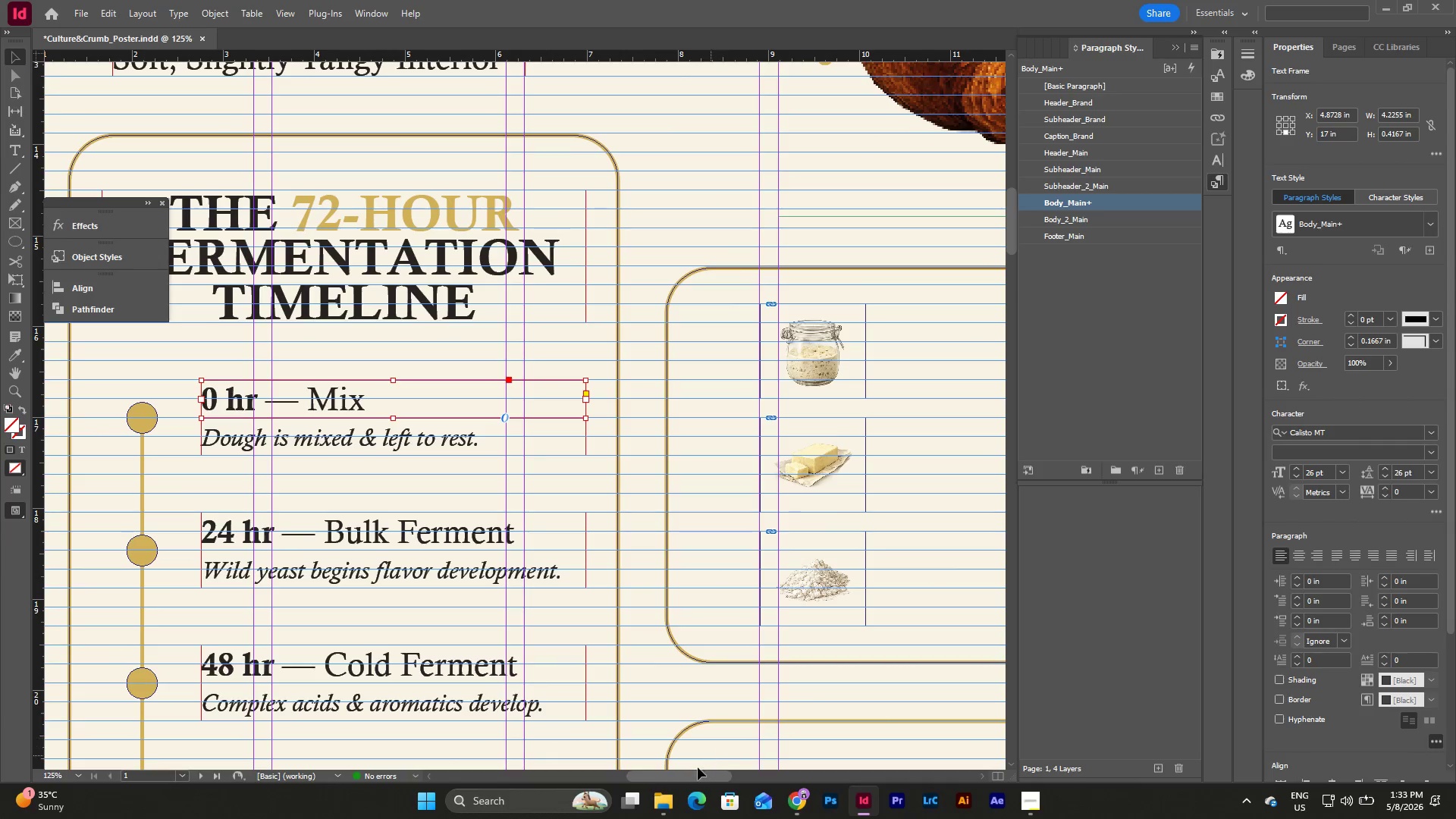 
left_click_drag(start_coordinate=[692, 776], to_coordinate=[735, 770])
 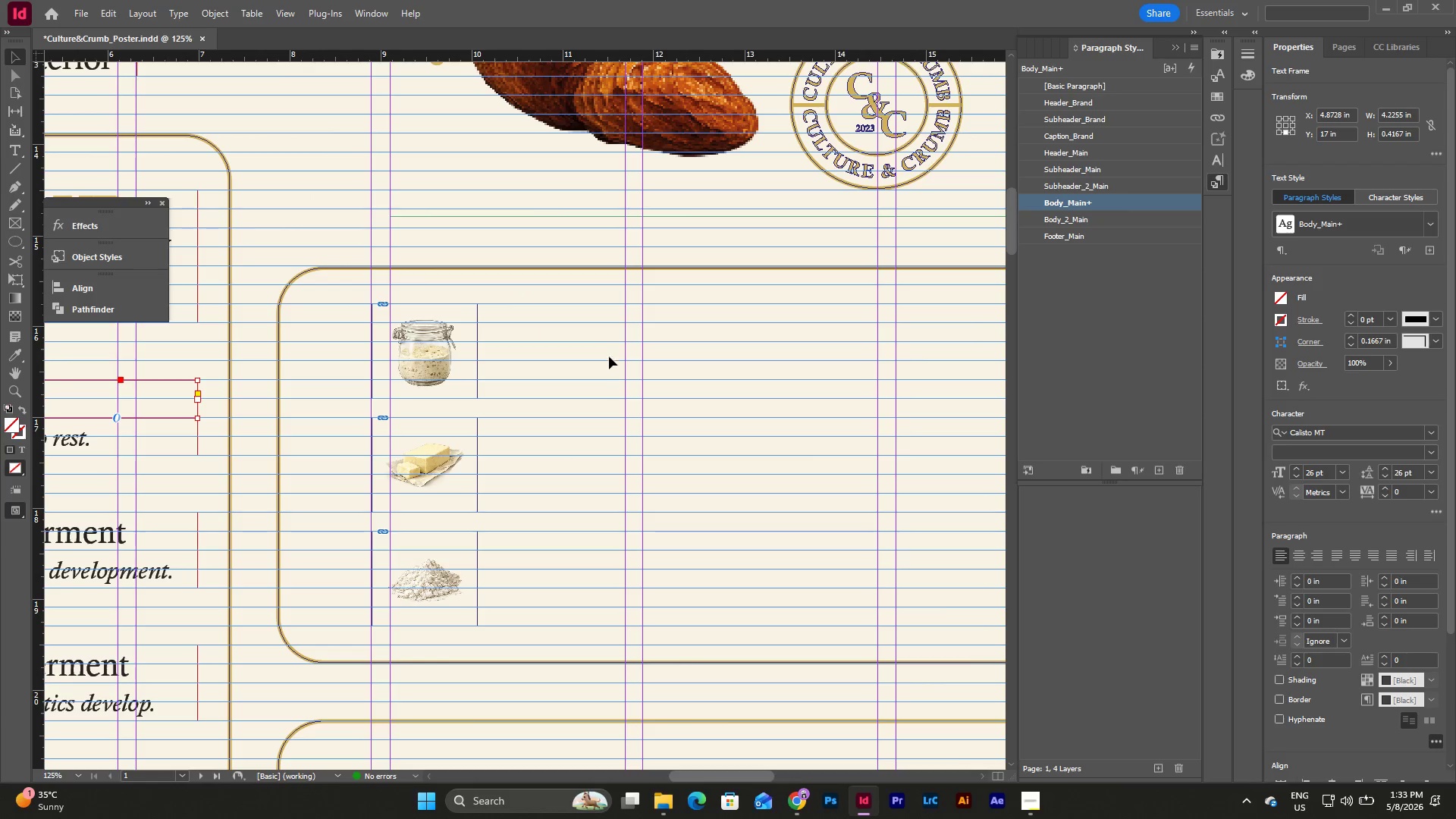 
left_click([607, 347])
 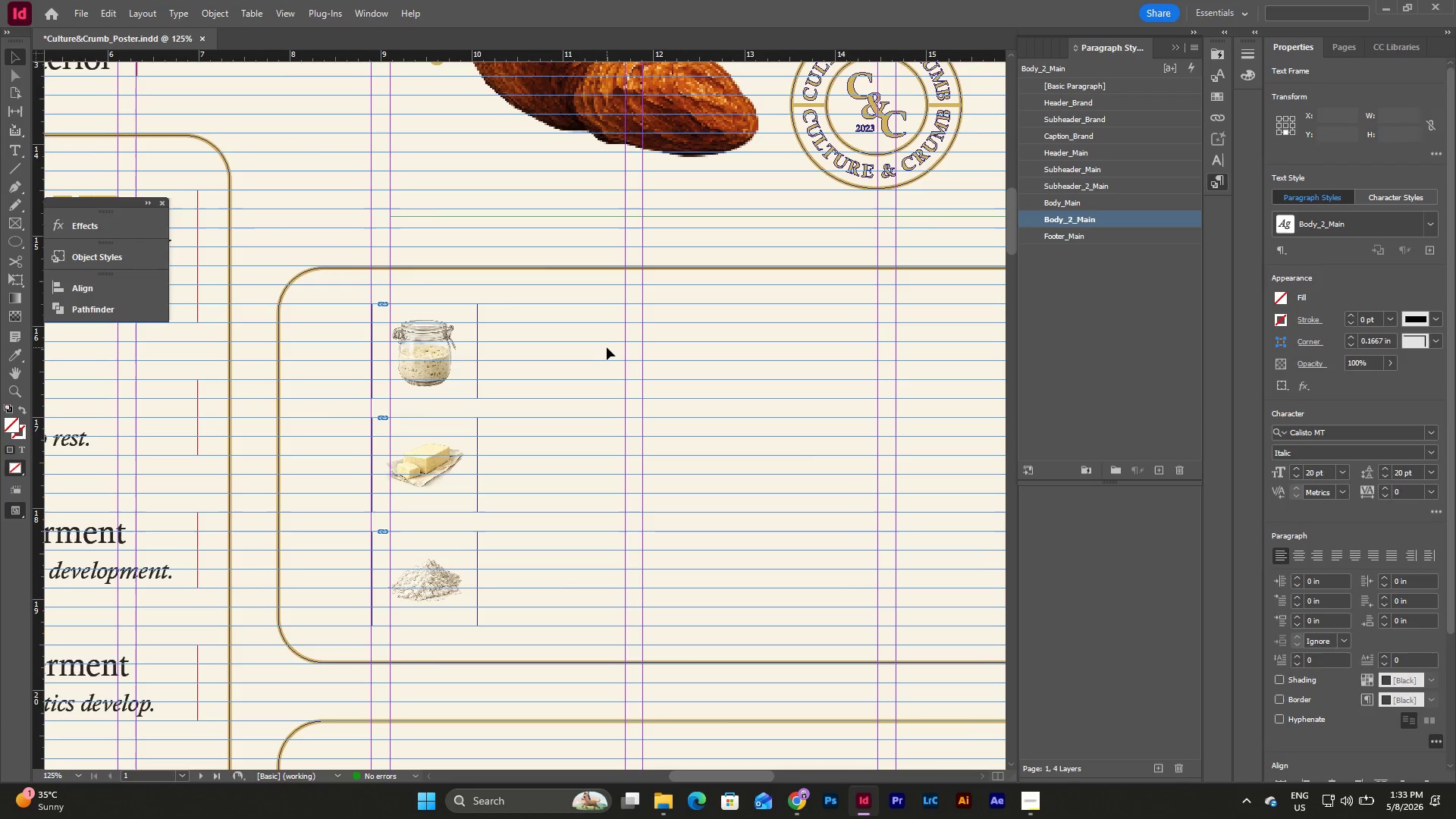 
key(Control+V)
 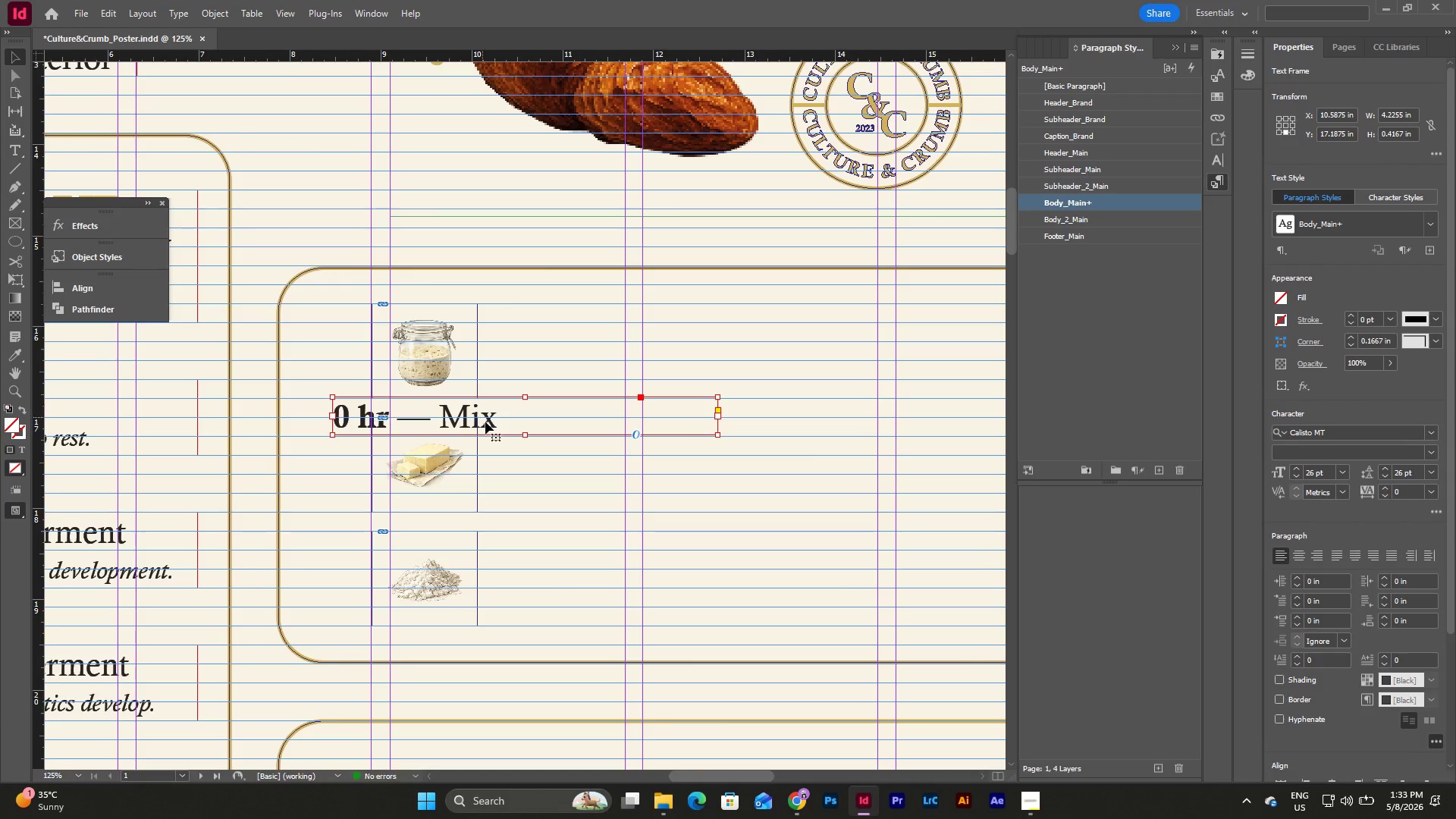 
left_click_drag(start_coordinate=[485, 422], to_coordinate=[640, 328])
 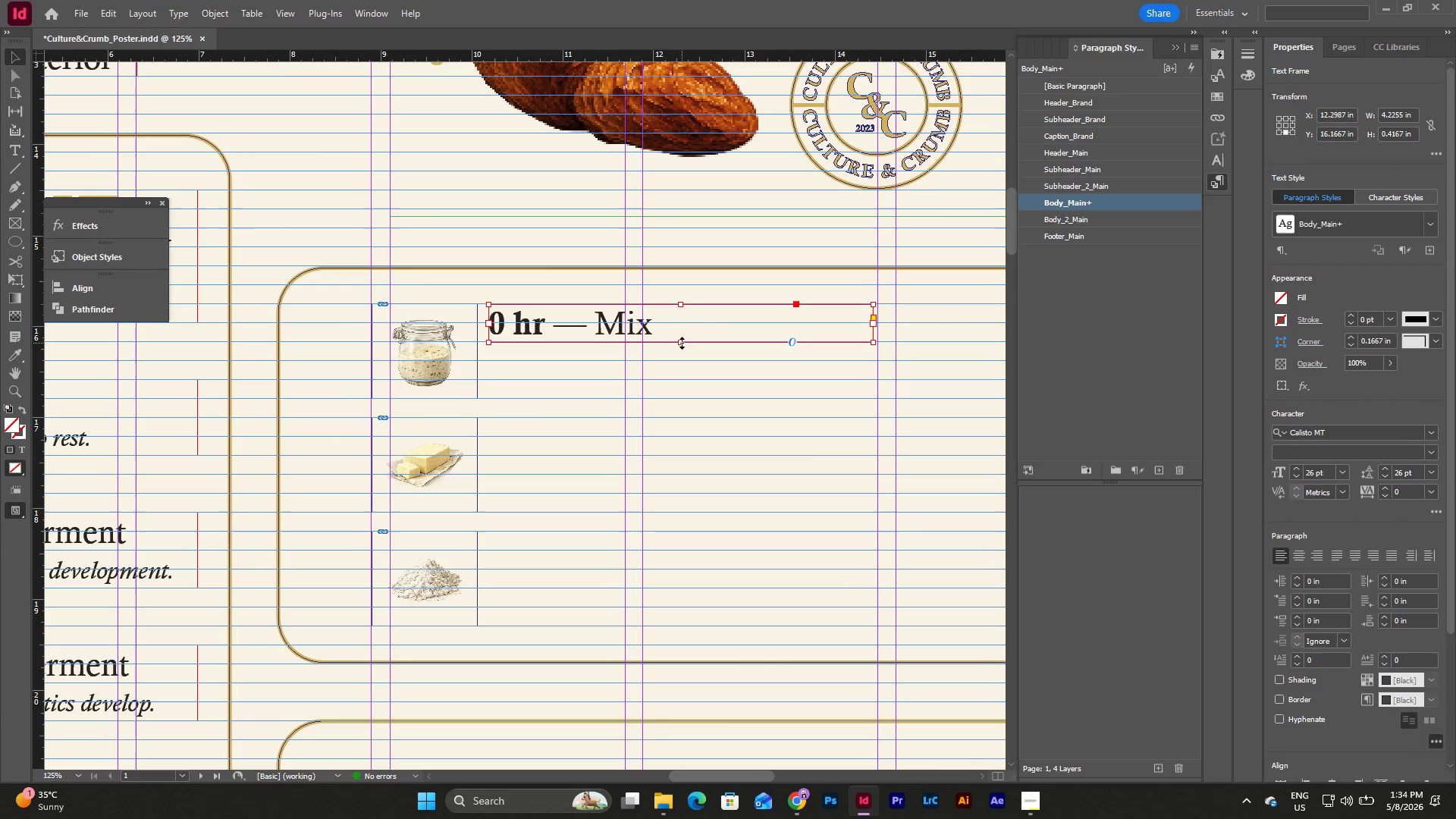 
left_click_drag(start_coordinate=[679, 343], to_coordinate=[683, 340])
 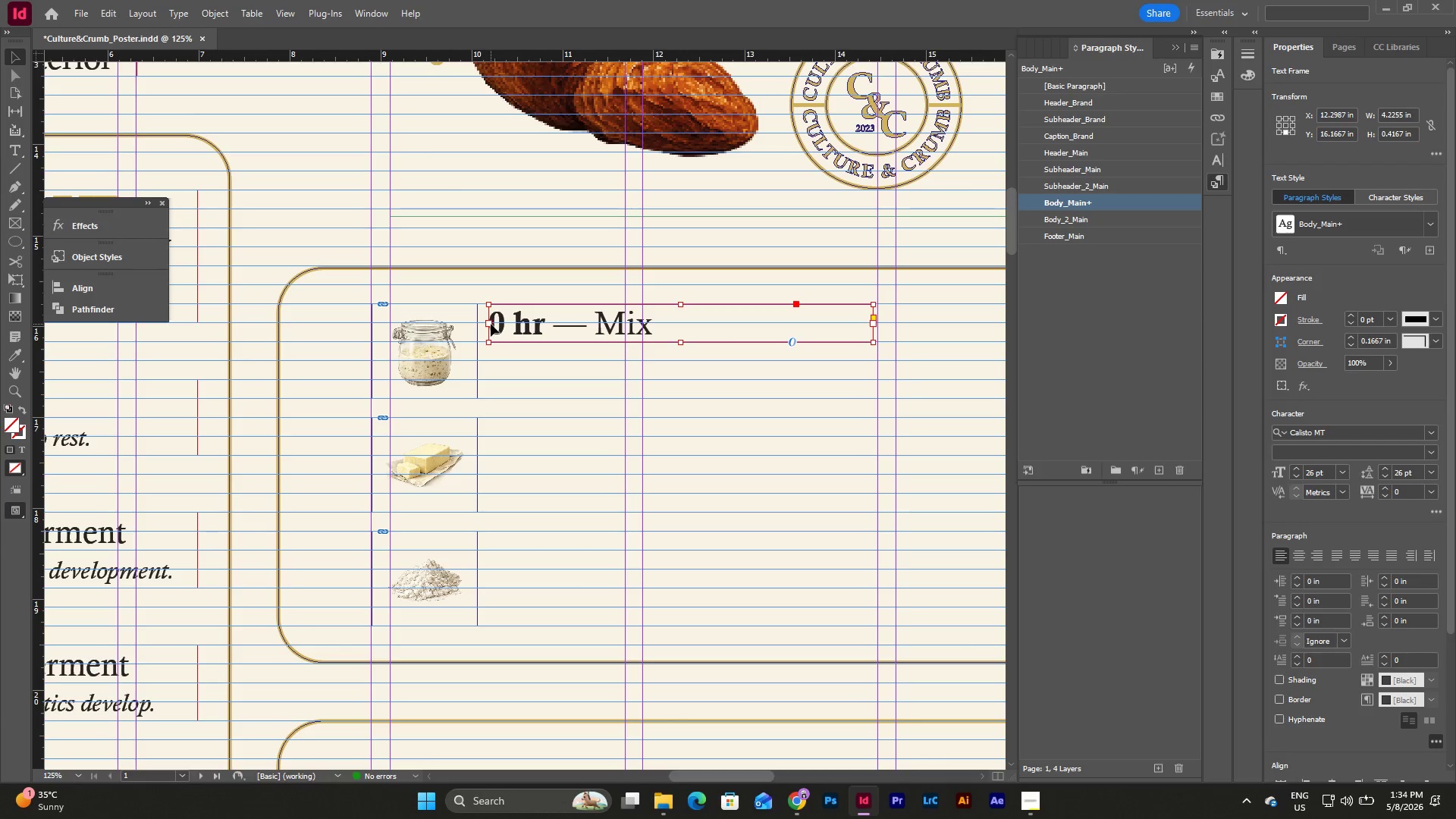 
left_click_drag(start_coordinate=[489, 323], to_coordinate=[479, 322])
 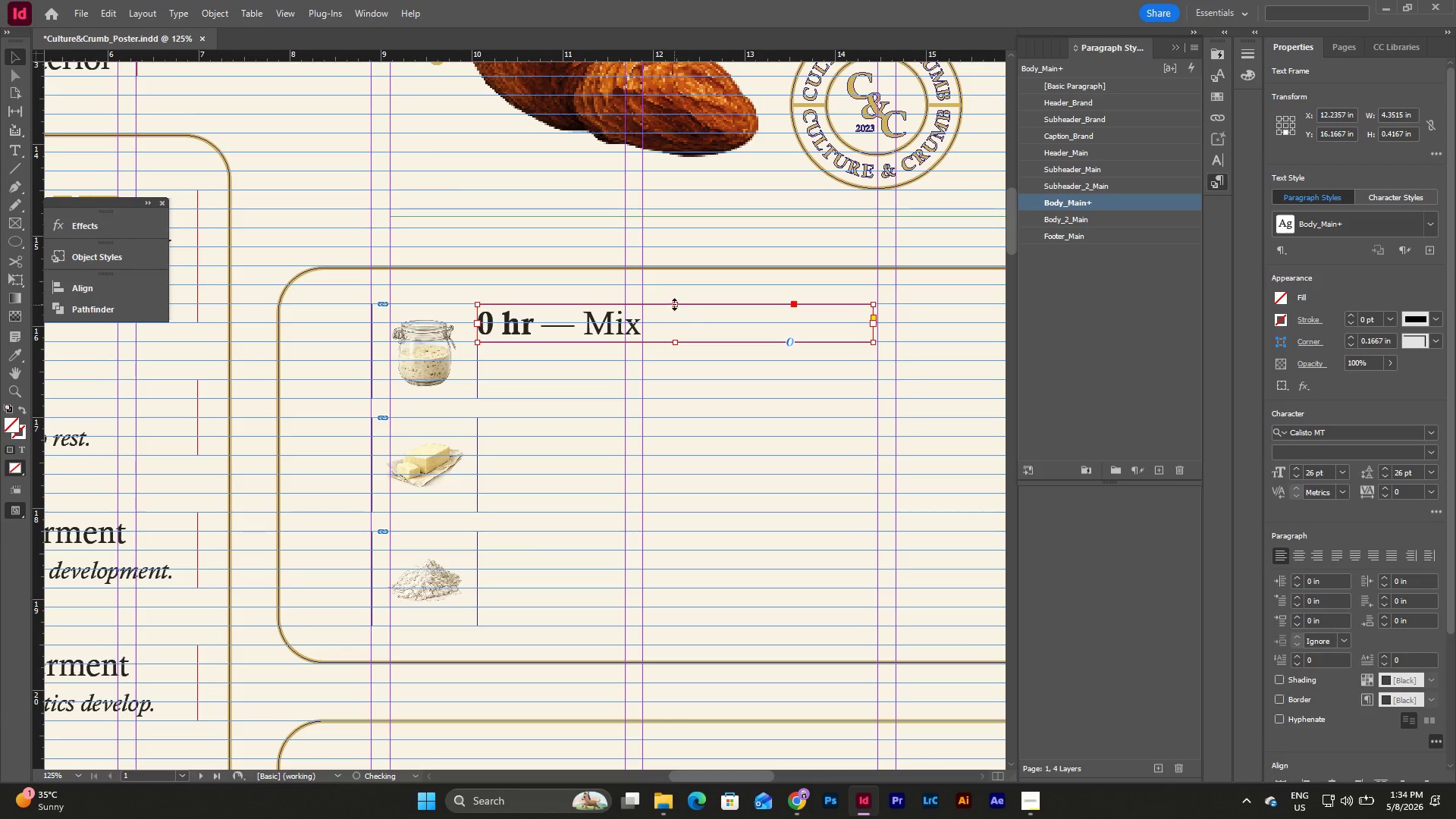 
left_click_drag(start_coordinate=[674, 302], to_coordinate=[679, 302])
 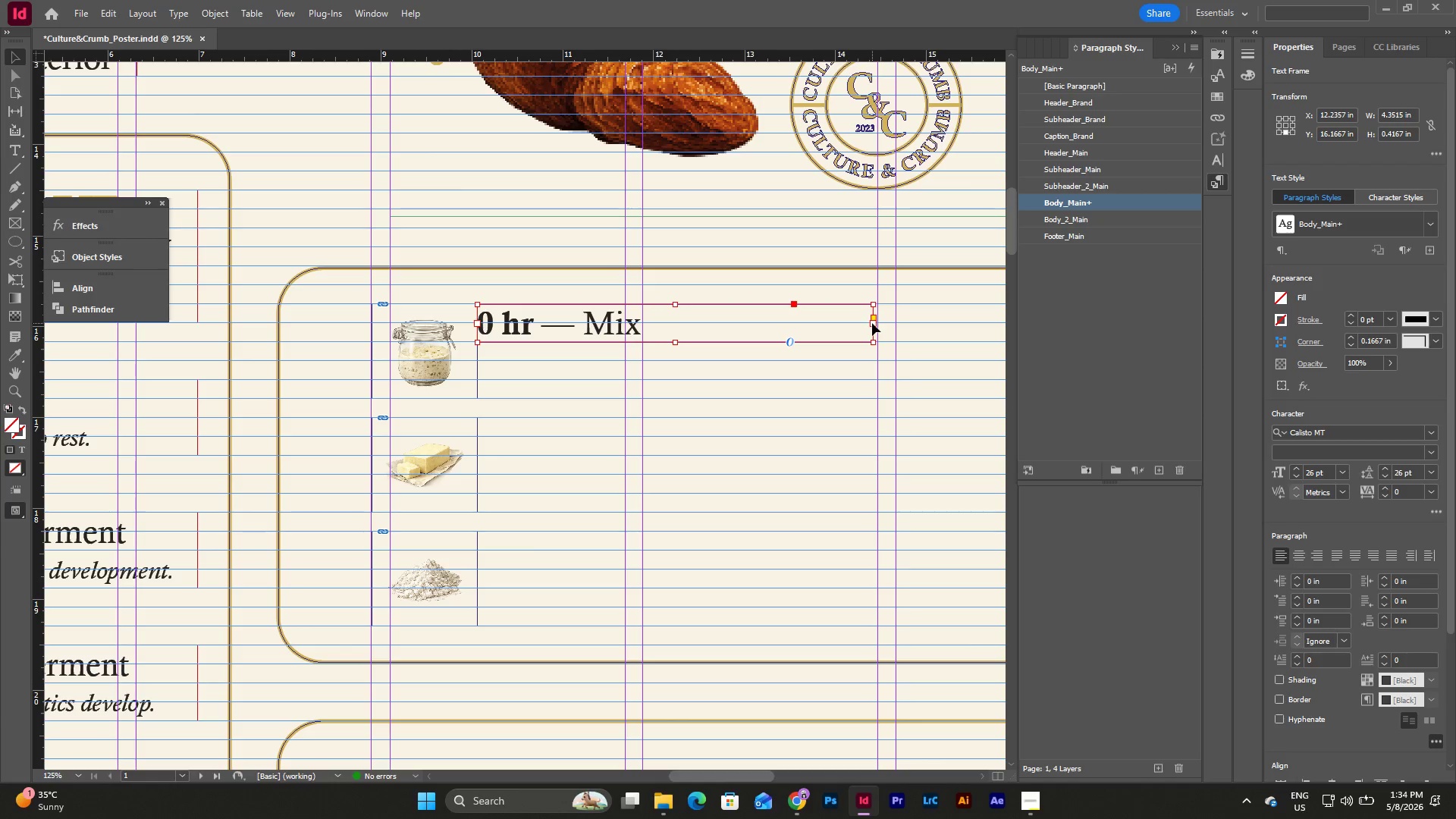 
left_click_drag(start_coordinate=[873, 323], to_coordinate=[762, 334])
 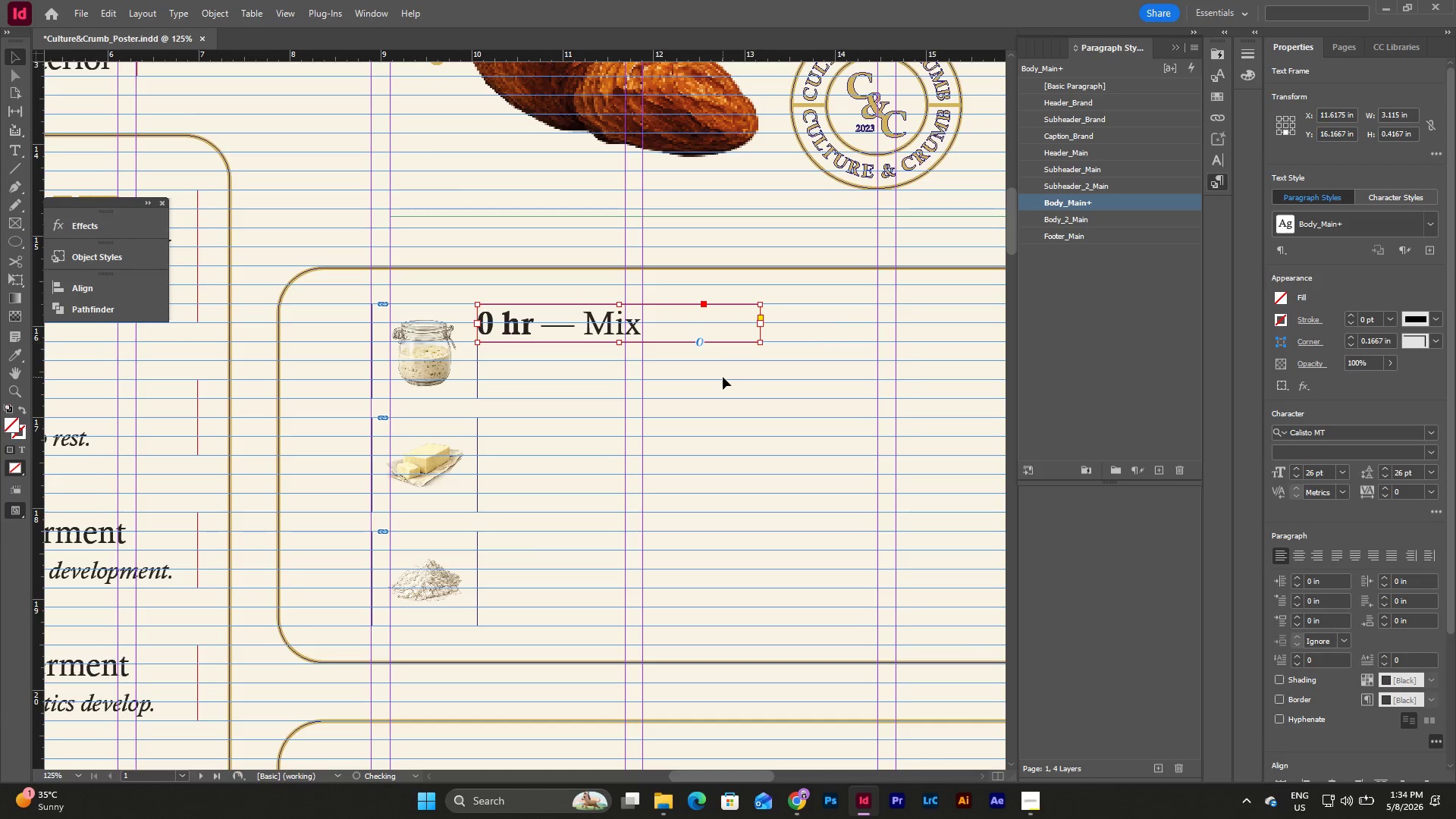 
left_click([723, 377])
 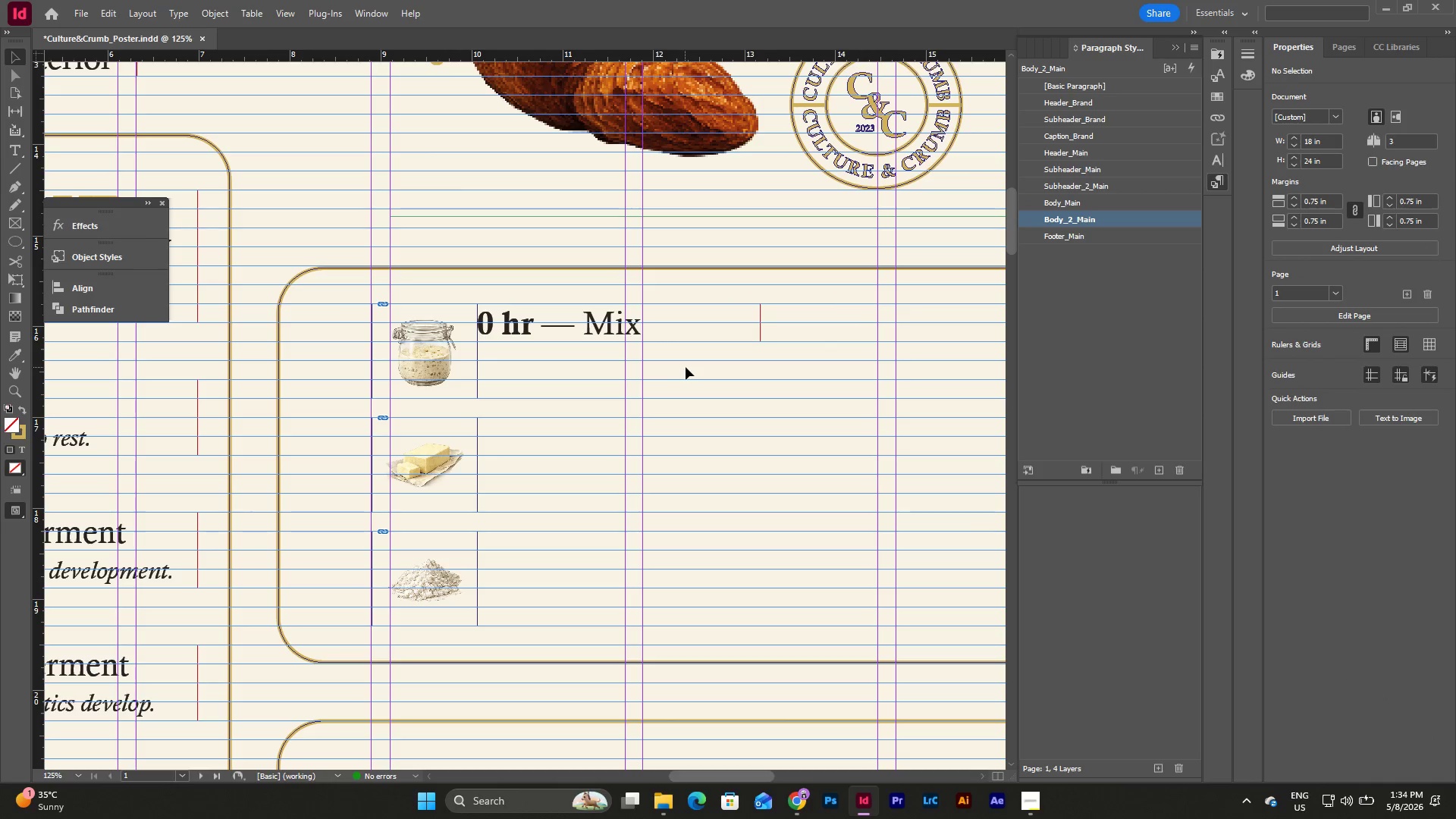 
left_click_drag(start_coordinate=[688, 367], to_coordinate=[593, 306])
 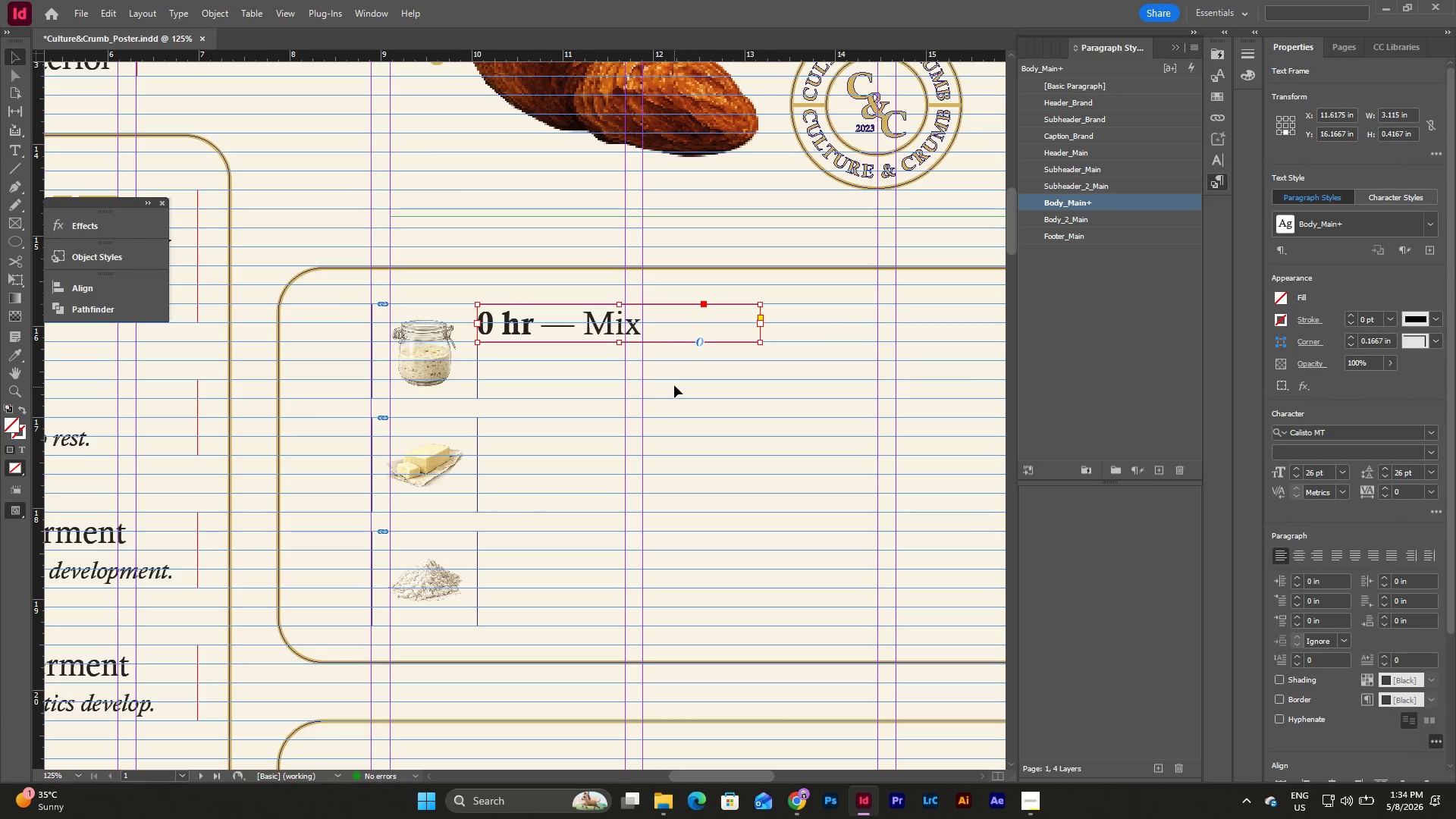 
left_click([676, 381])
 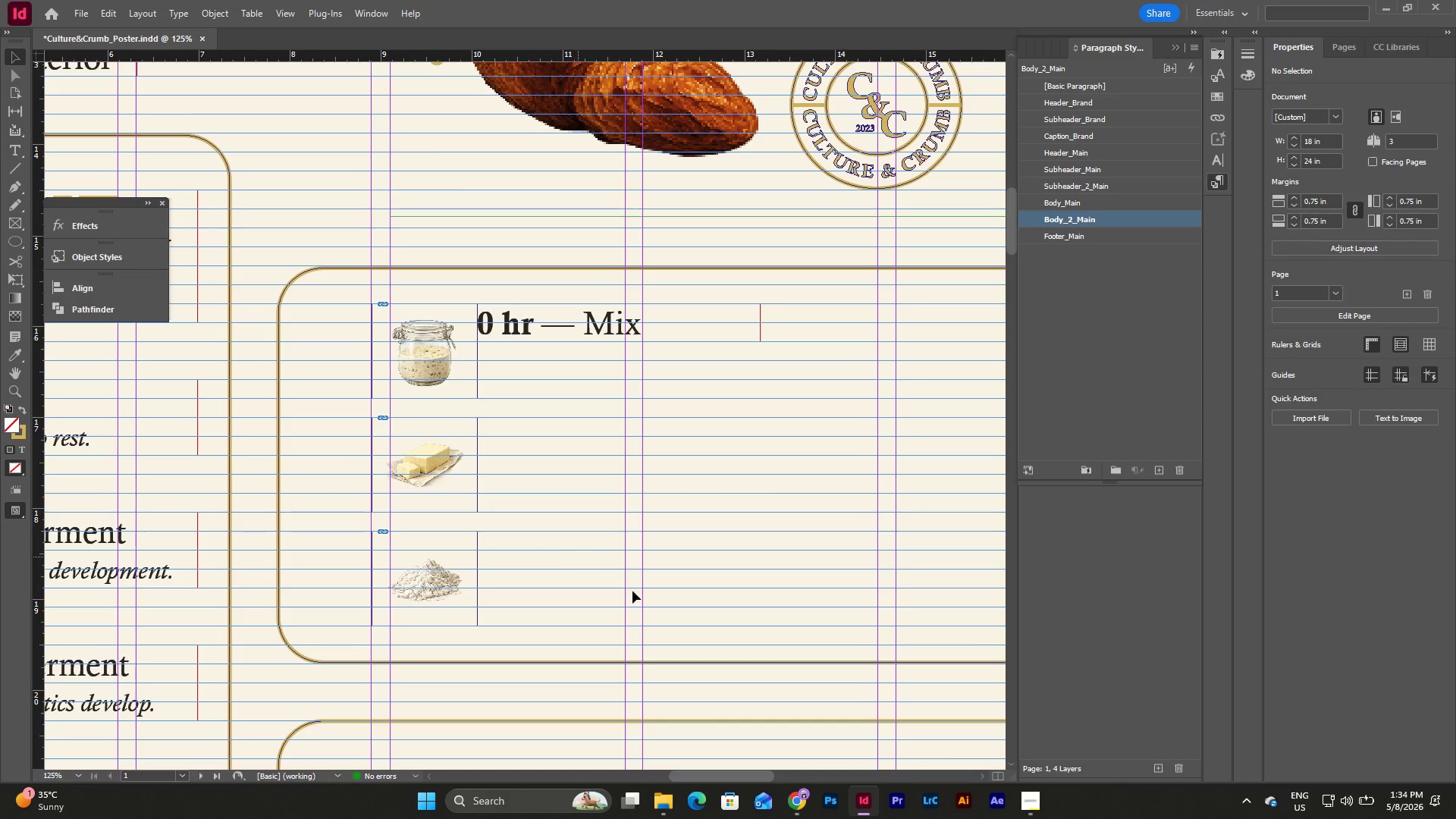 
left_click([177, 443])
 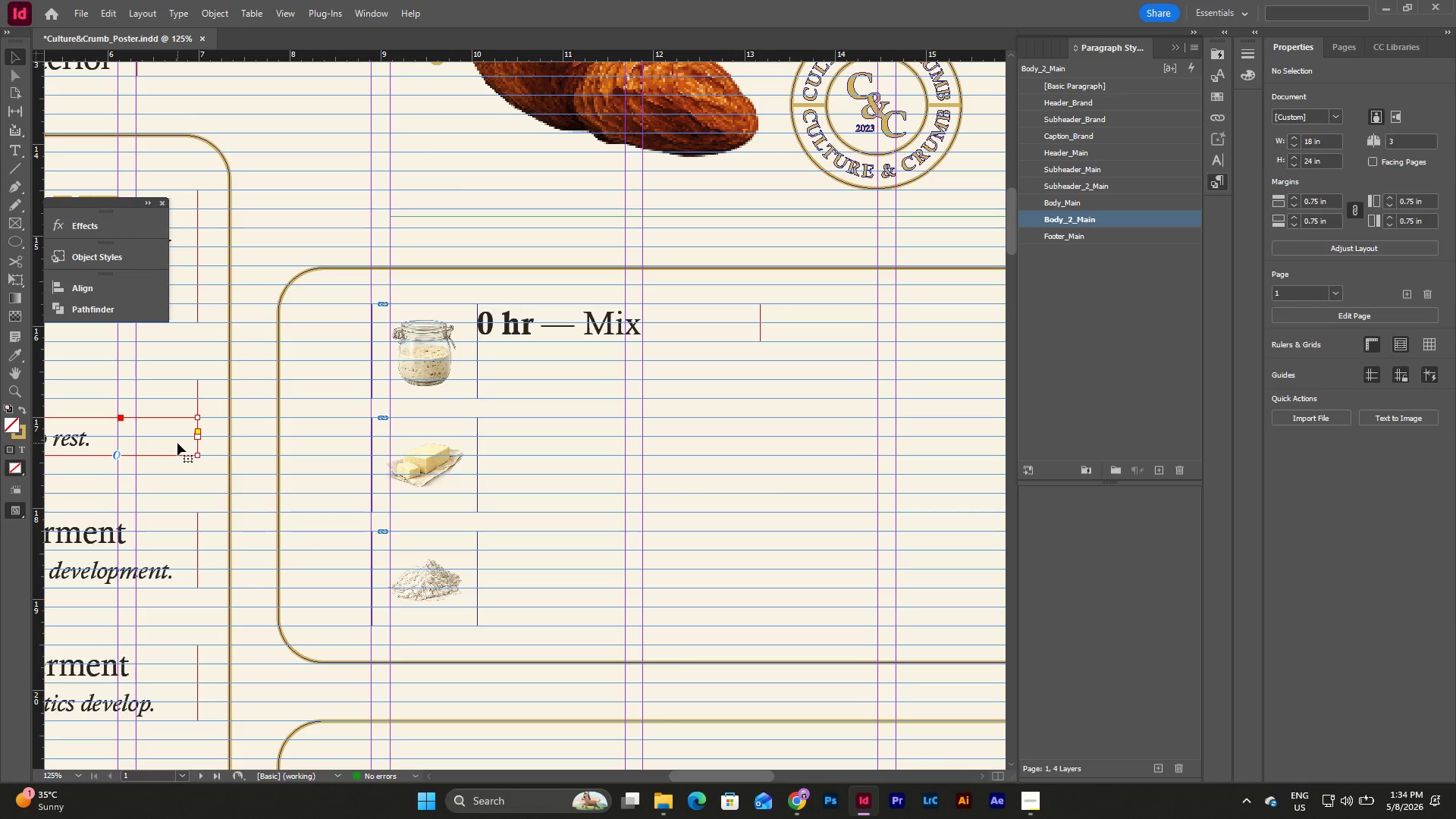 
key(Control+C)
 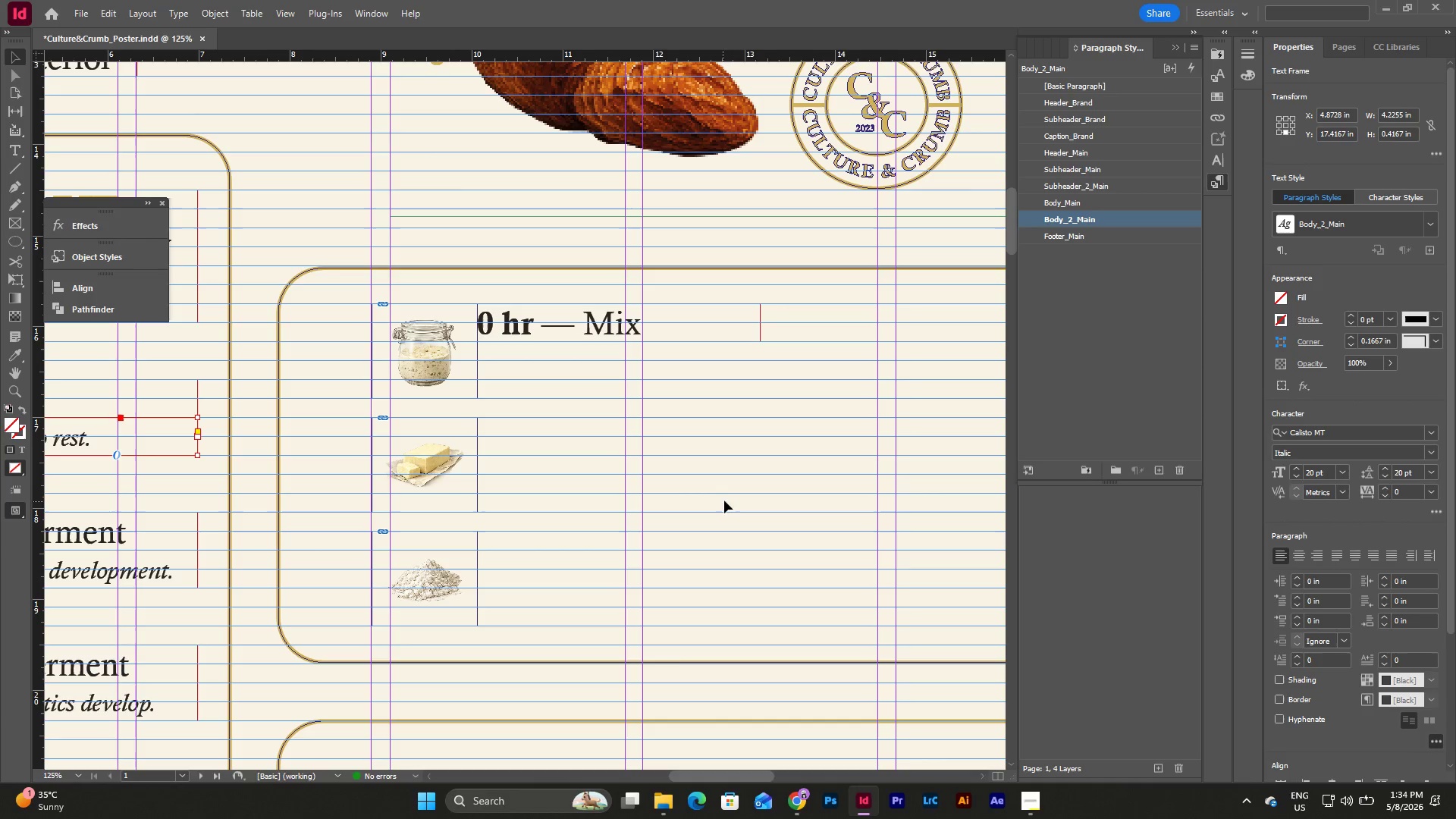 
left_click([733, 497])
 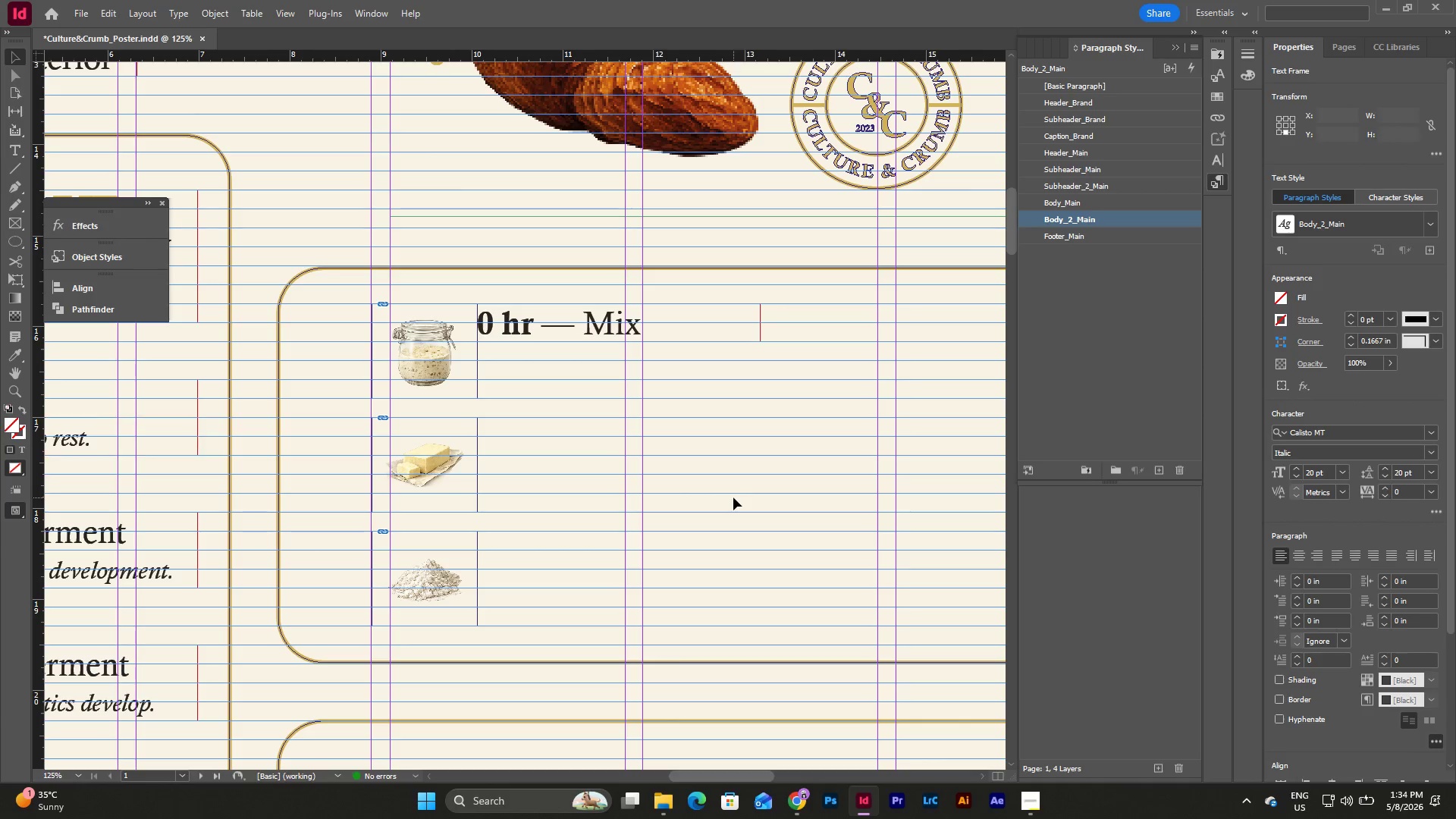 
key(Control+V)
 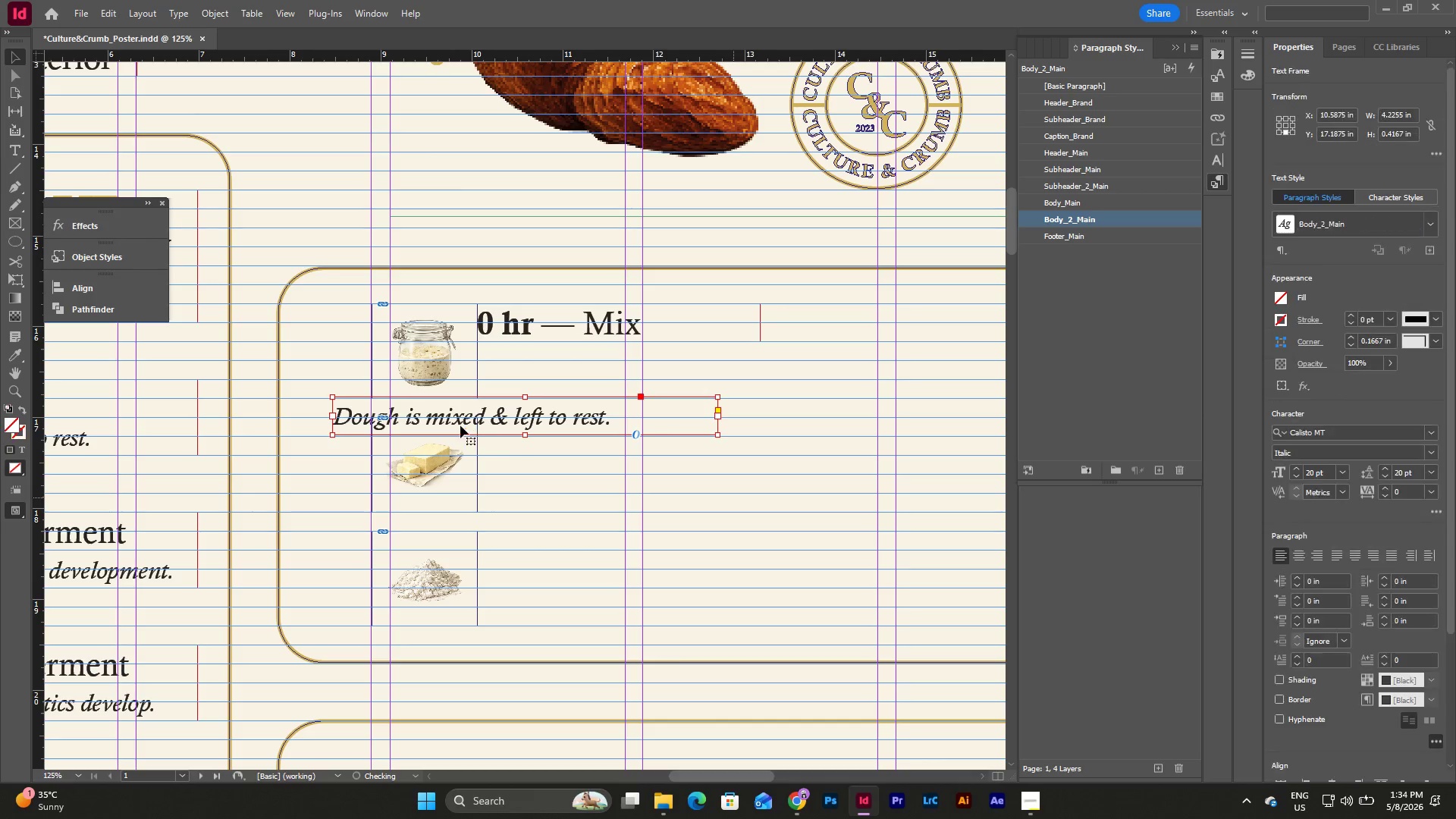 
left_click_drag(start_coordinate=[455, 418], to_coordinate=[616, 388])
 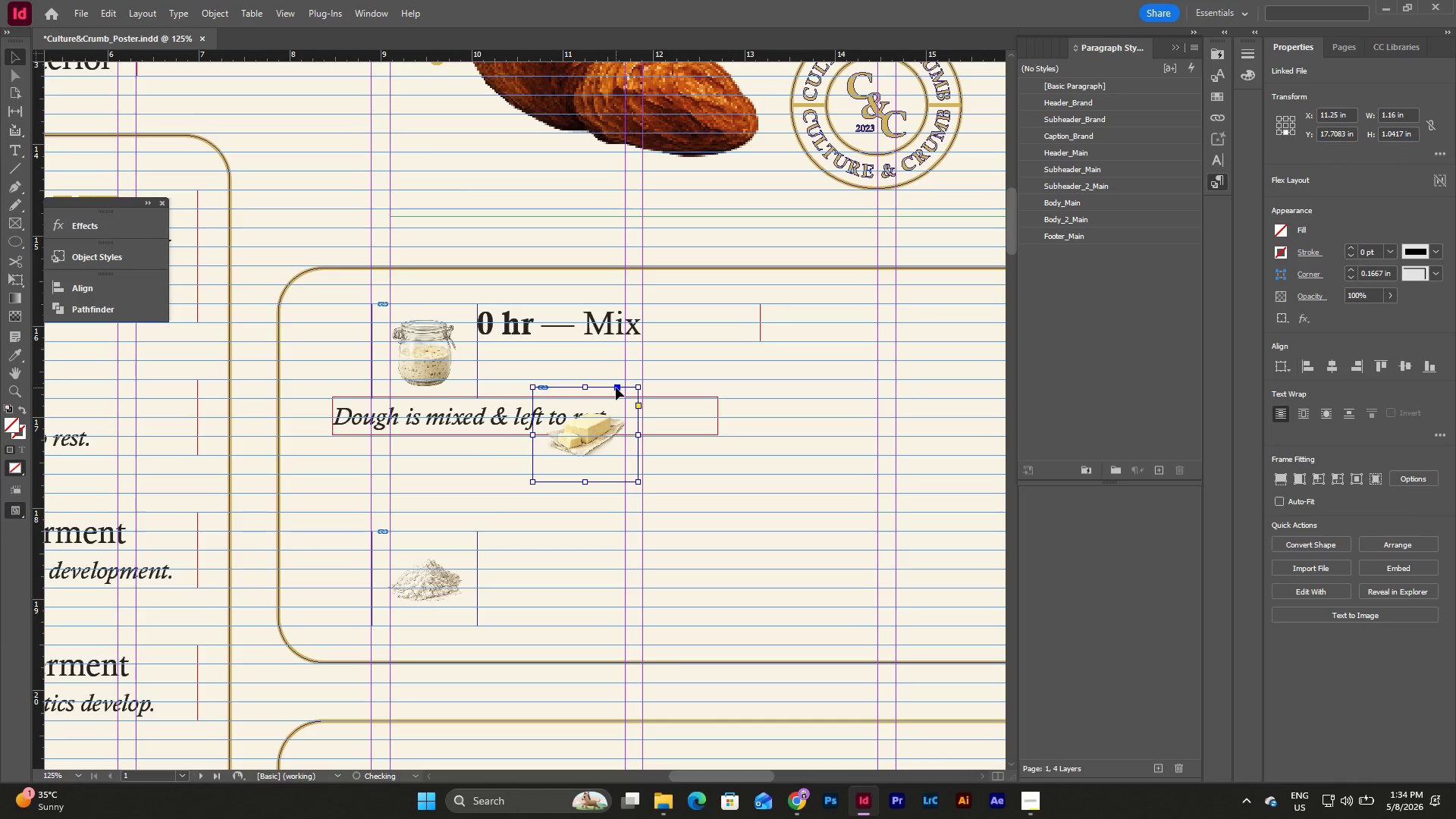 
key(Control+Z)
 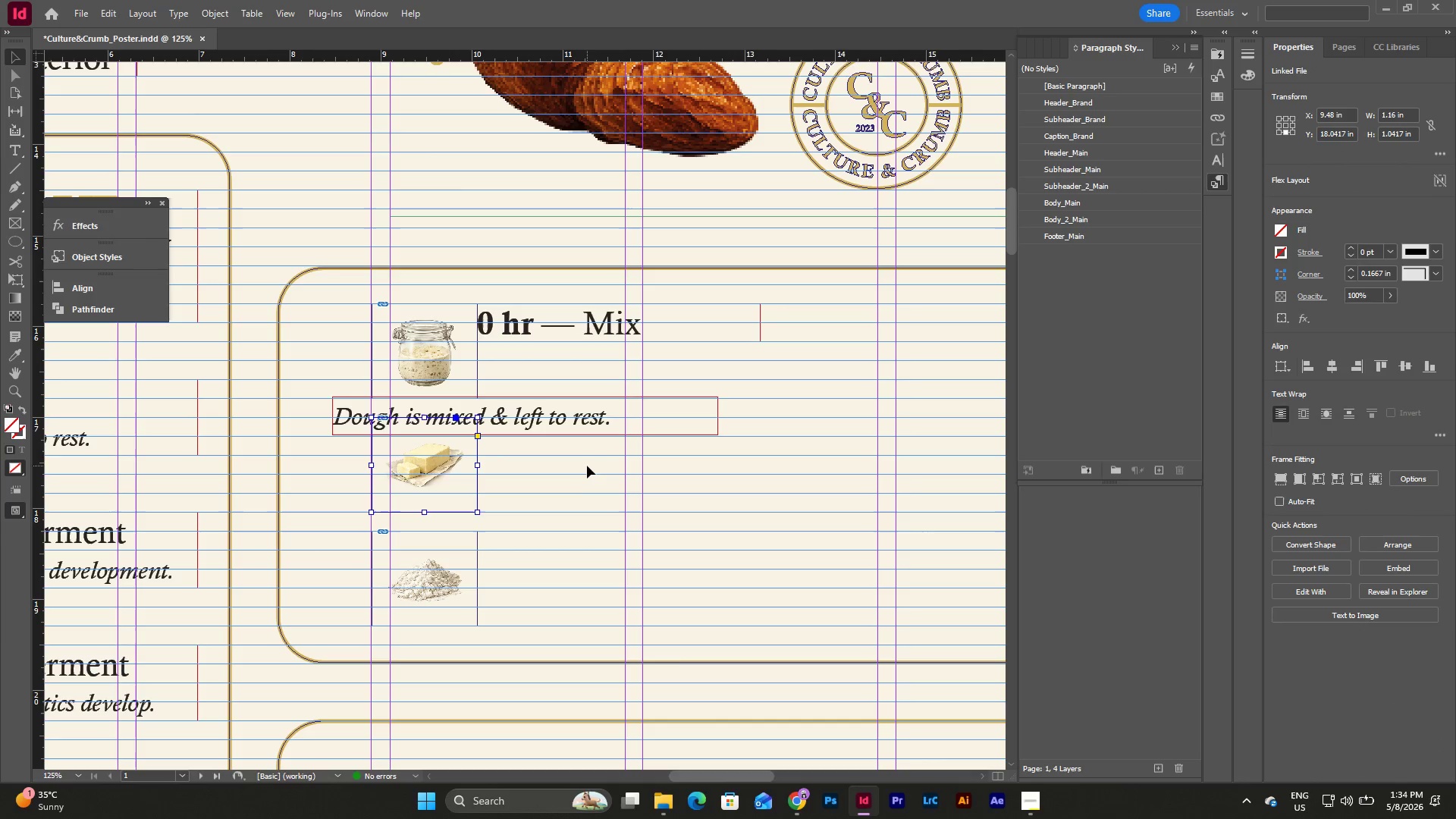 
left_click([586, 464])
 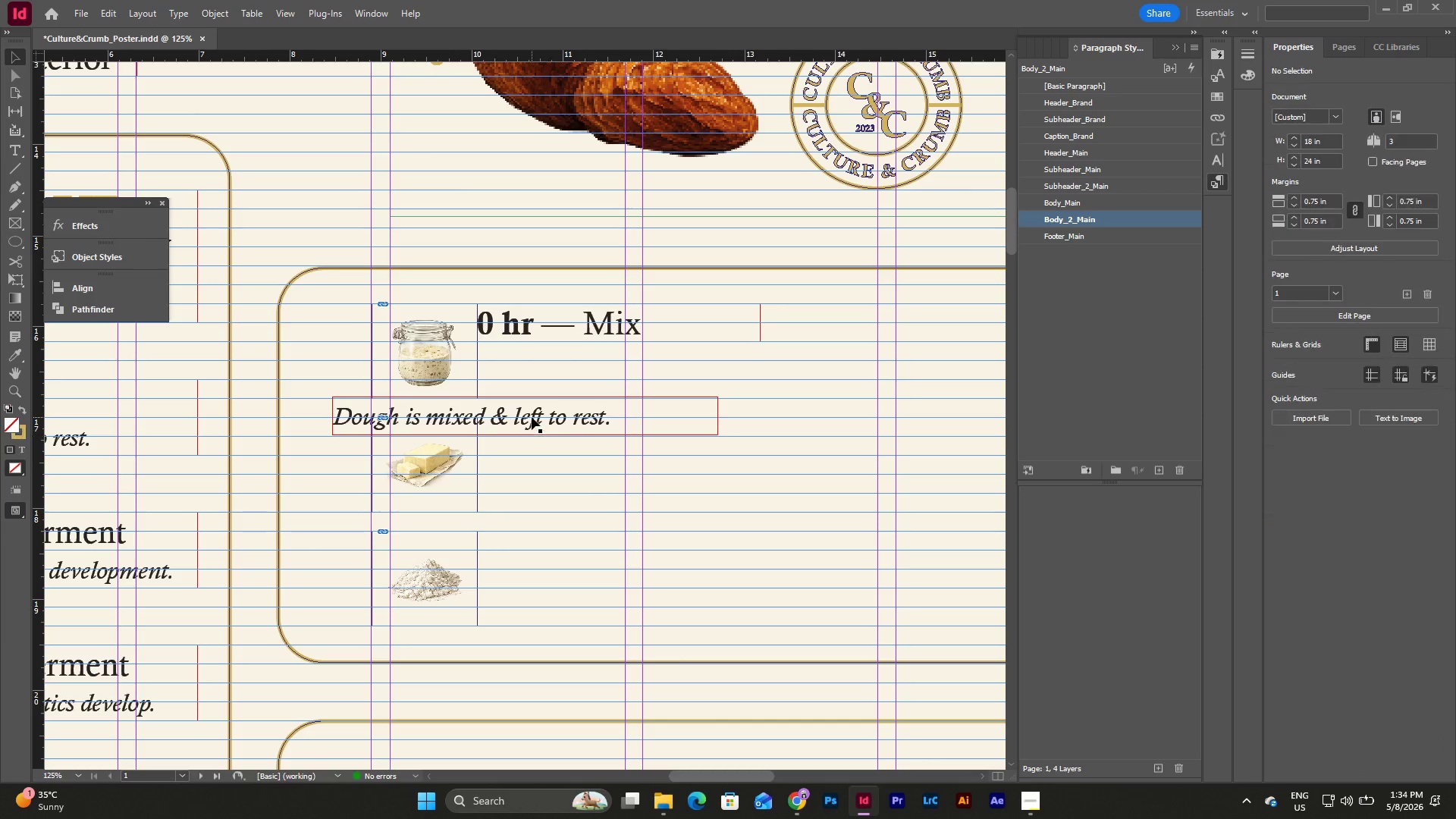 
left_click_drag(start_coordinate=[532, 417], to_coordinate=[776, 457])
 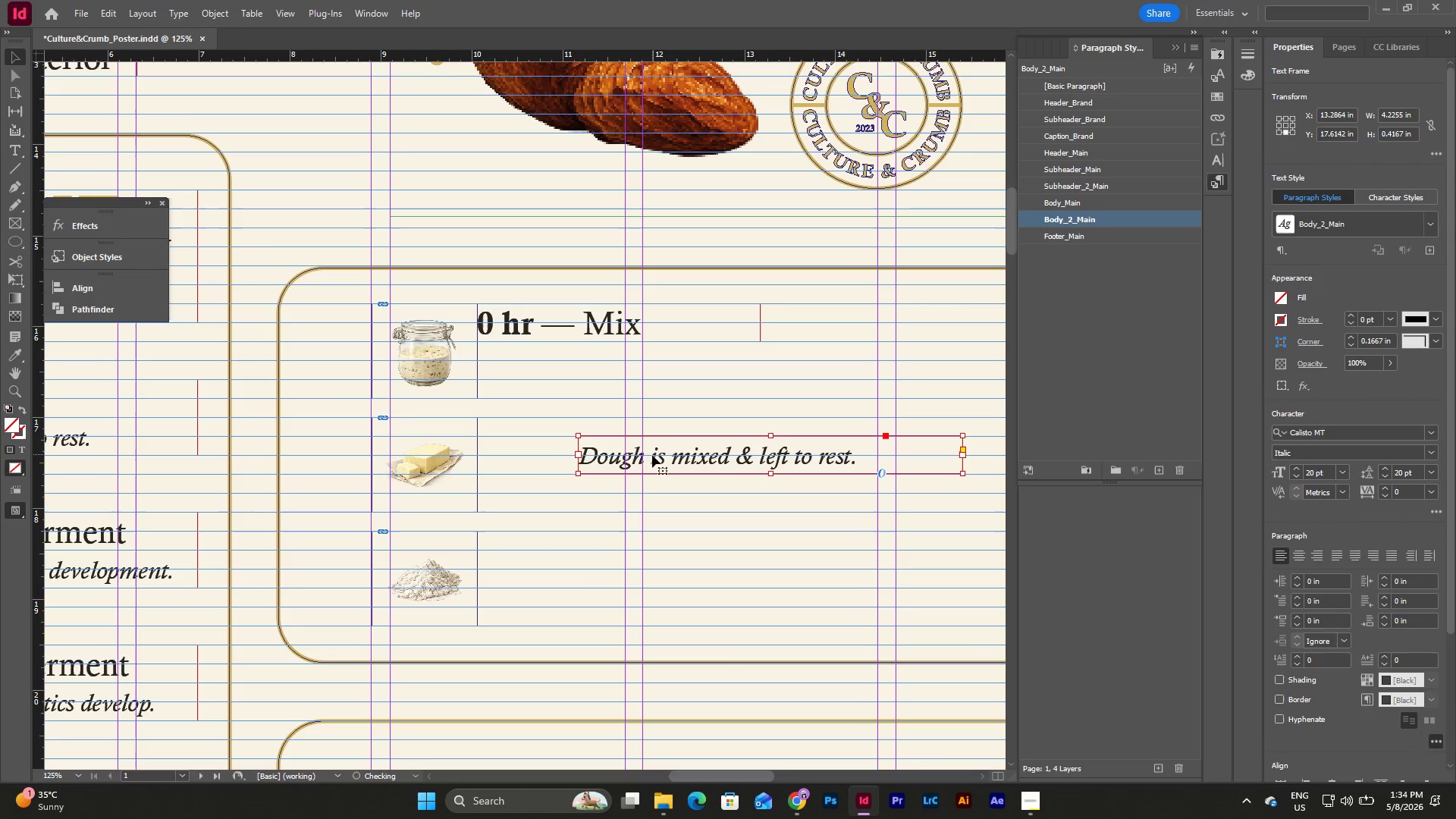 
left_click_drag(start_coordinate=[653, 455], to_coordinate=[554, 362])
 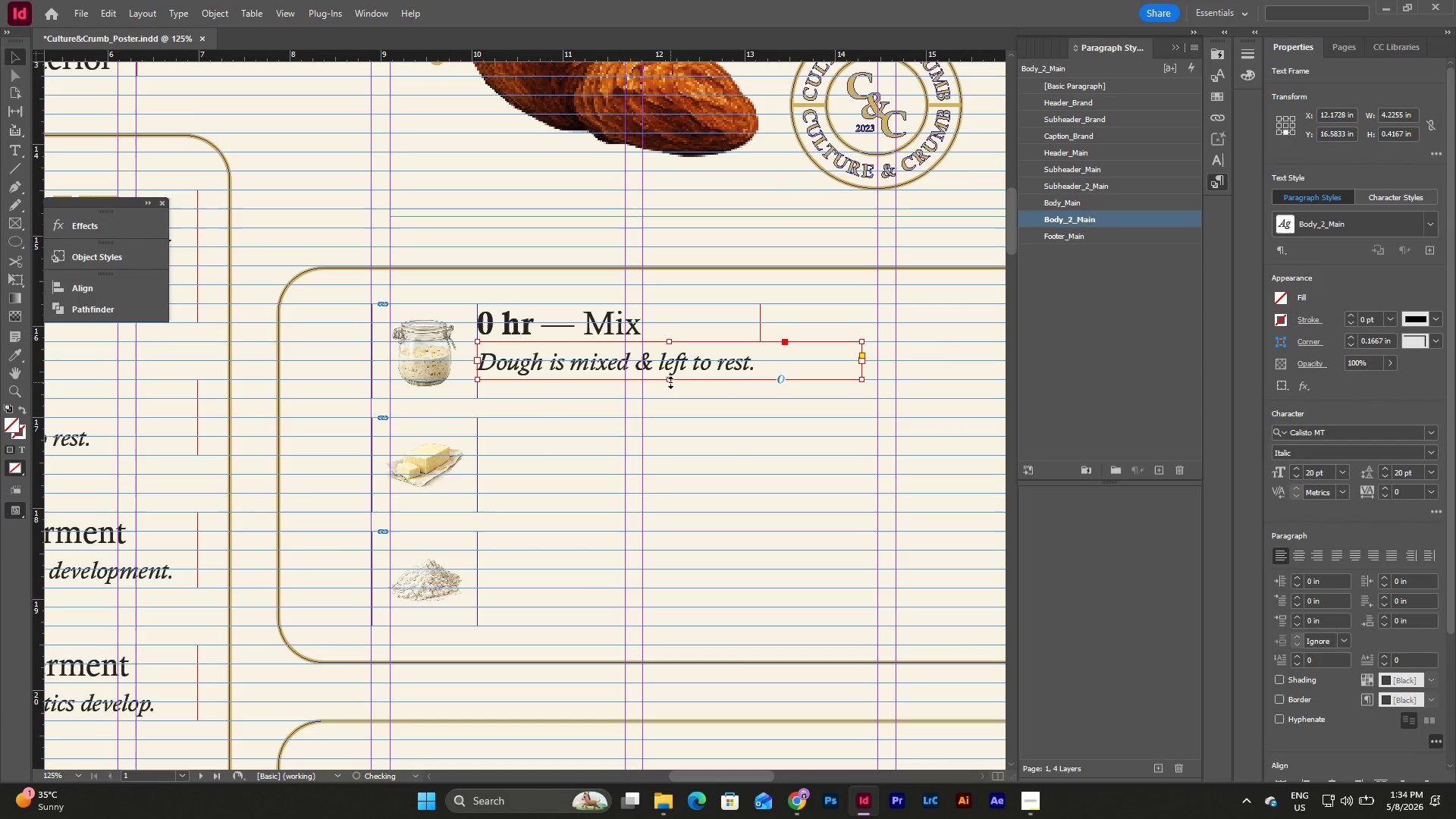 
left_click_drag(start_coordinate=[671, 381], to_coordinate=[673, 397])
 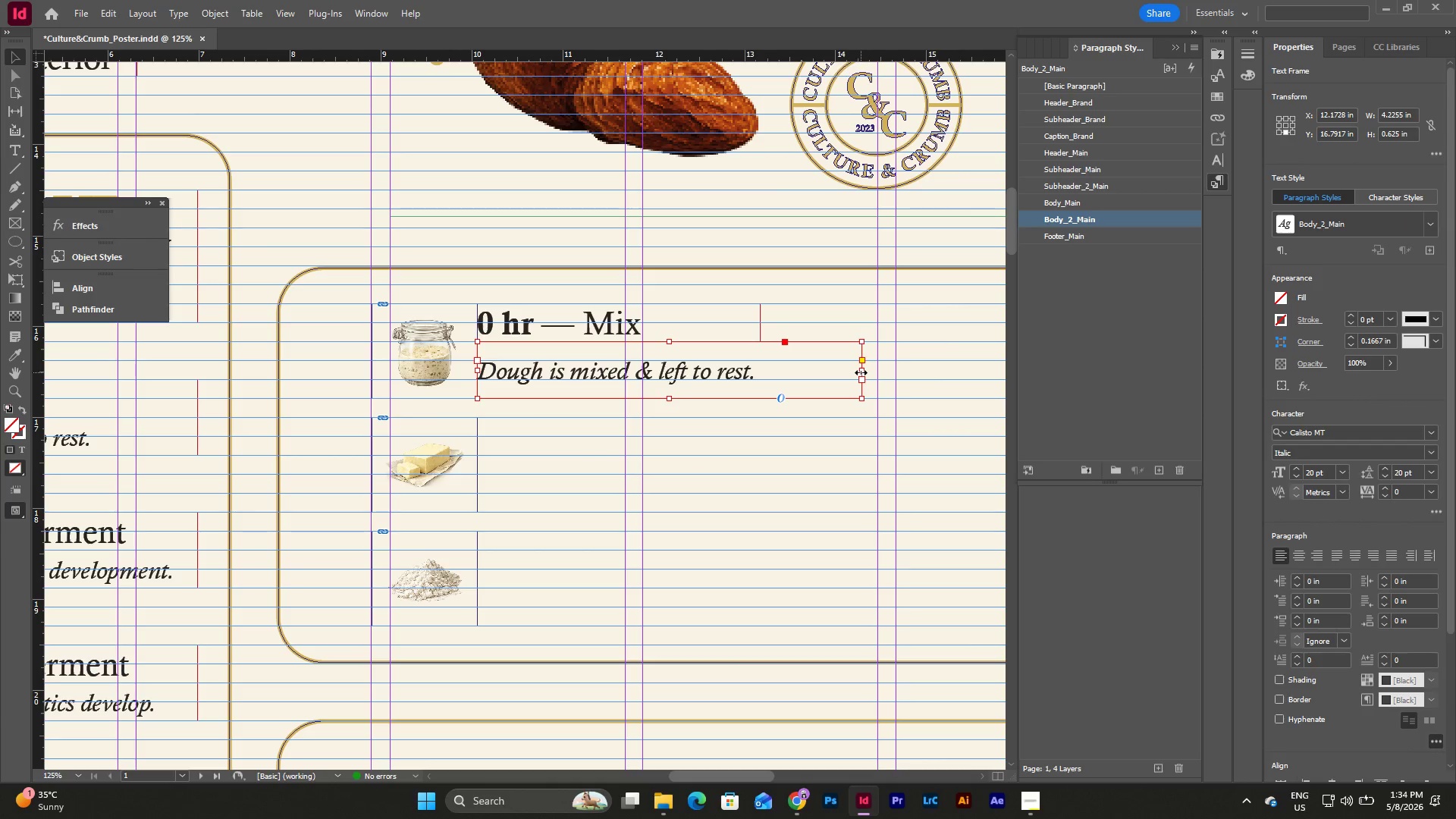 
left_click_drag(start_coordinate=[861, 372], to_coordinate=[763, 372])
 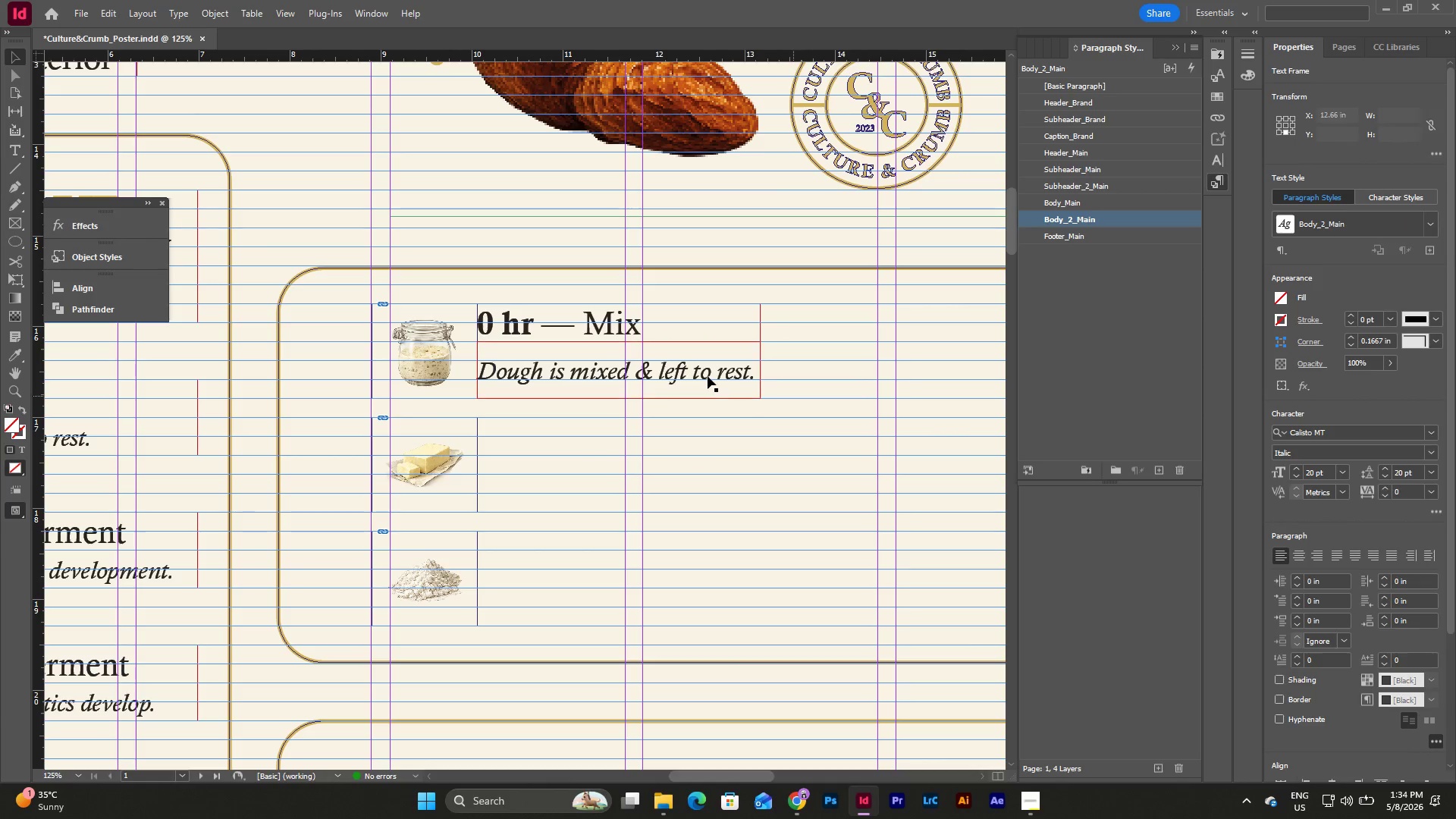 
double_click([708, 376])
 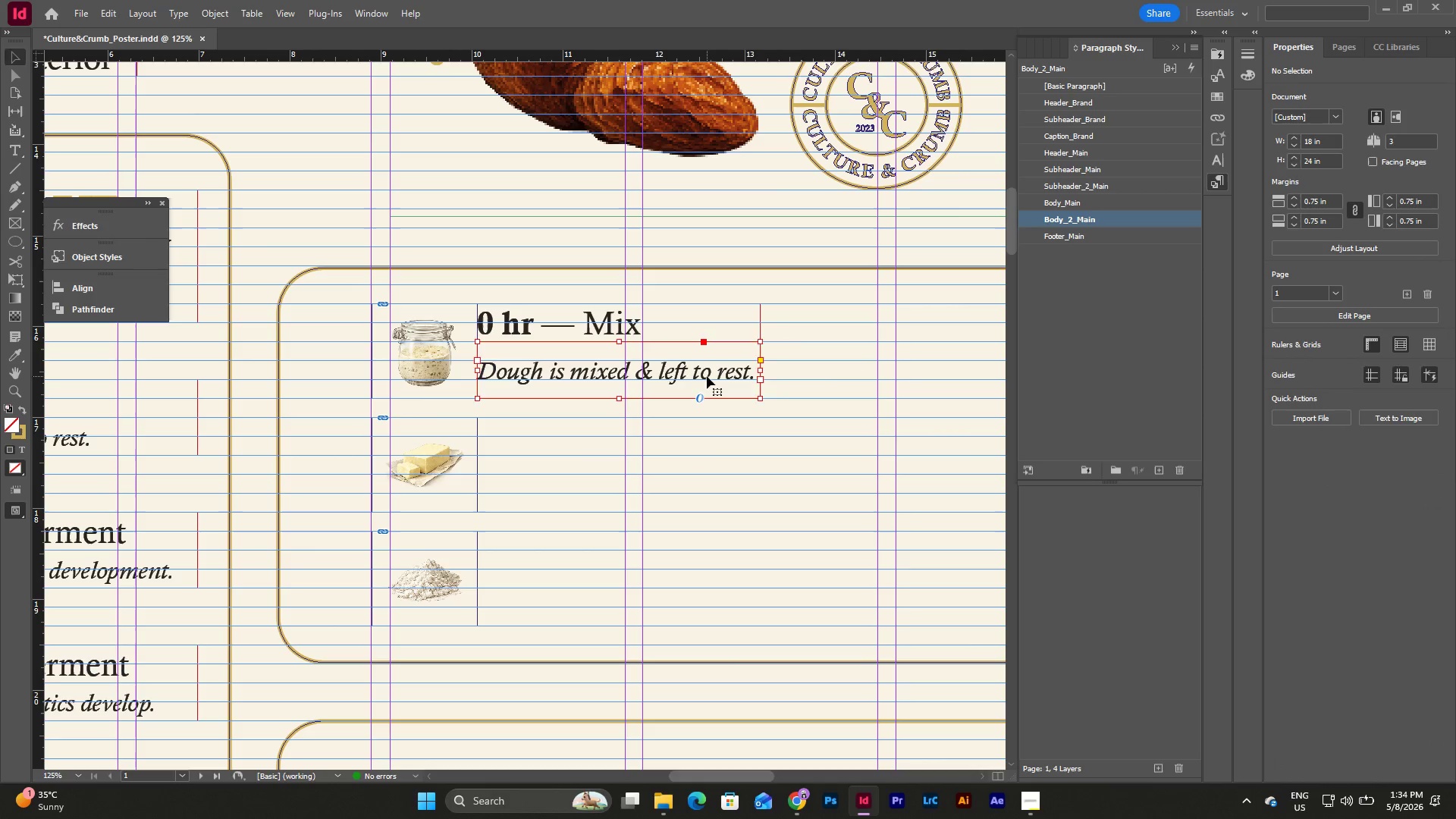 
triple_click([707, 376])
 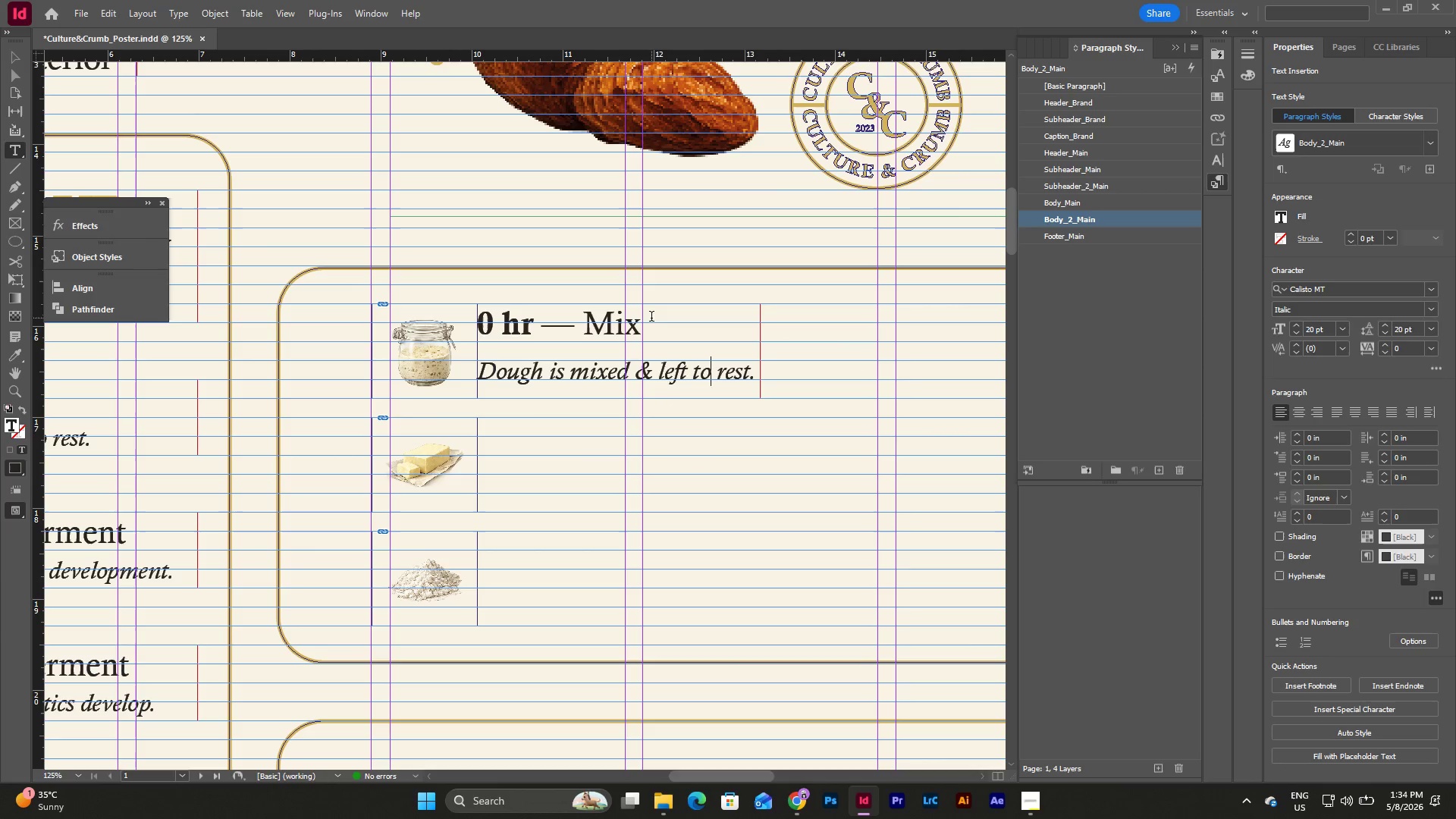 
double_click([651, 318])
 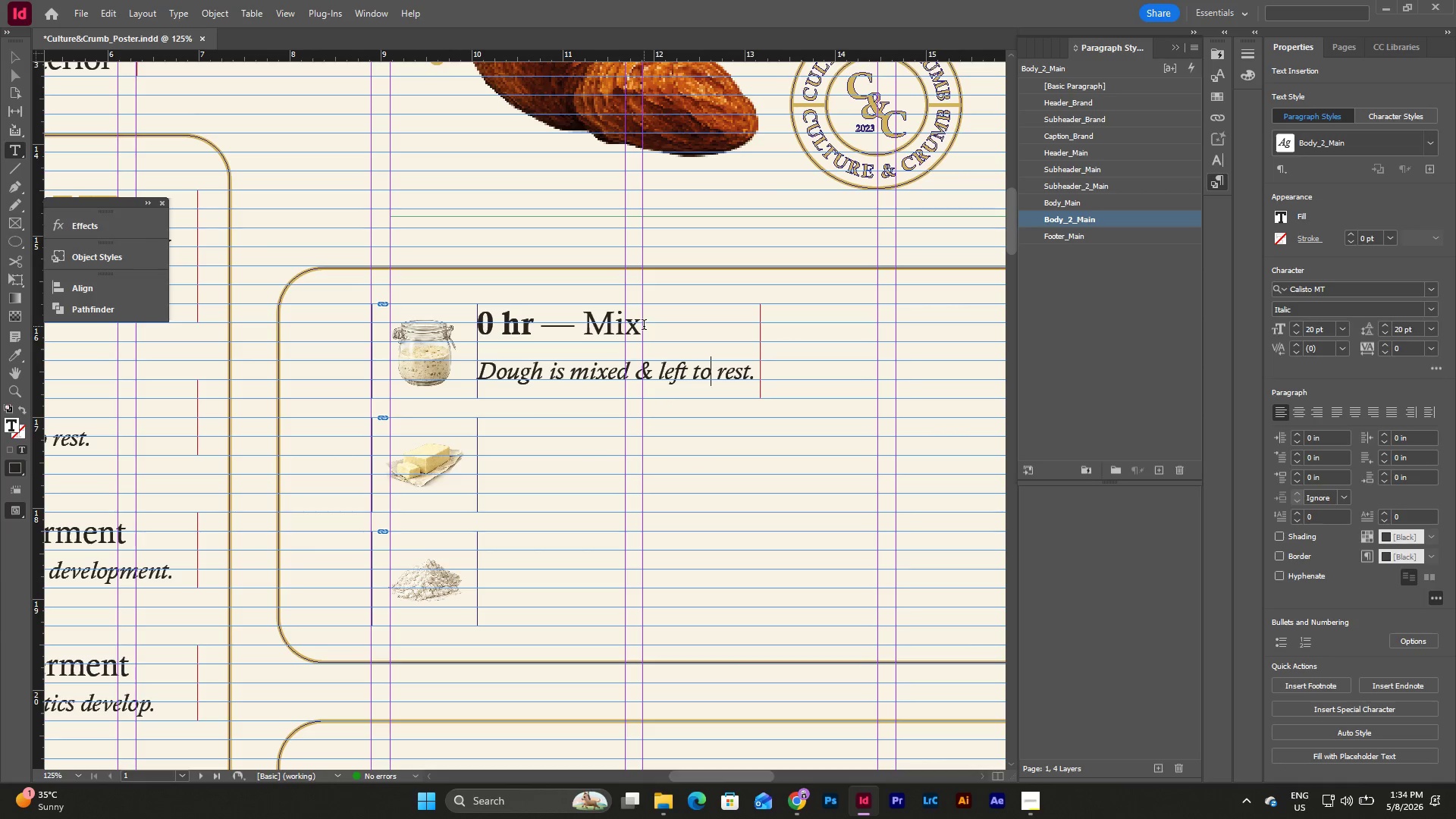 
left_click_drag(start_coordinate=[644, 326], to_coordinate=[432, 324])
 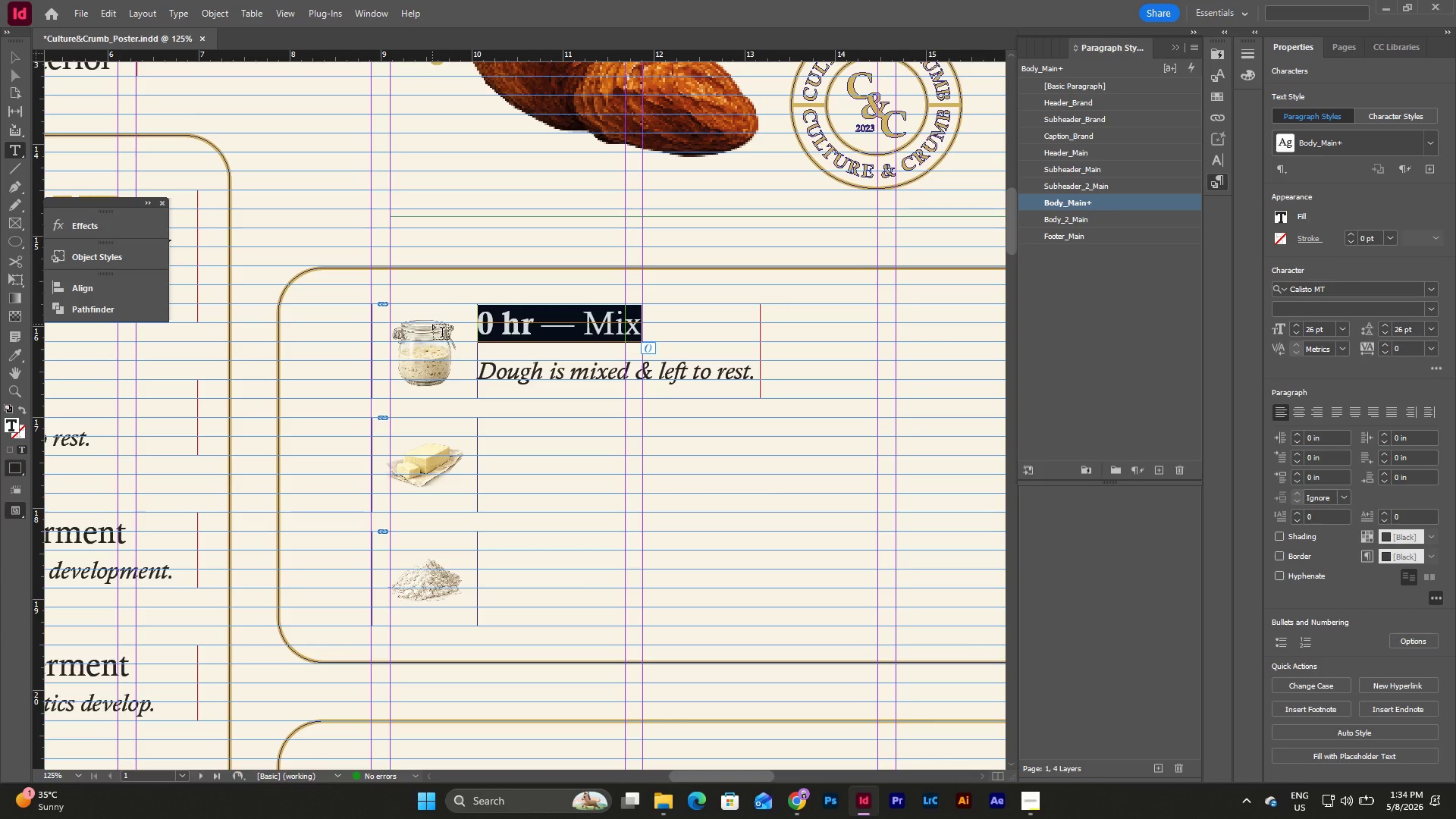 
type(Wild Yeast Starter)
 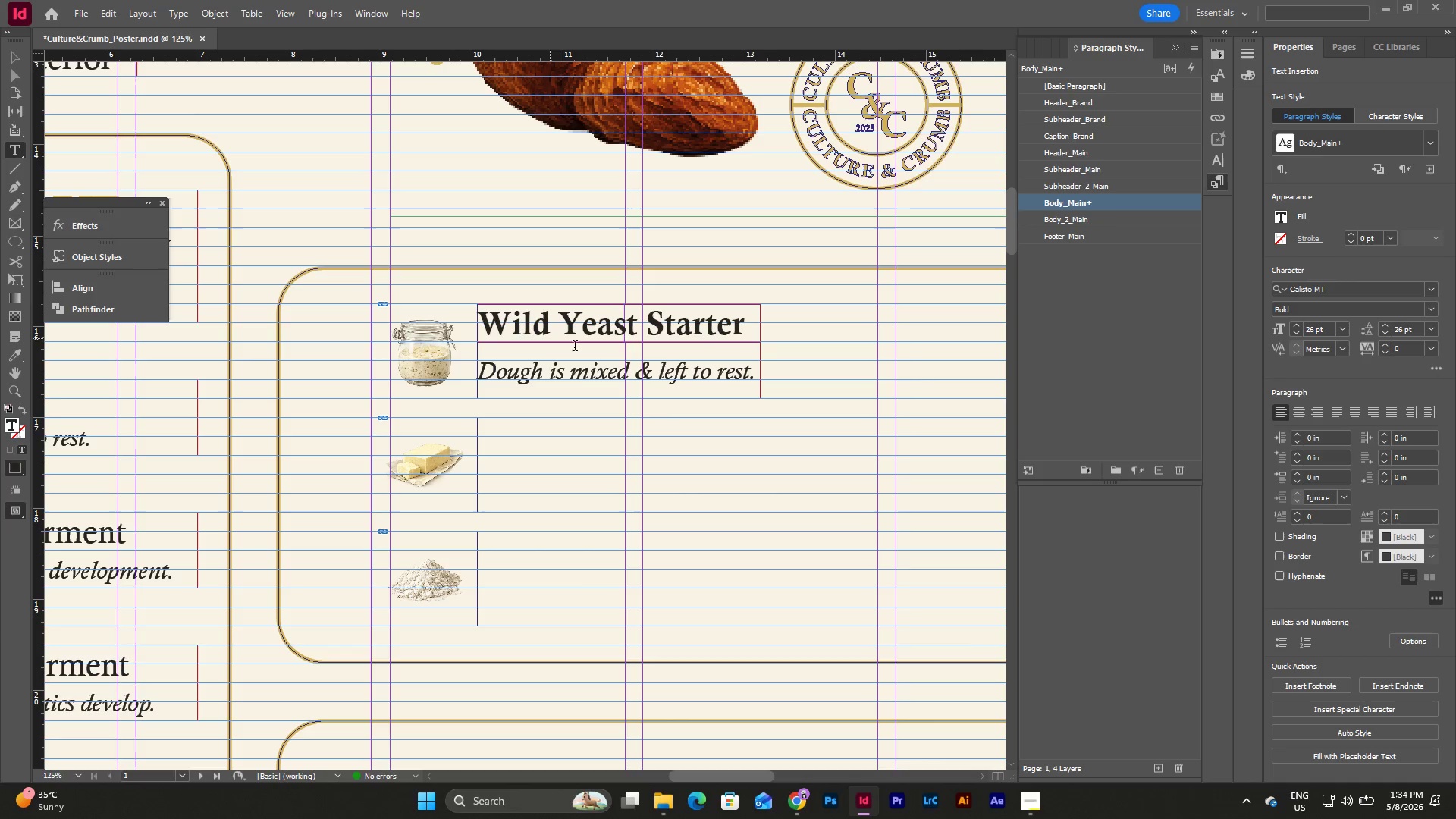 
left_click([726, 378])
 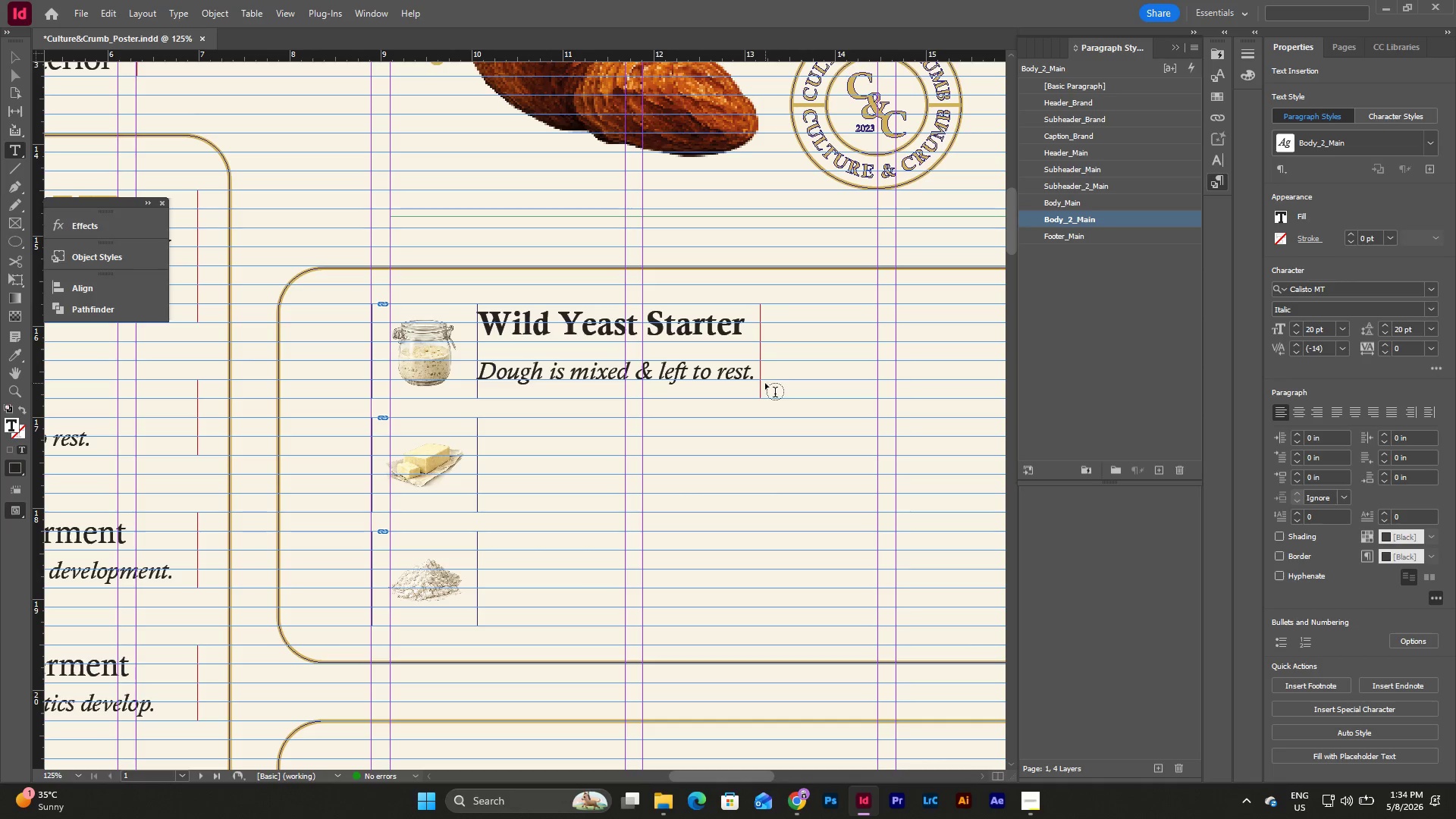 
left_click([752, 376])
 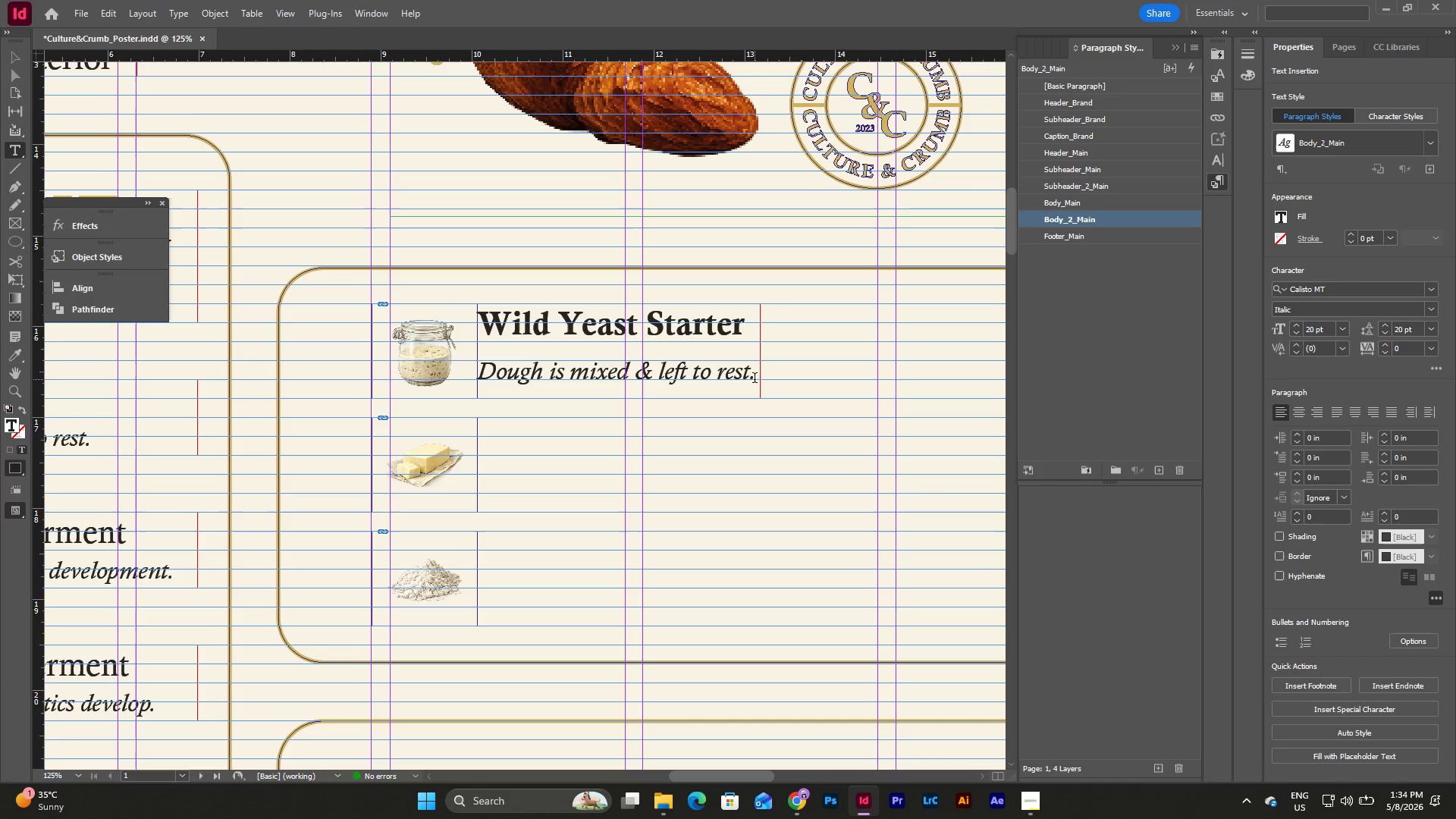 
left_click_drag(start_coordinate=[755, 379], to_coordinate=[474, 380])
 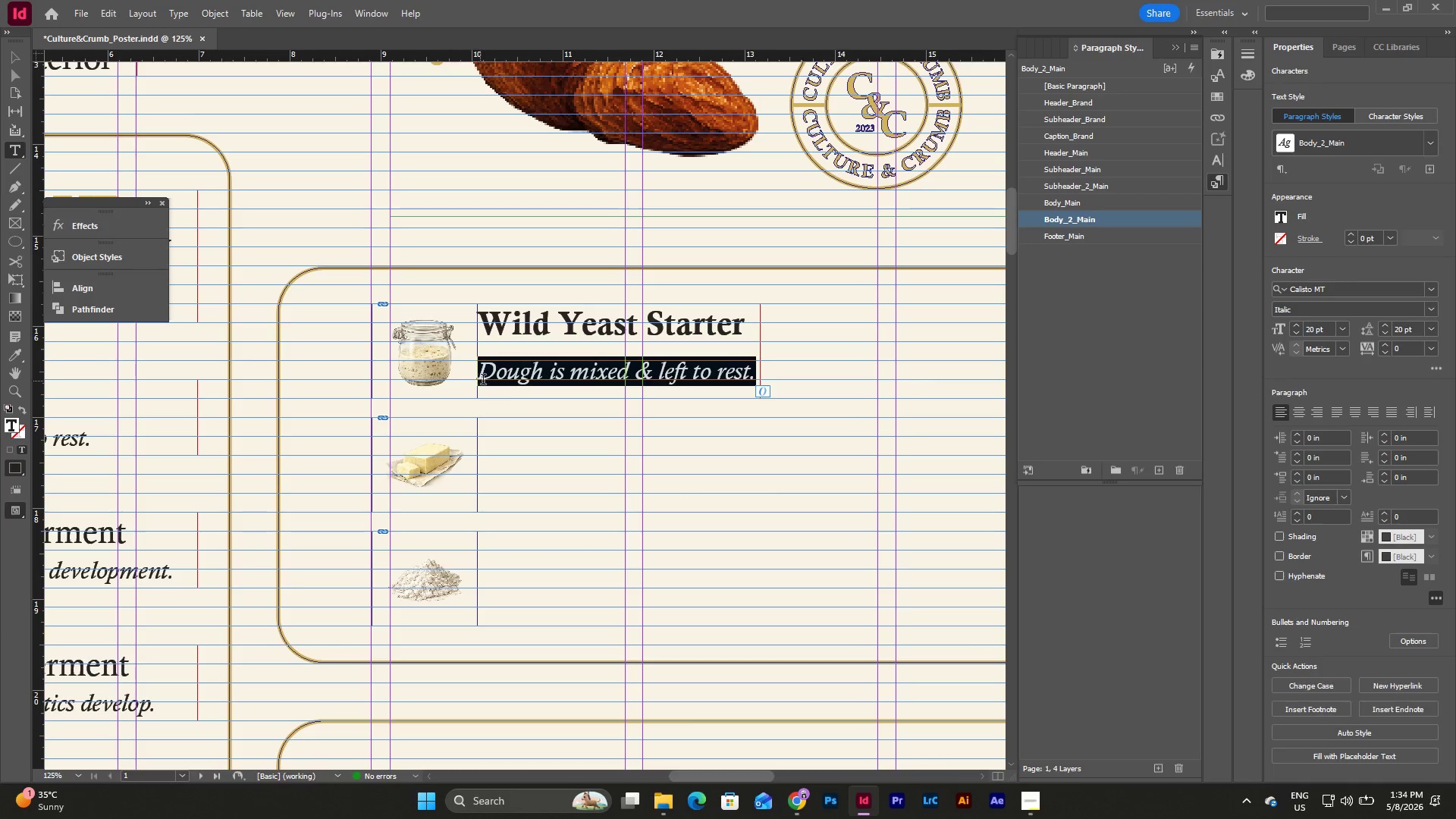 
type(xx)
key(Escape)
 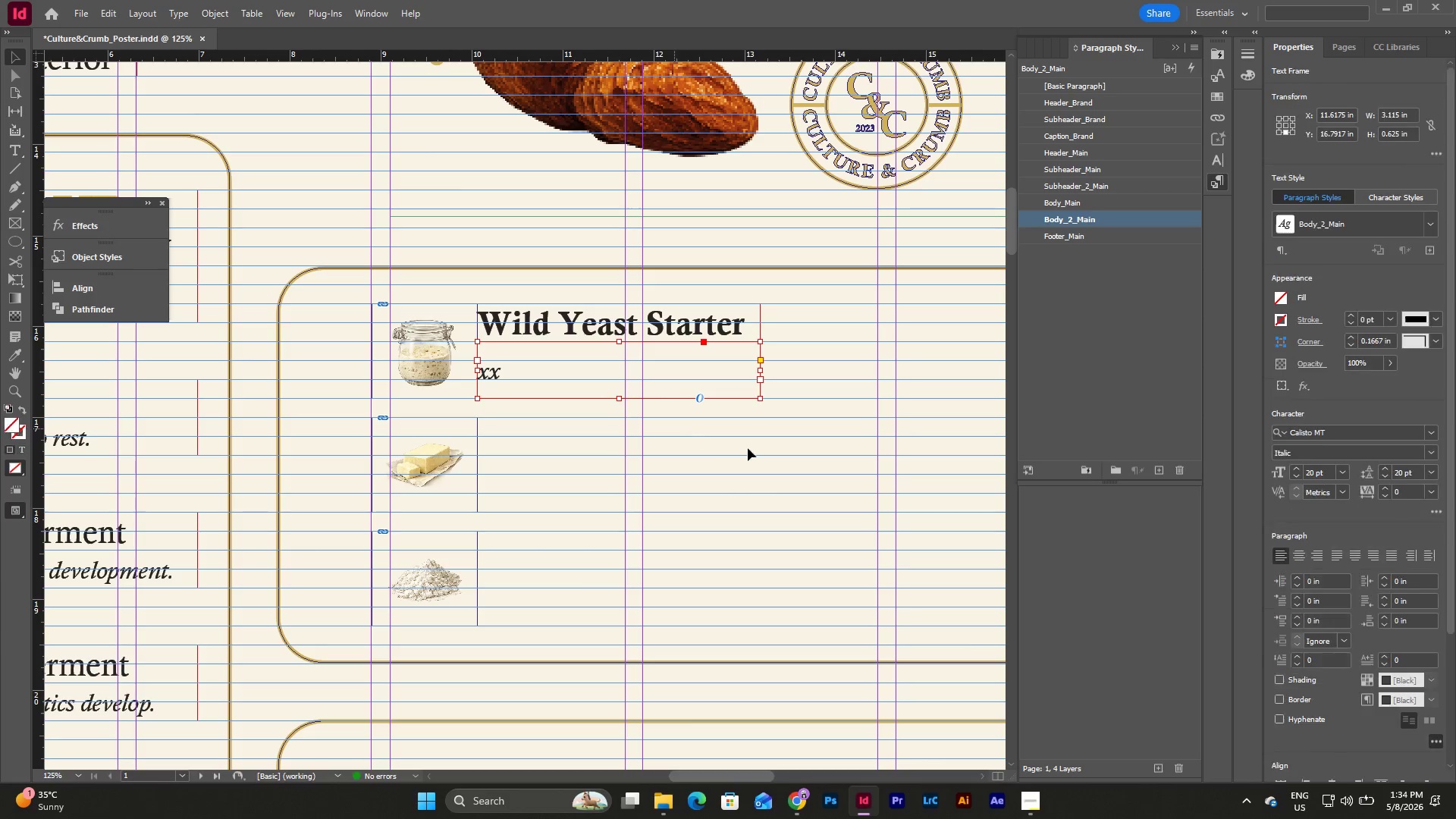 
left_click([748, 448])
 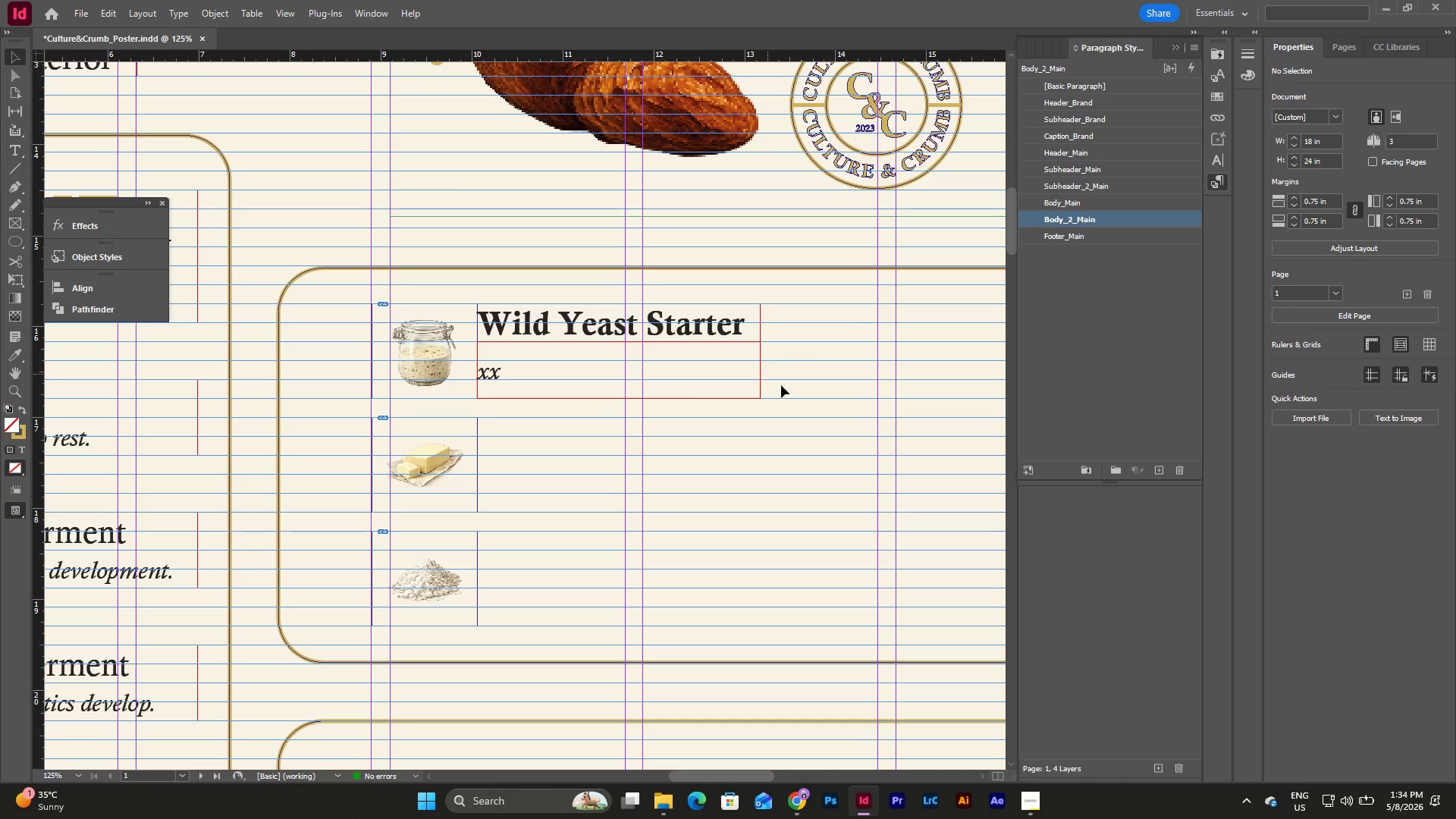 
left_click_drag(start_coordinate=[787, 395], to_coordinate=[713, 333])
 